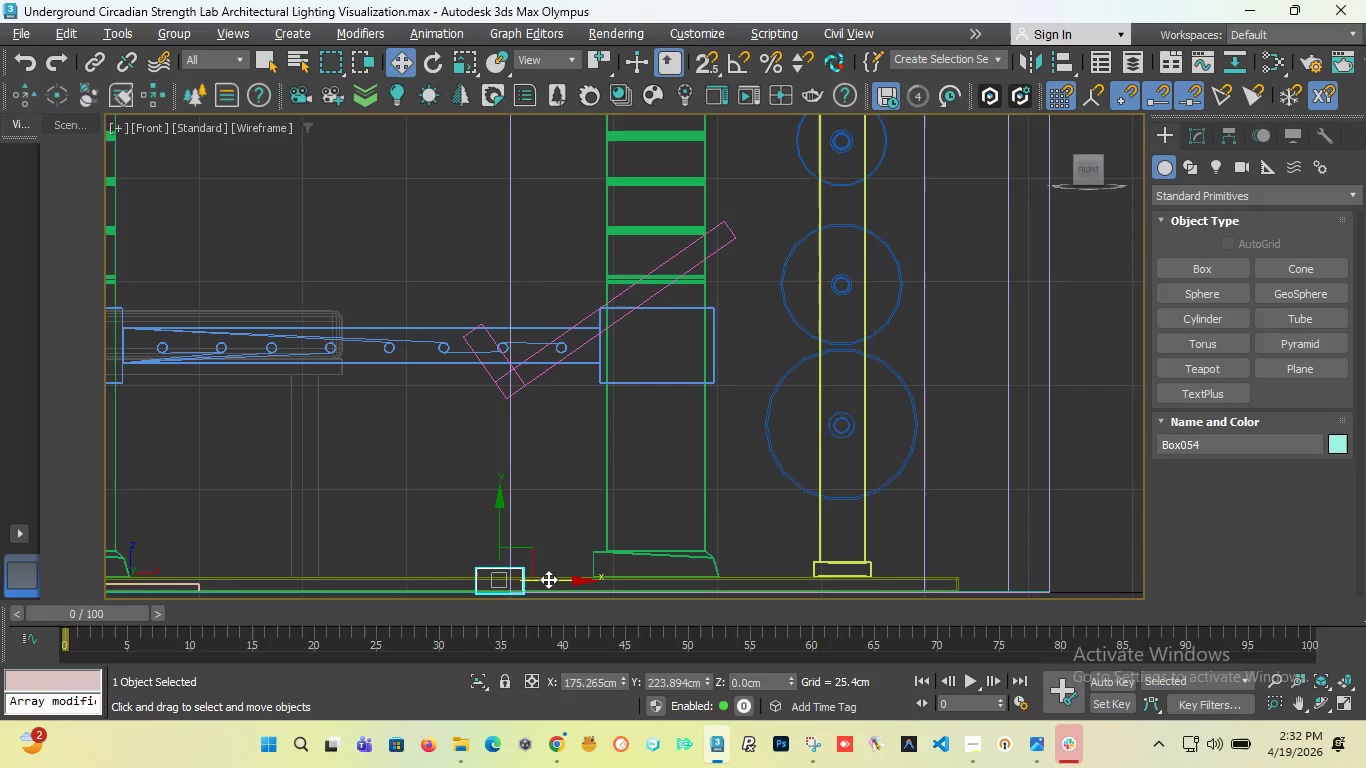 
left_click_drag(start_coordinate=[548, 579], to_coordinate=[592, 578])
 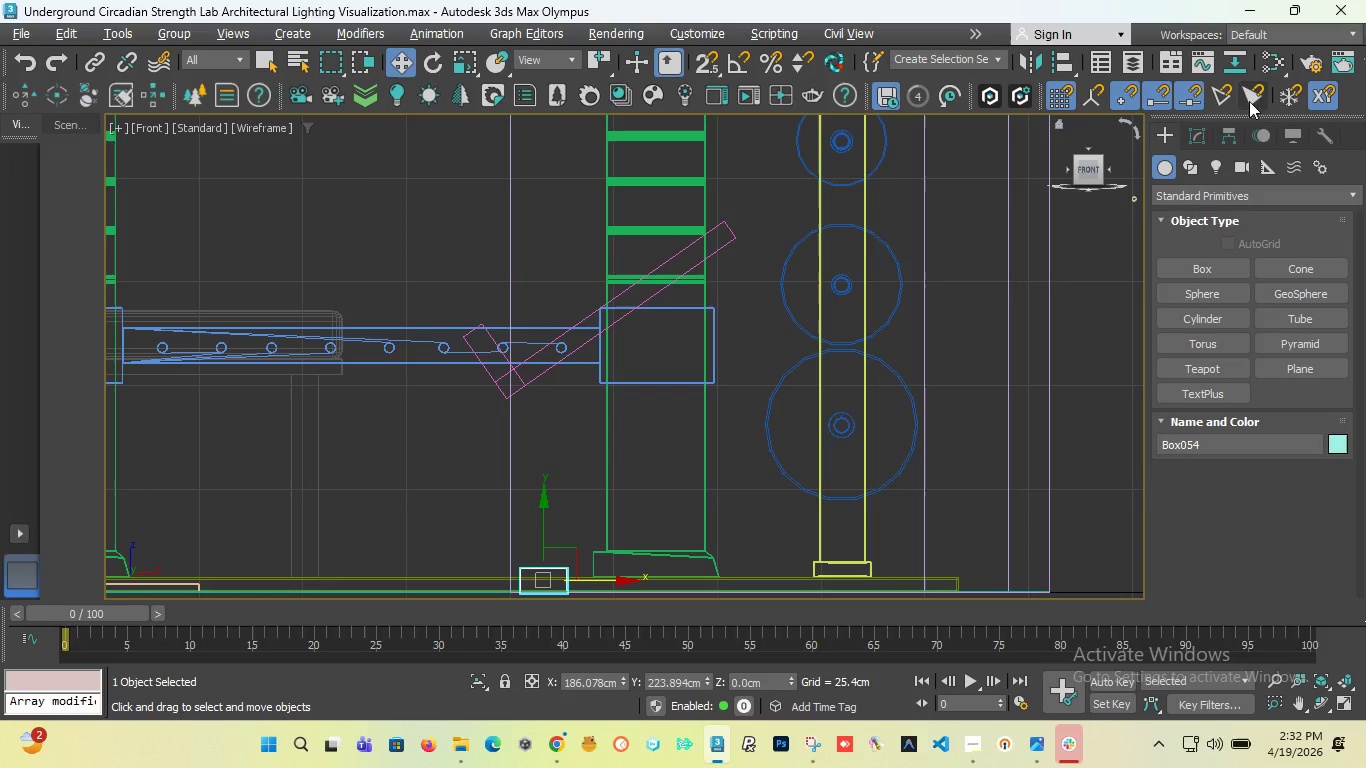 
mouse_move([1200, 129])
 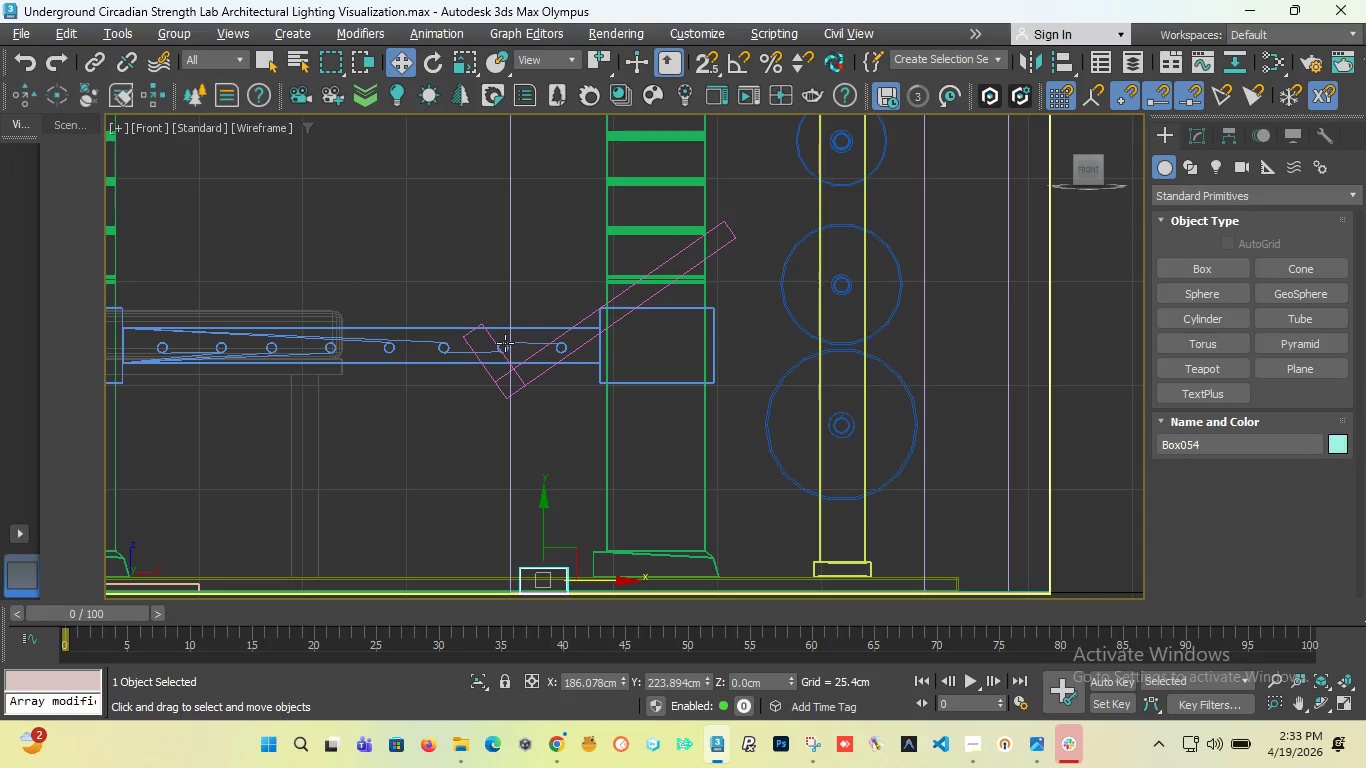 
wait(34.4)
 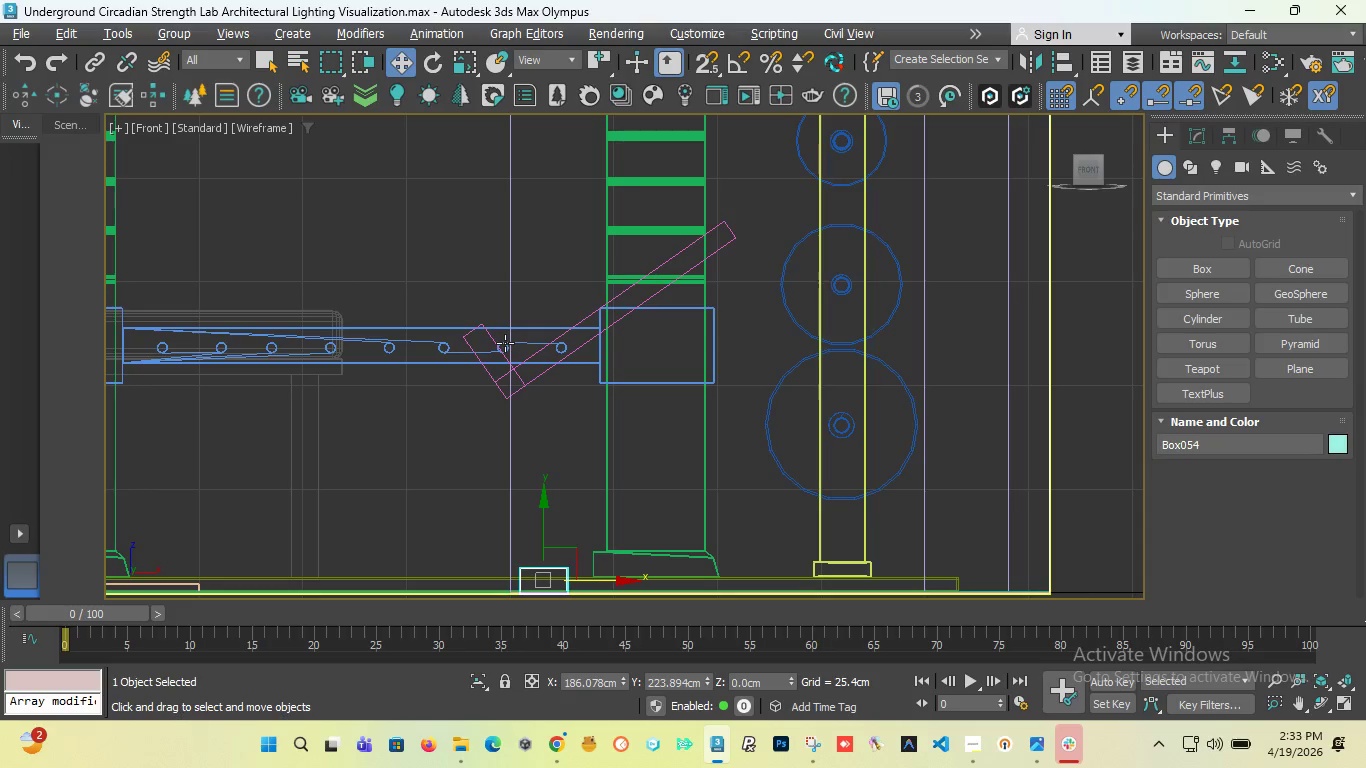 
left_click([1194, 138])
 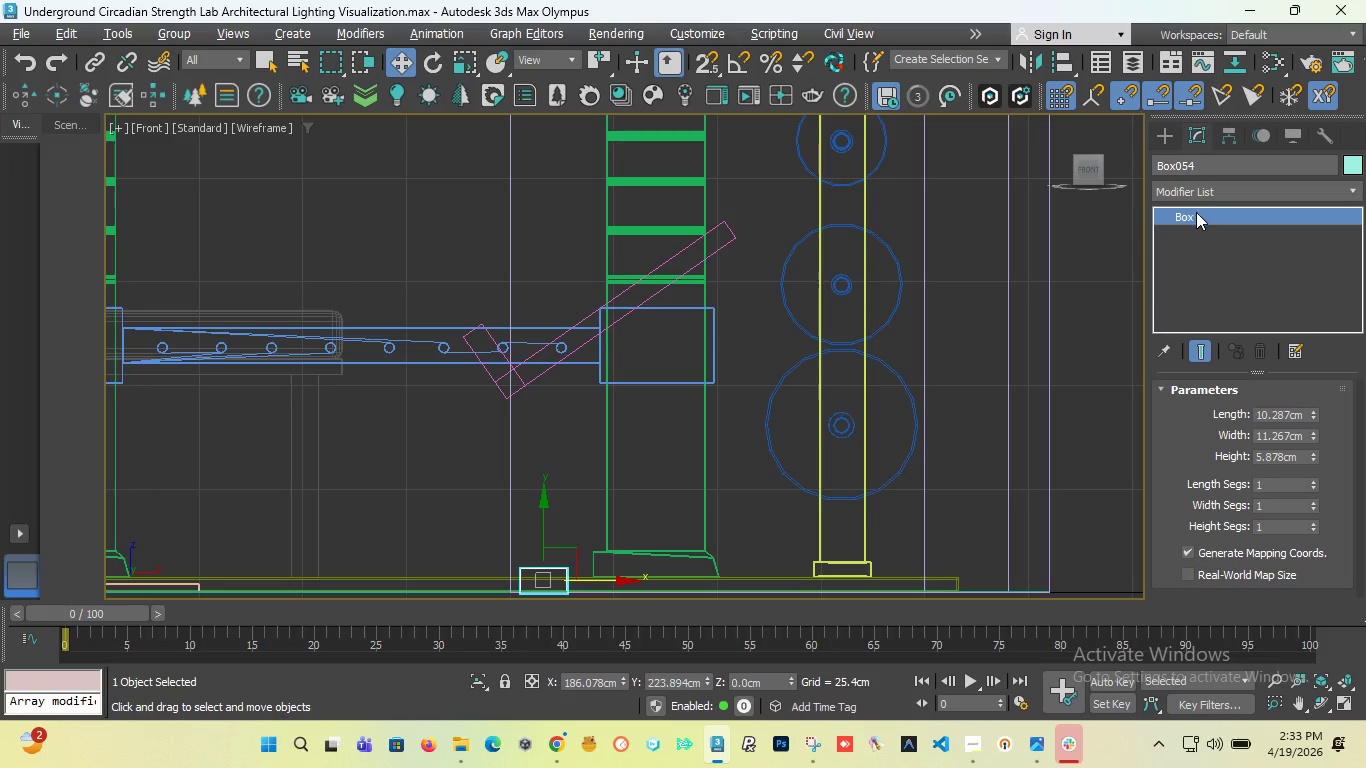 
right_click([1196, 216])
 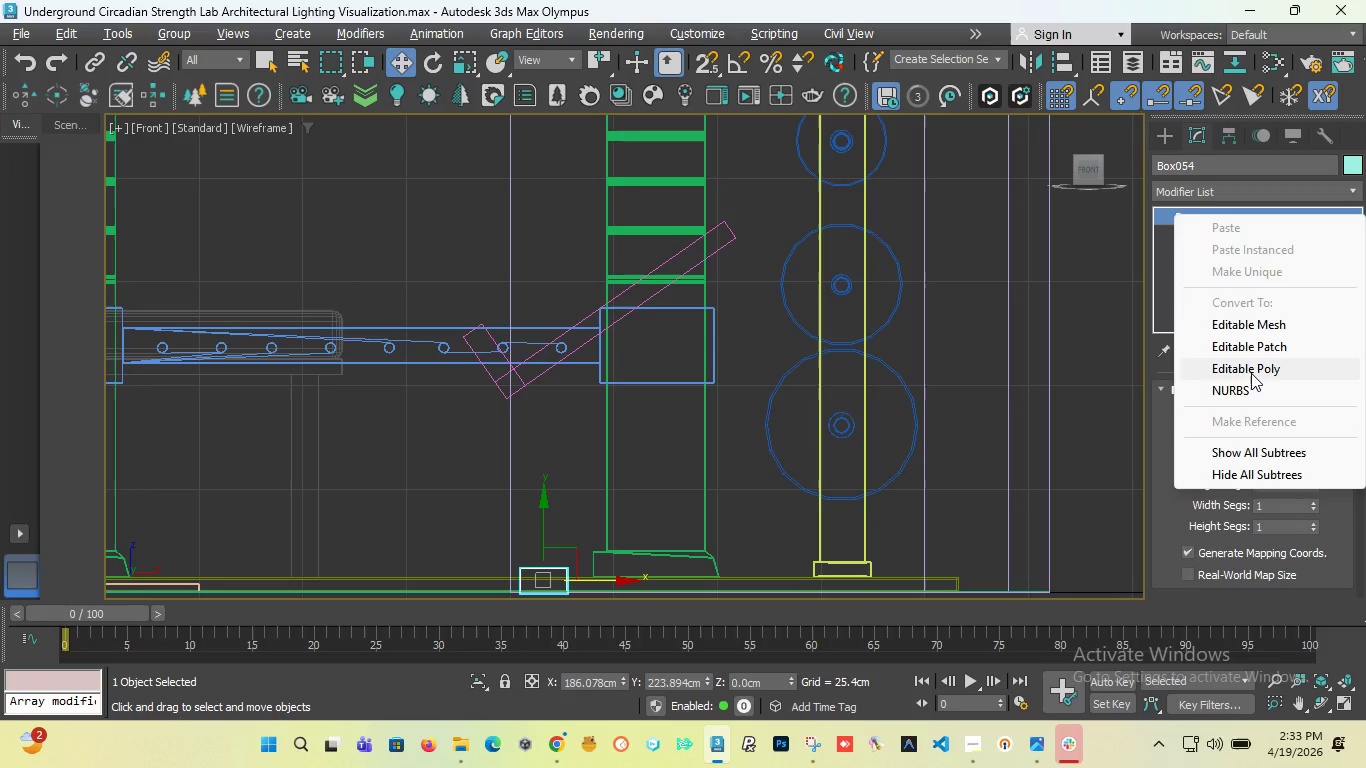 
left_click([1251, 373])
 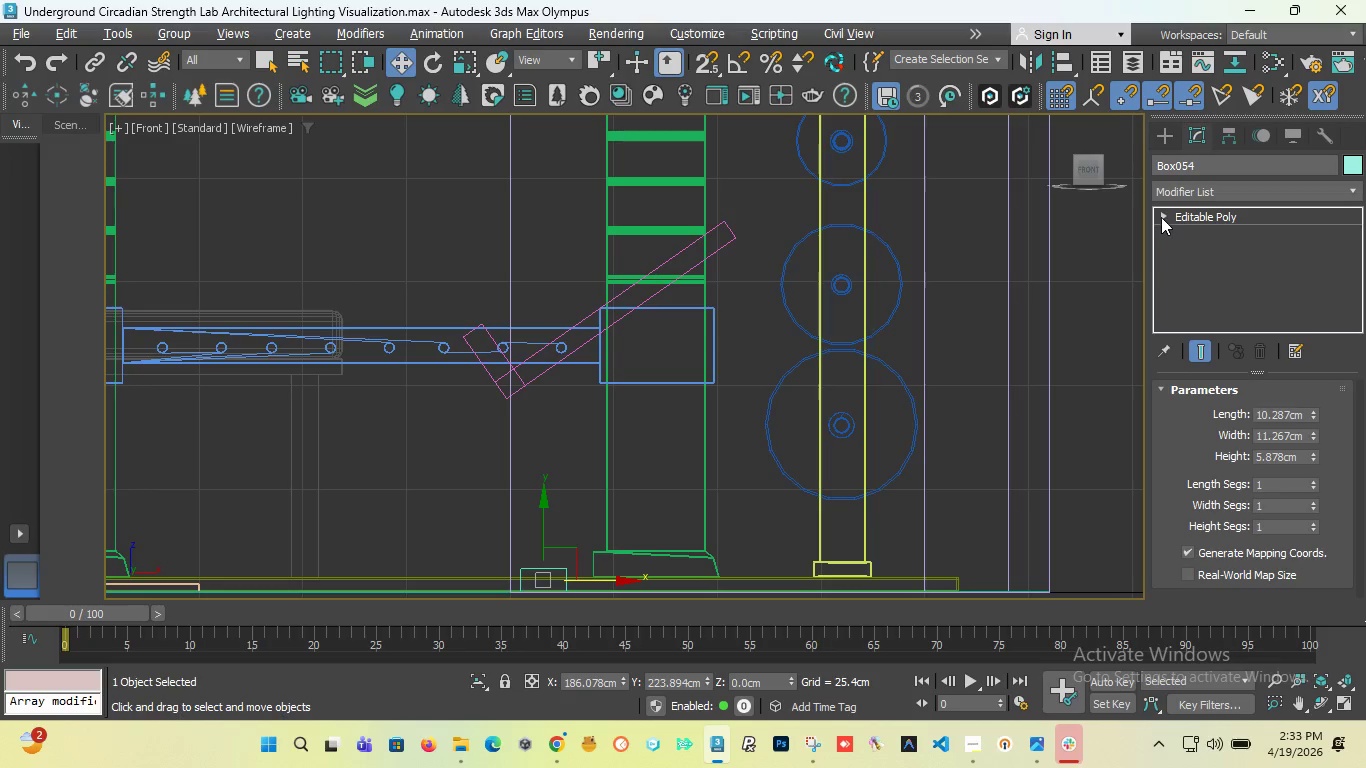 
left_click([1161, 215])
 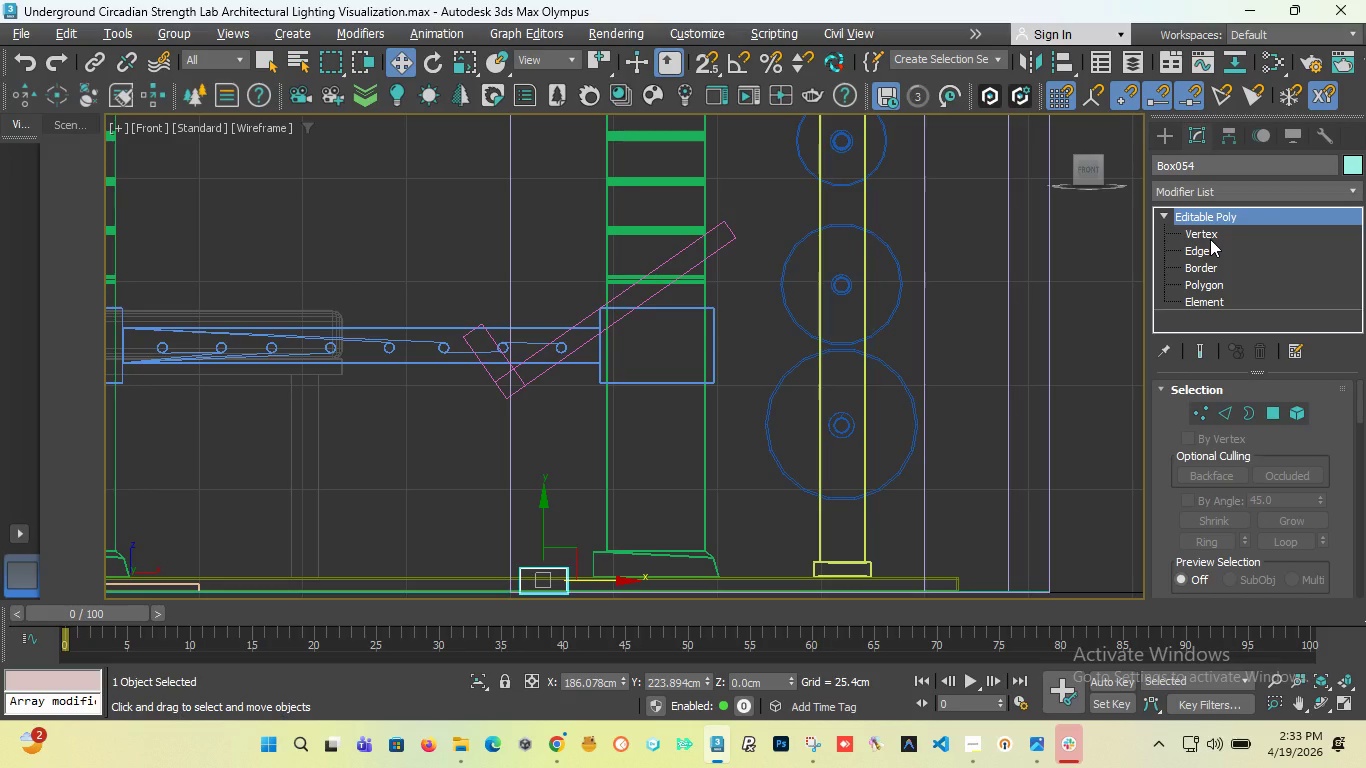 
left_click([1210, 239])
 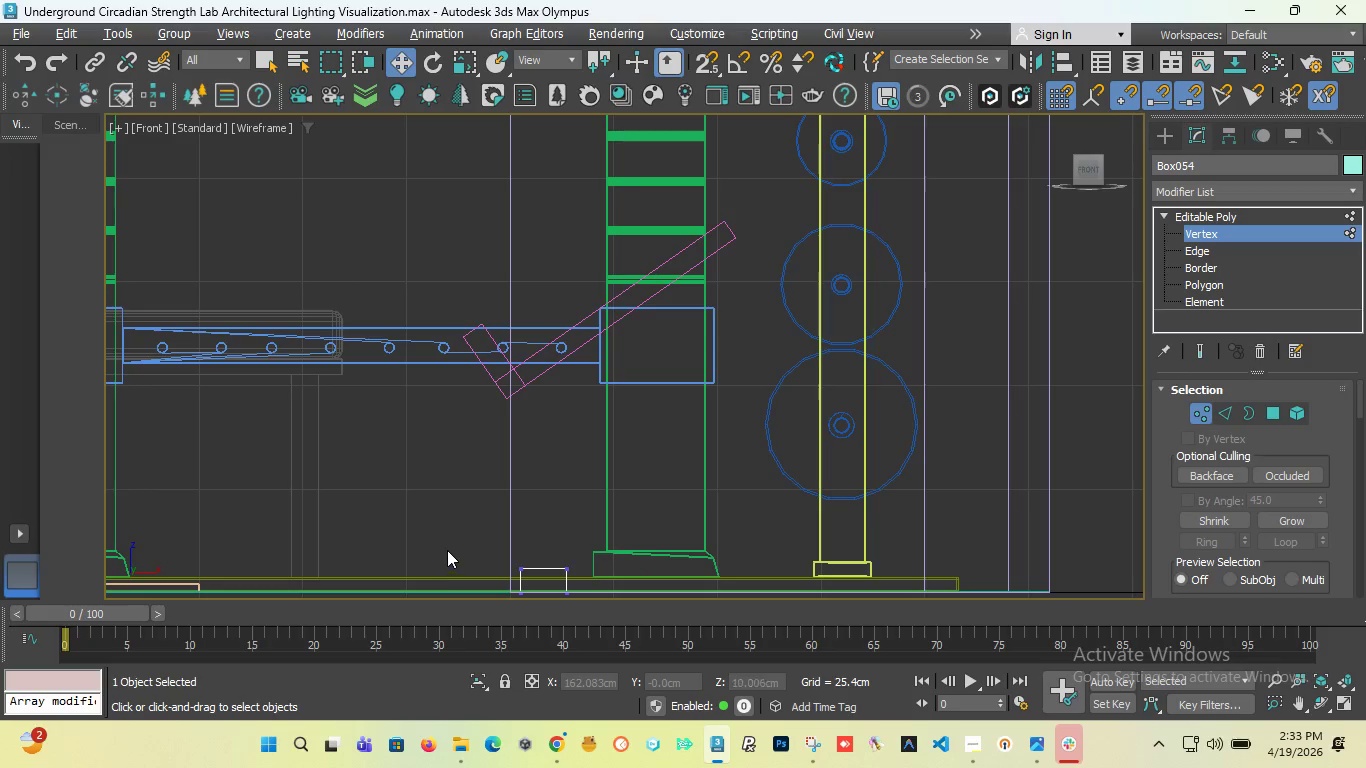 
left_click_drag(start_coordinate=[454, 540], to_coordinate=[613, 576])
 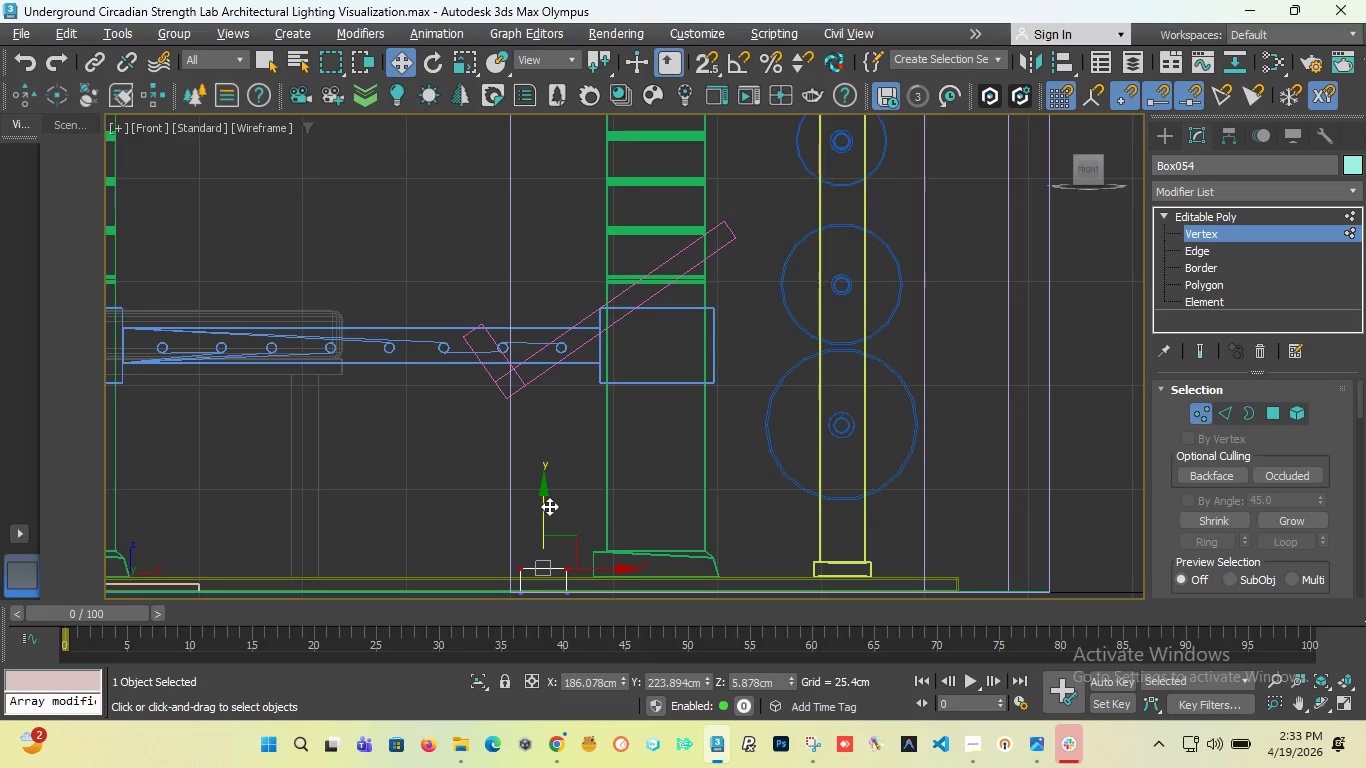 
left_click_drag(start_coordinate=[544, 502], to_coordinate=[541, 328])
 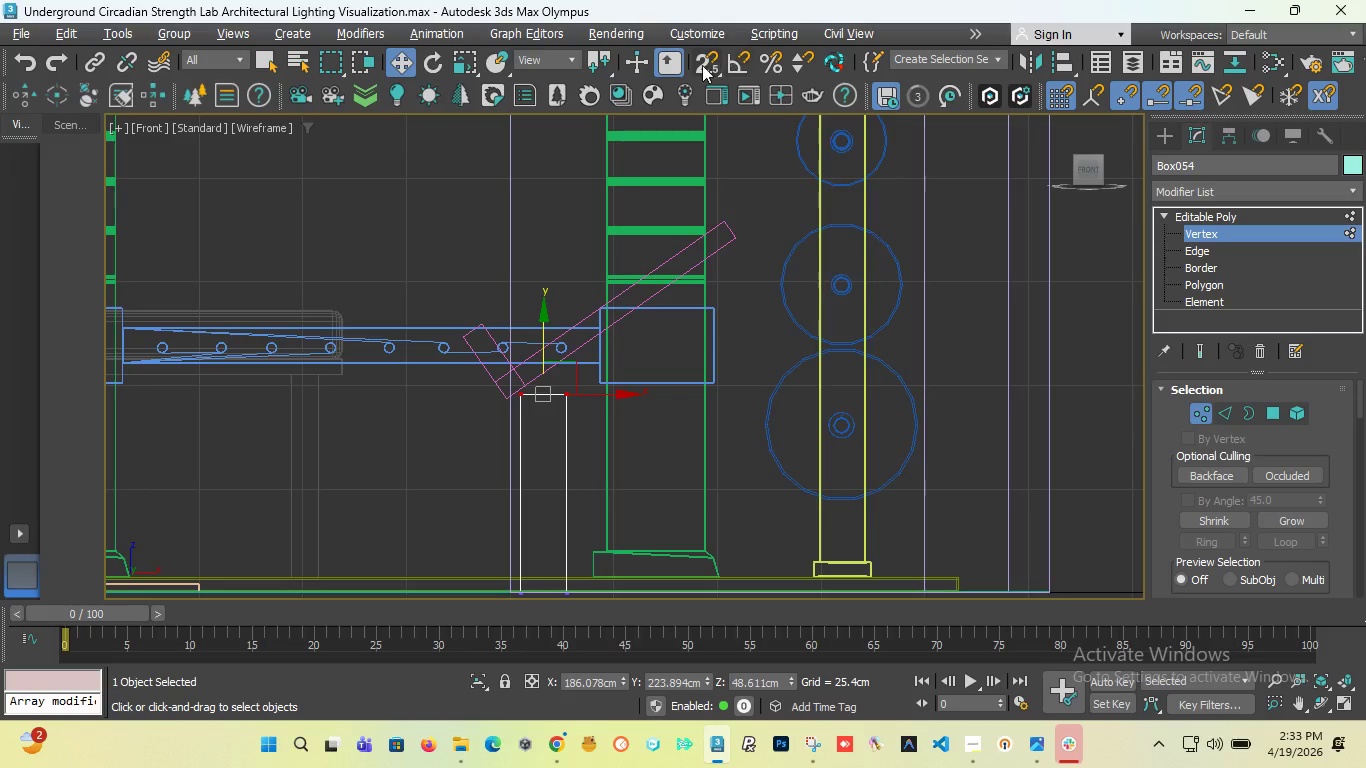 
left_click([702, 65])
 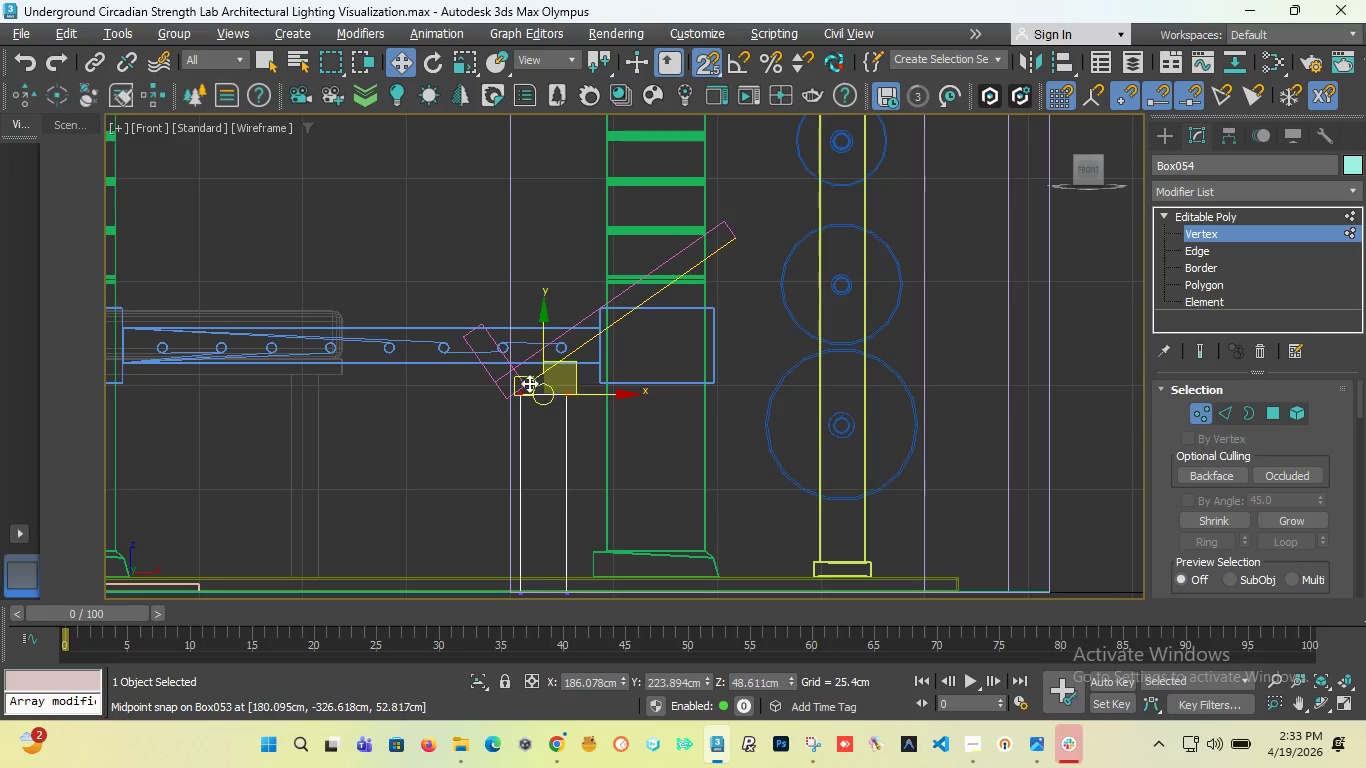 
scroll: coordinate [529, 384], scroll_direction: up, amount: 5.0
 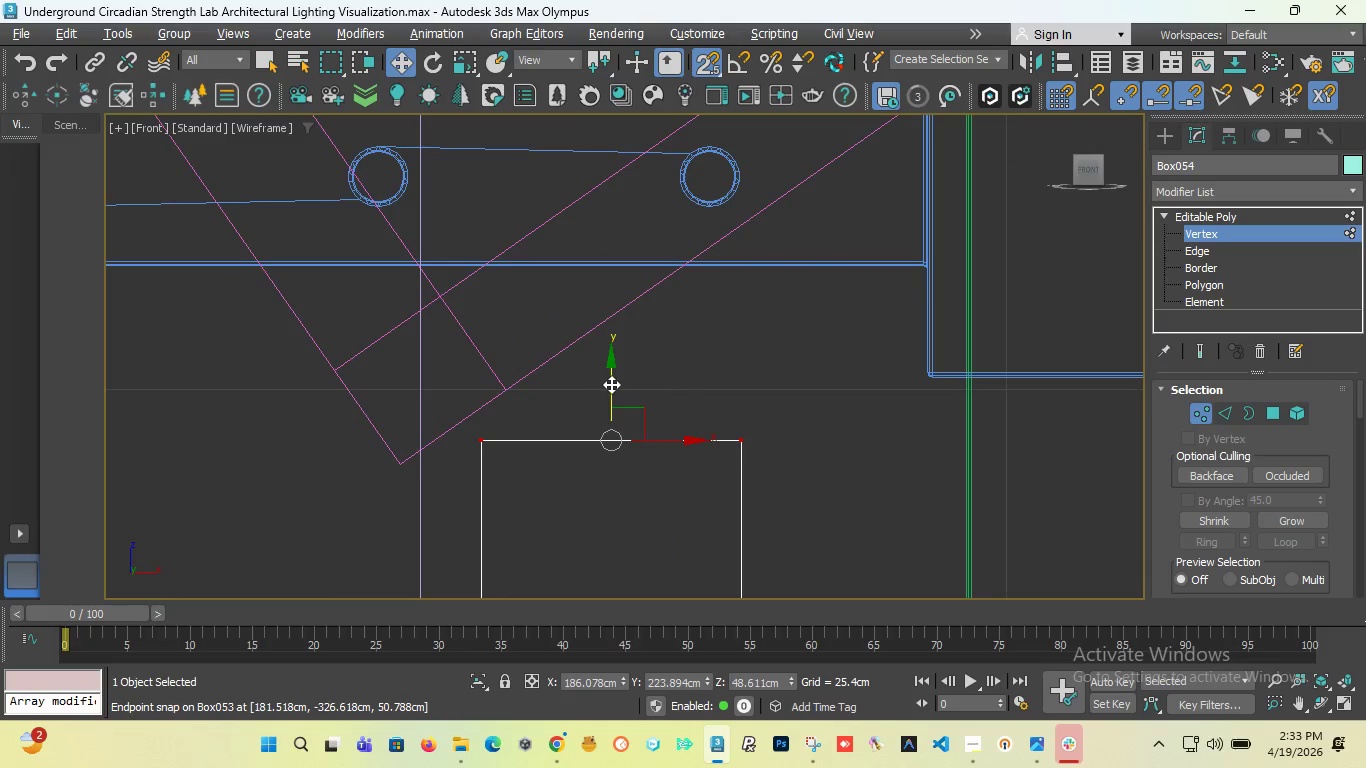 
left_click_drag(start_coordinate=[611, 384], to_coordinate=[464, 430])
 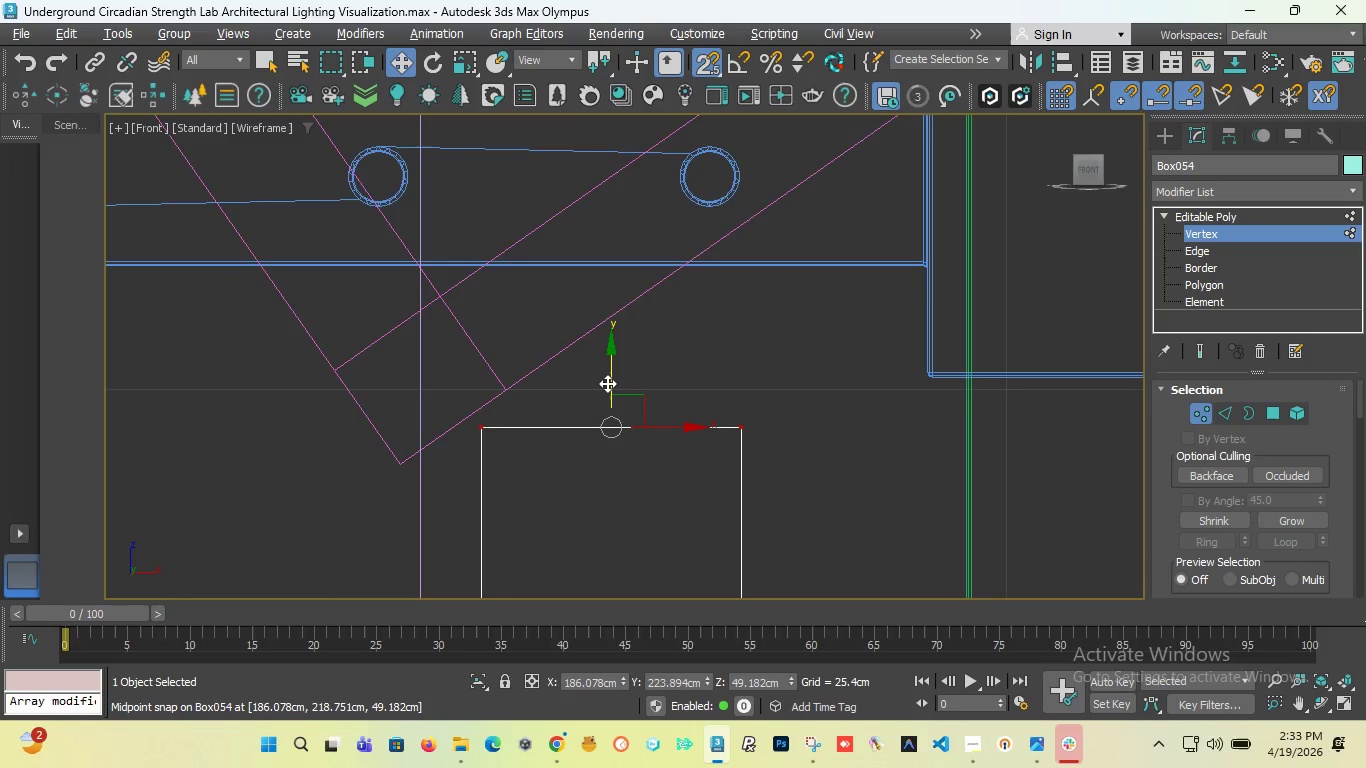 
left_click_drag(start_coordinate=[607, 382], to_coordinate=[544, 384])
 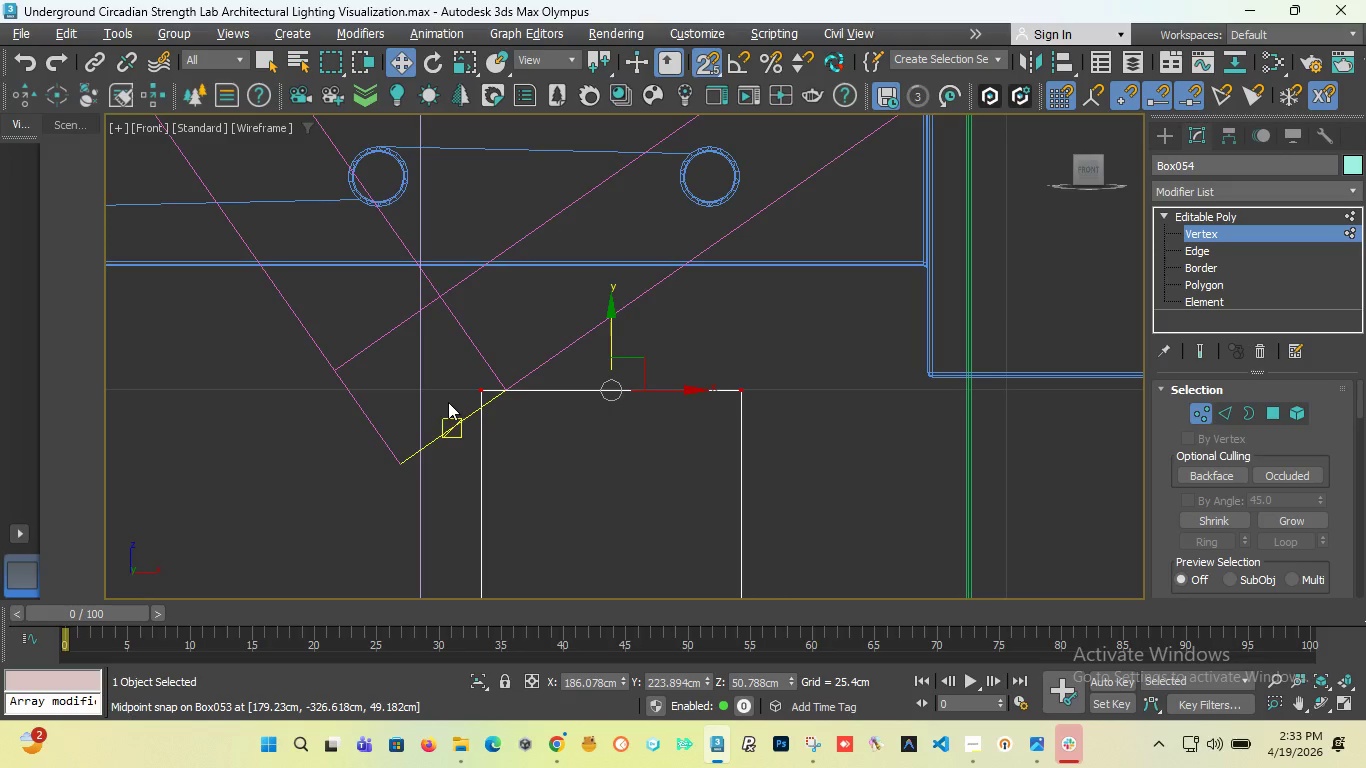 
scroll: coordinate [451, 400], scroll_direction: up, amount: 2.0
 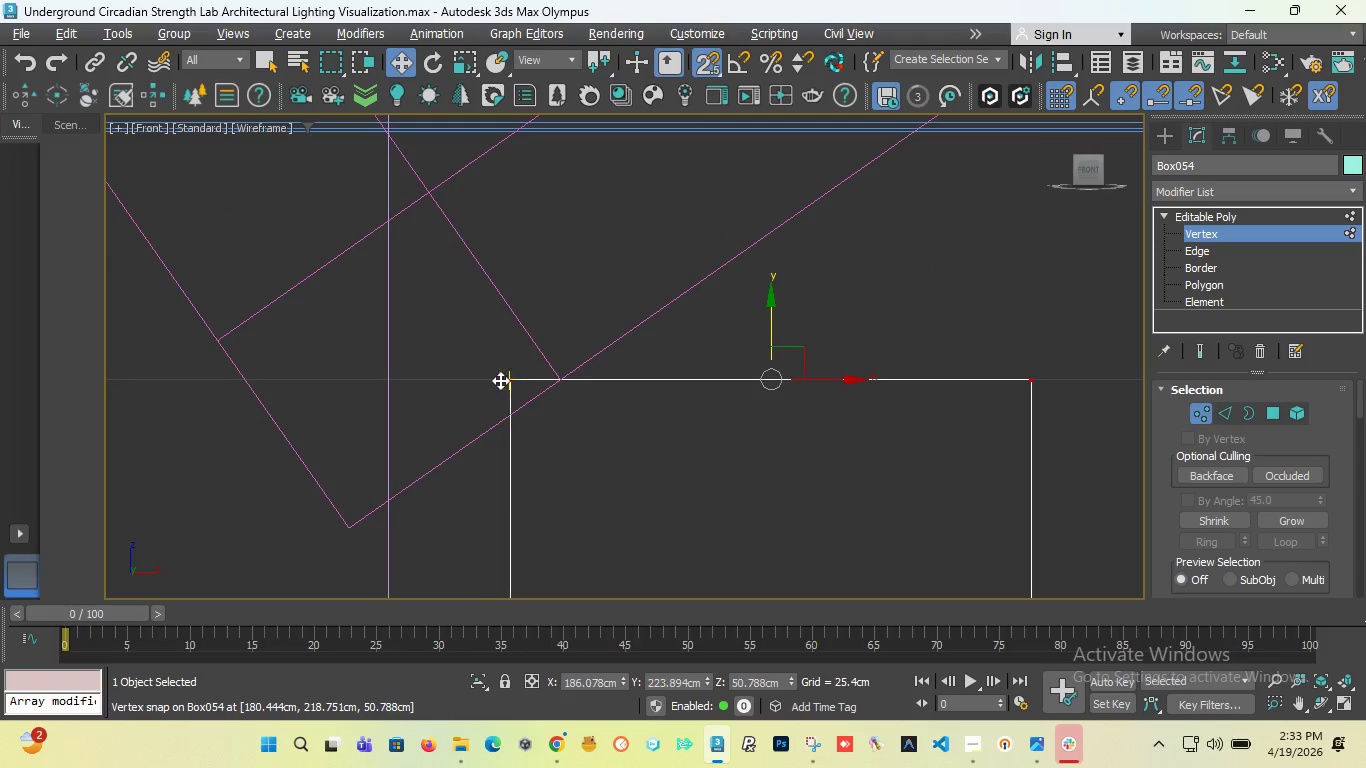 
left_click_drag(start_coordinate=[508, 378], to_coordinate=[516, 413])
 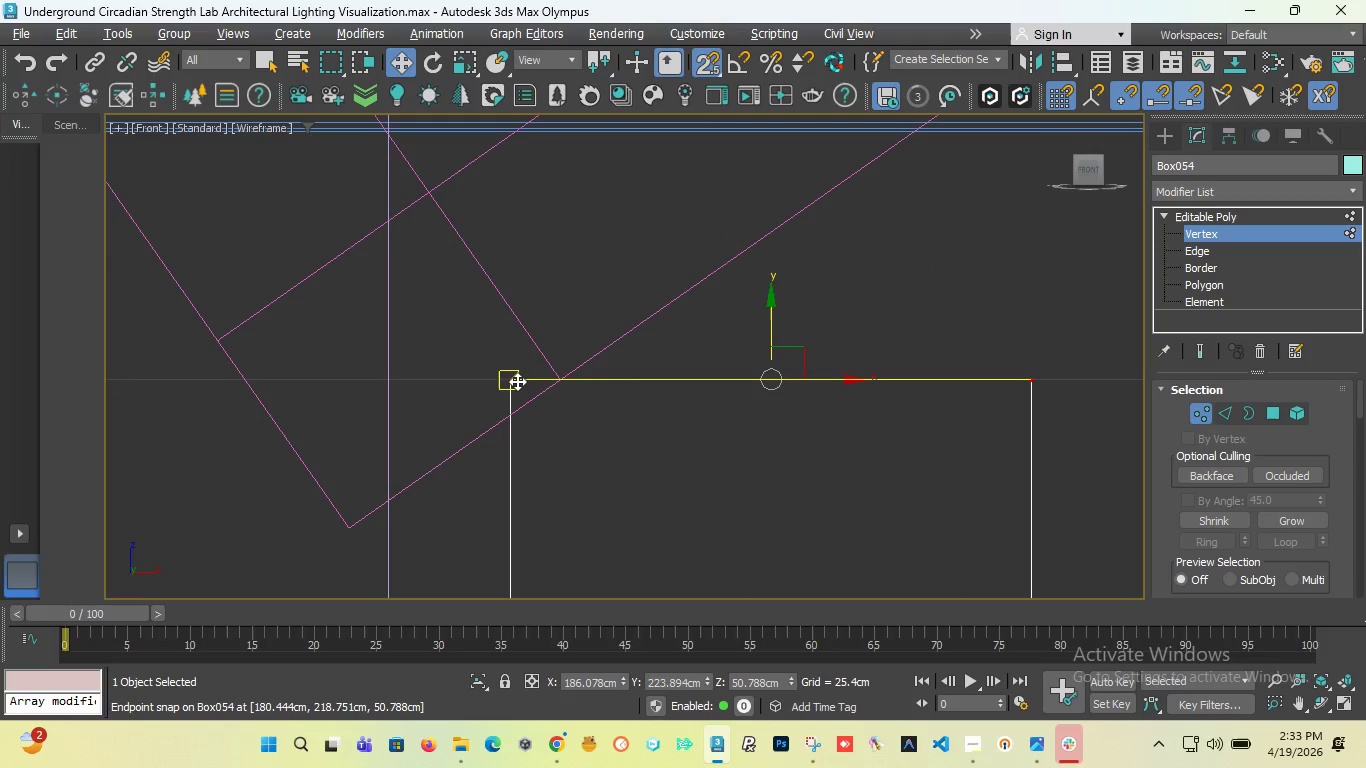 
left_click_drag(start_coordinate=[517, 380], to_coordinate=[508, 429])
 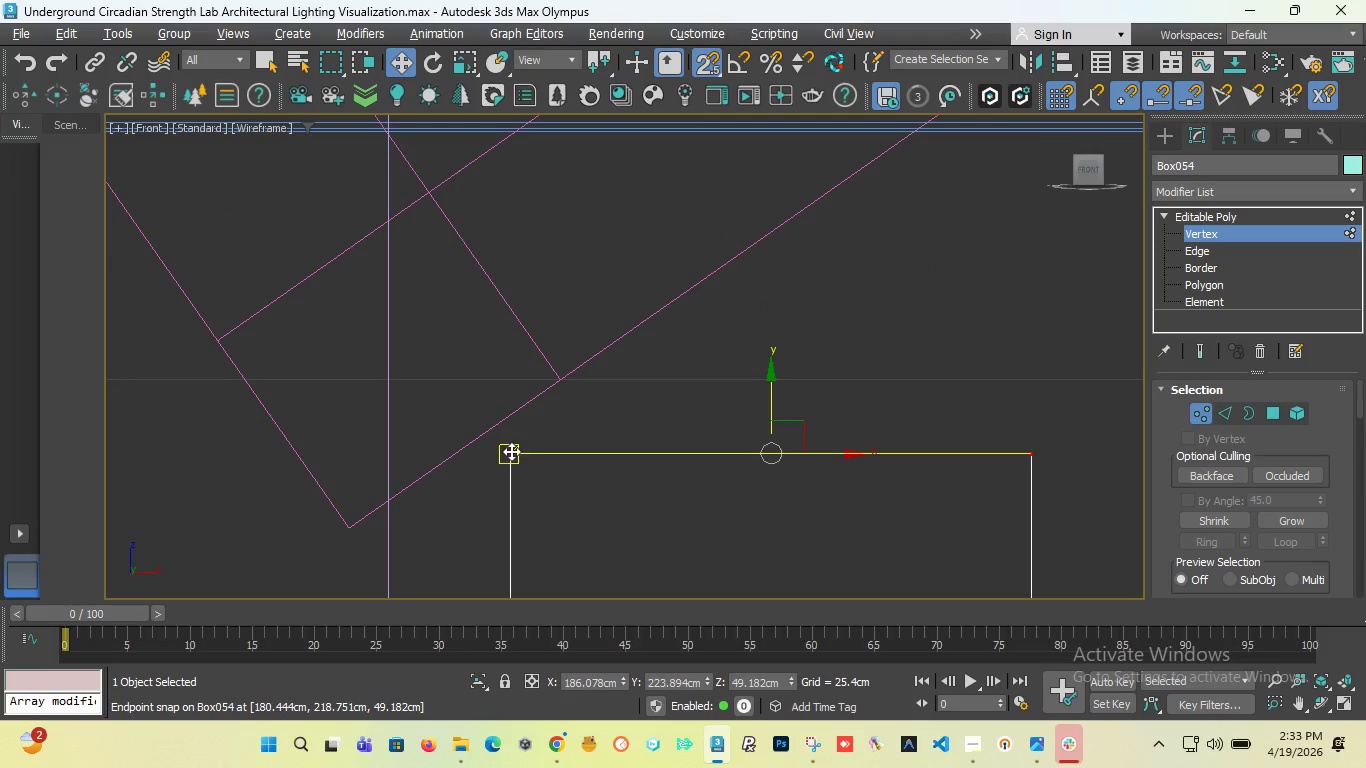 
left_click_drag(start_coordinate=[511, 452], to_coordinate=[528, 420])
 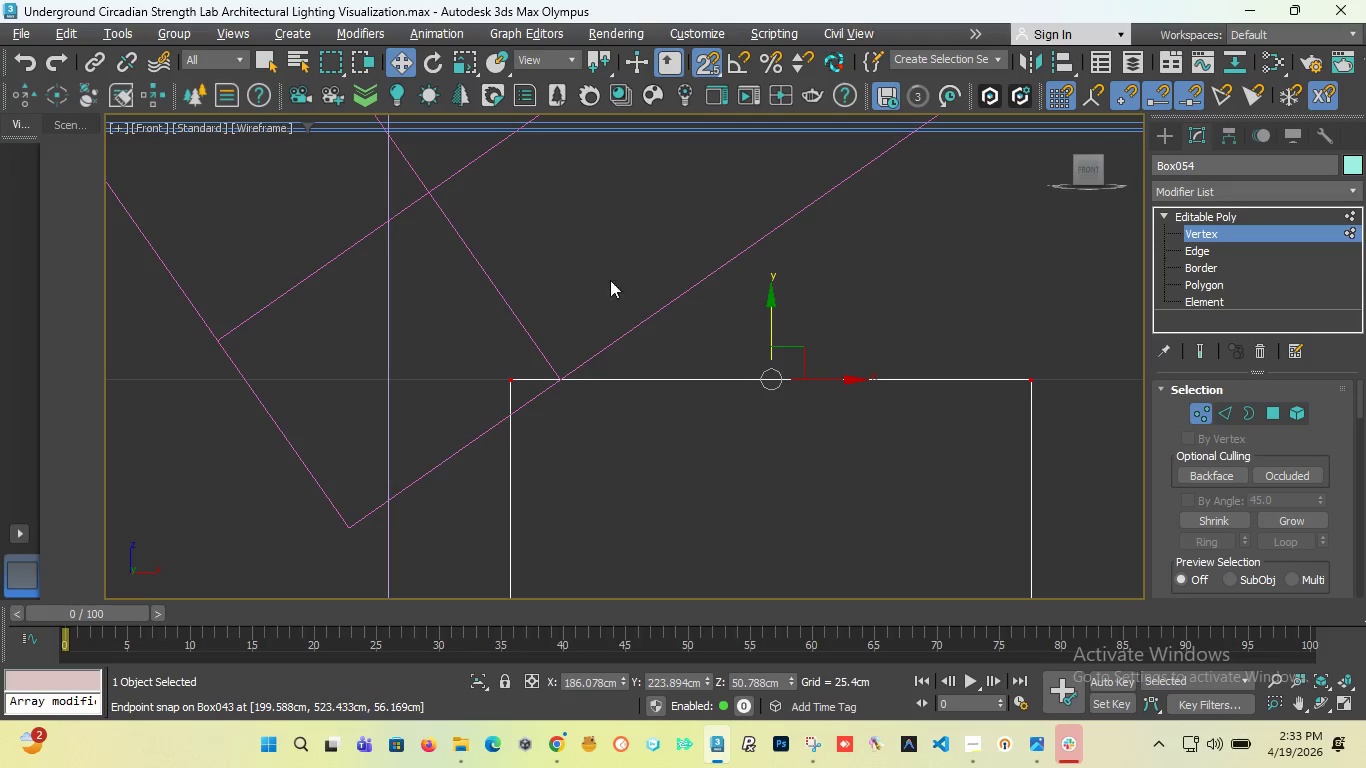 
left_click([707, 66])
 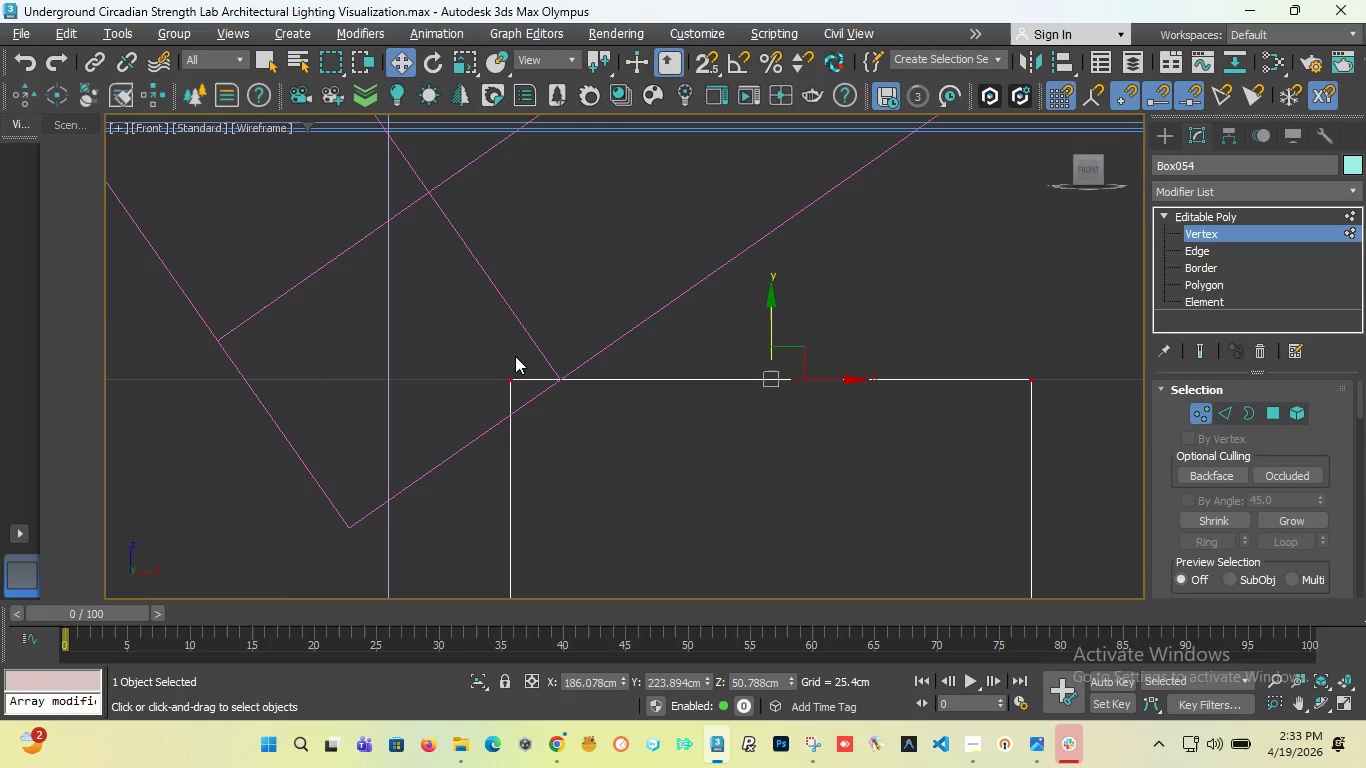 
scroll: coordinate [510, 366], scroll_direction: up, amount: 4.0
 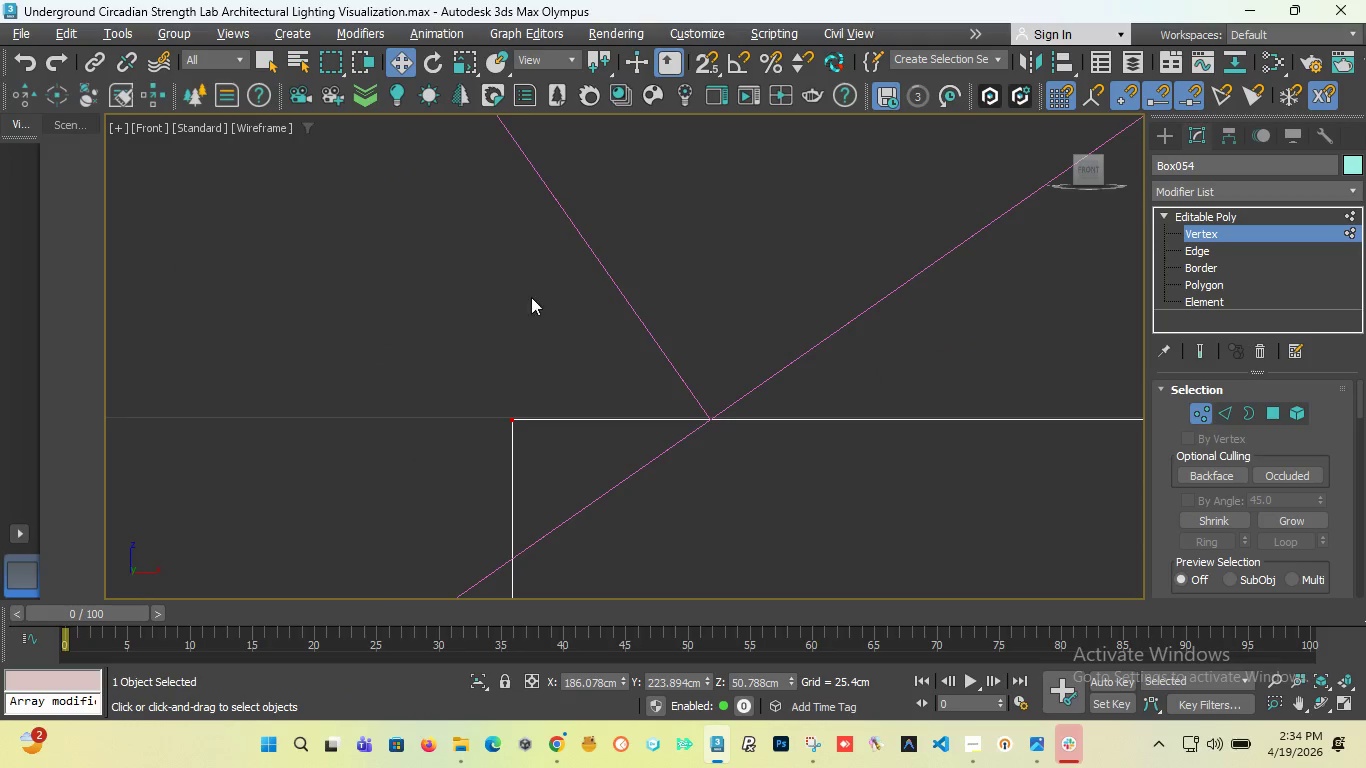 
scroll: coordinate [559, 360], scroll_direction: none, amount: 0.0
 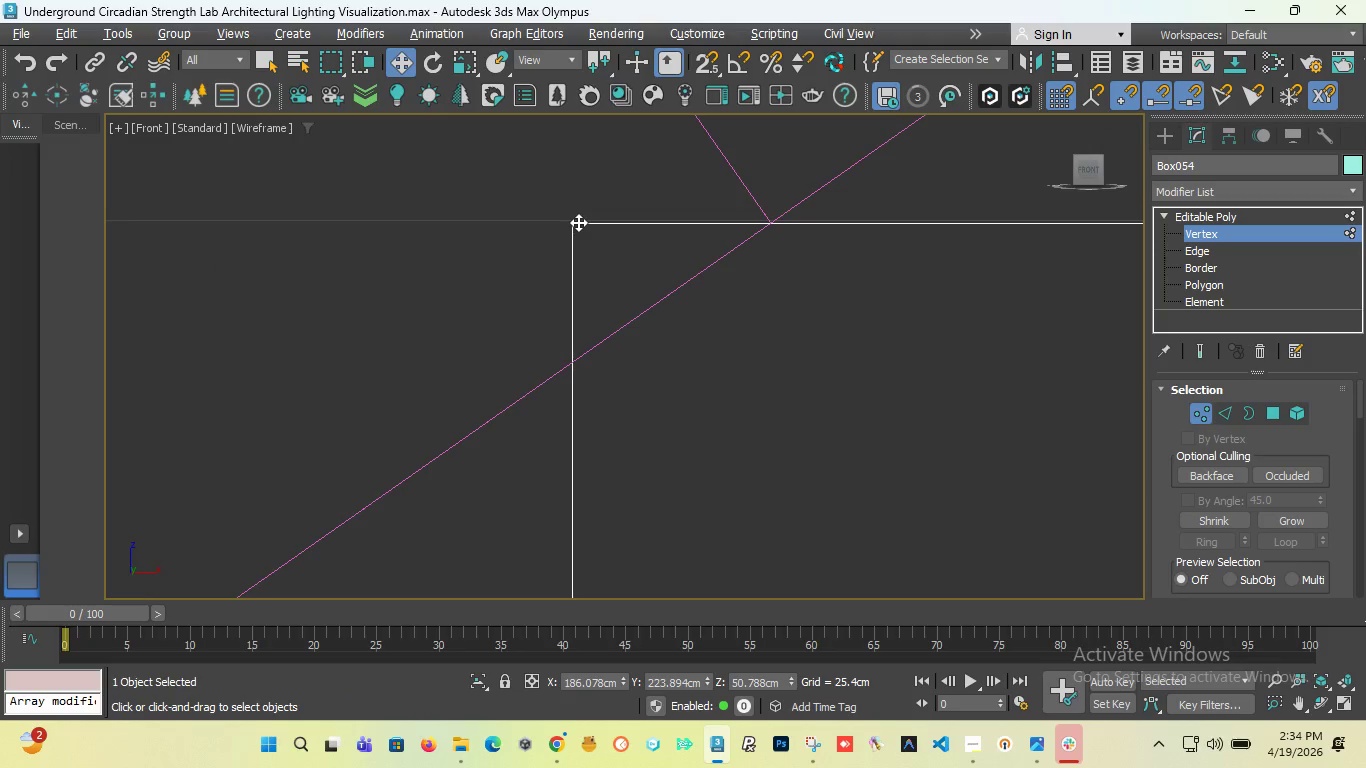 
left_click_drag(start_coordinate=[578, 222], to_coordinate=[578, 353])
 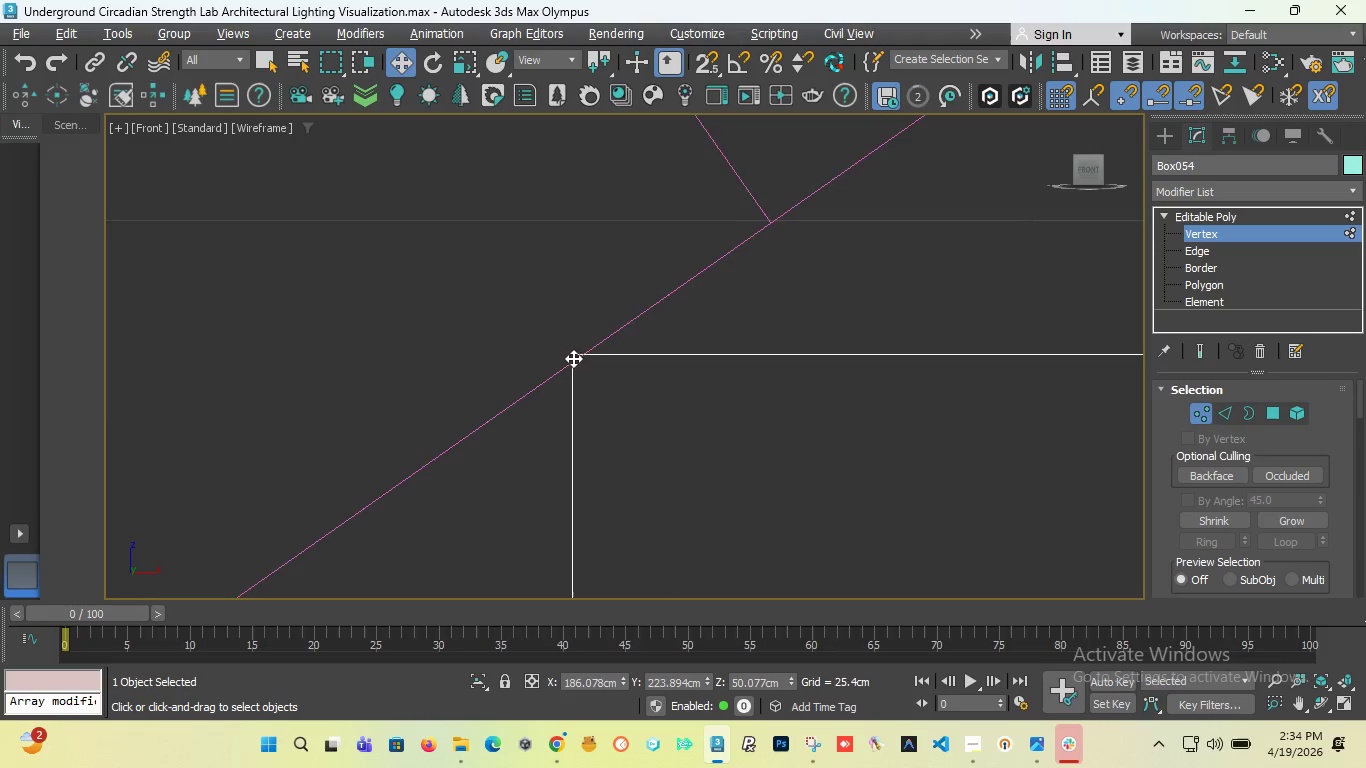 
scroll: coordinate [552, 311], scroll_direction: up, amount: 6.0
 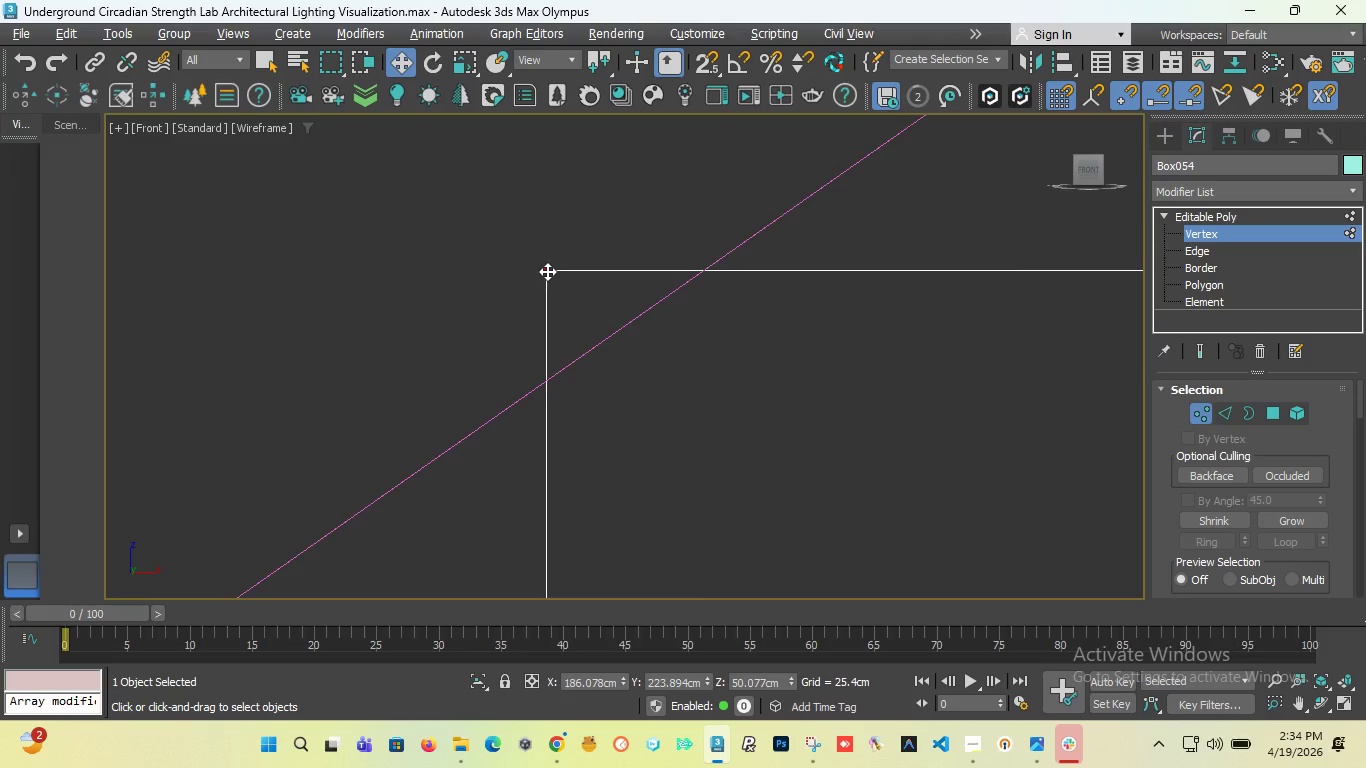 
left_click_drag(start_coordinate=[547, 271], to_coordinate=[547, 381])
 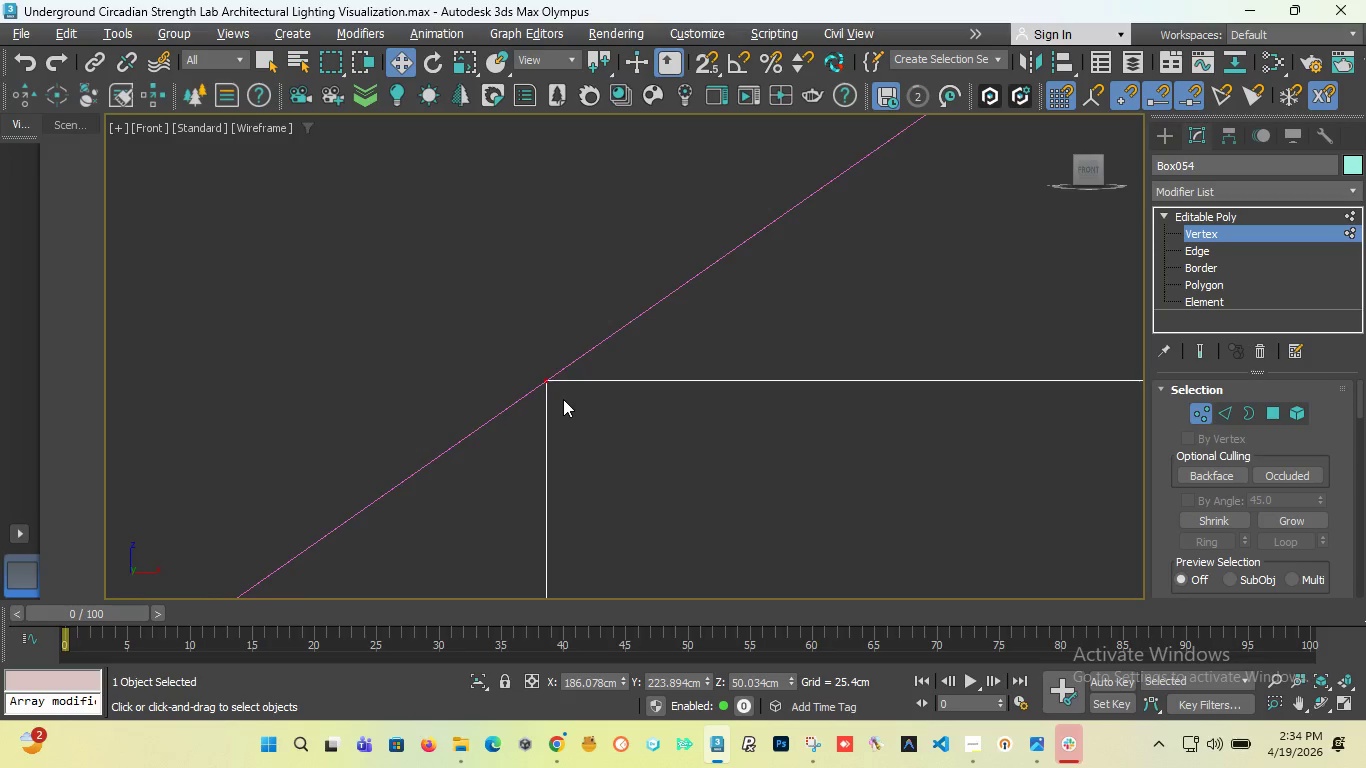 
scroll: coordinate [468, 327], scroll_direction: up, amount: 17.0
 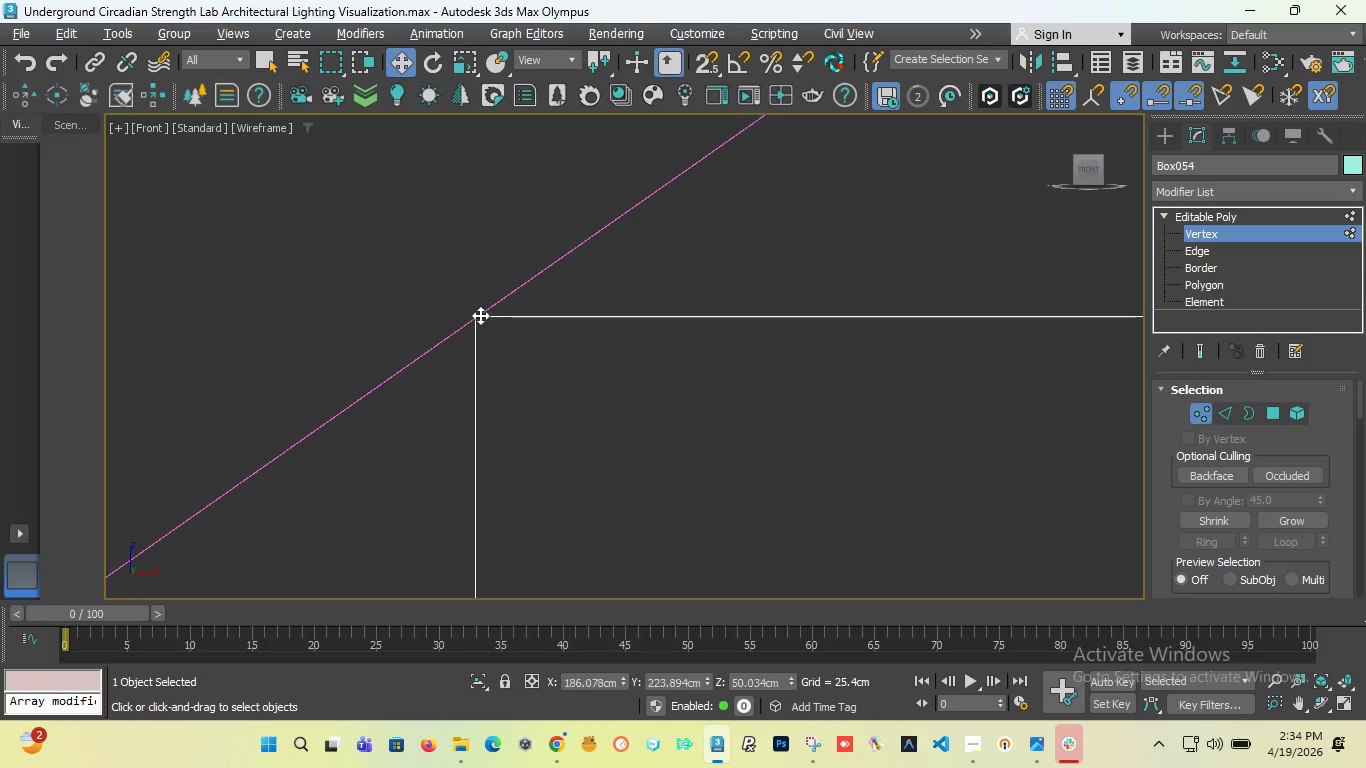 
scroll: coordinate [593, 300], scroll_direction: down, amount: 24.0
 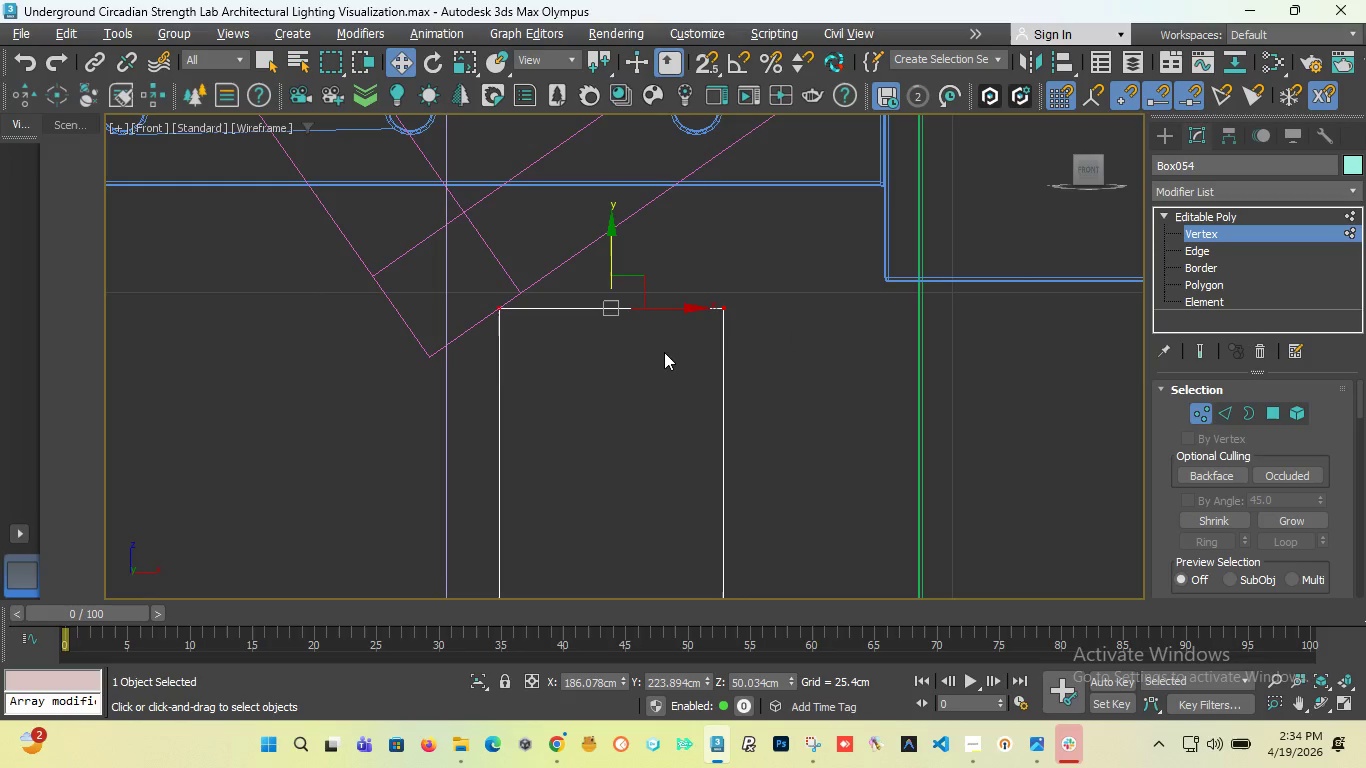 
left_click_drag(start_coordinate=[664, 352], to_coordinate=[760, 277])
 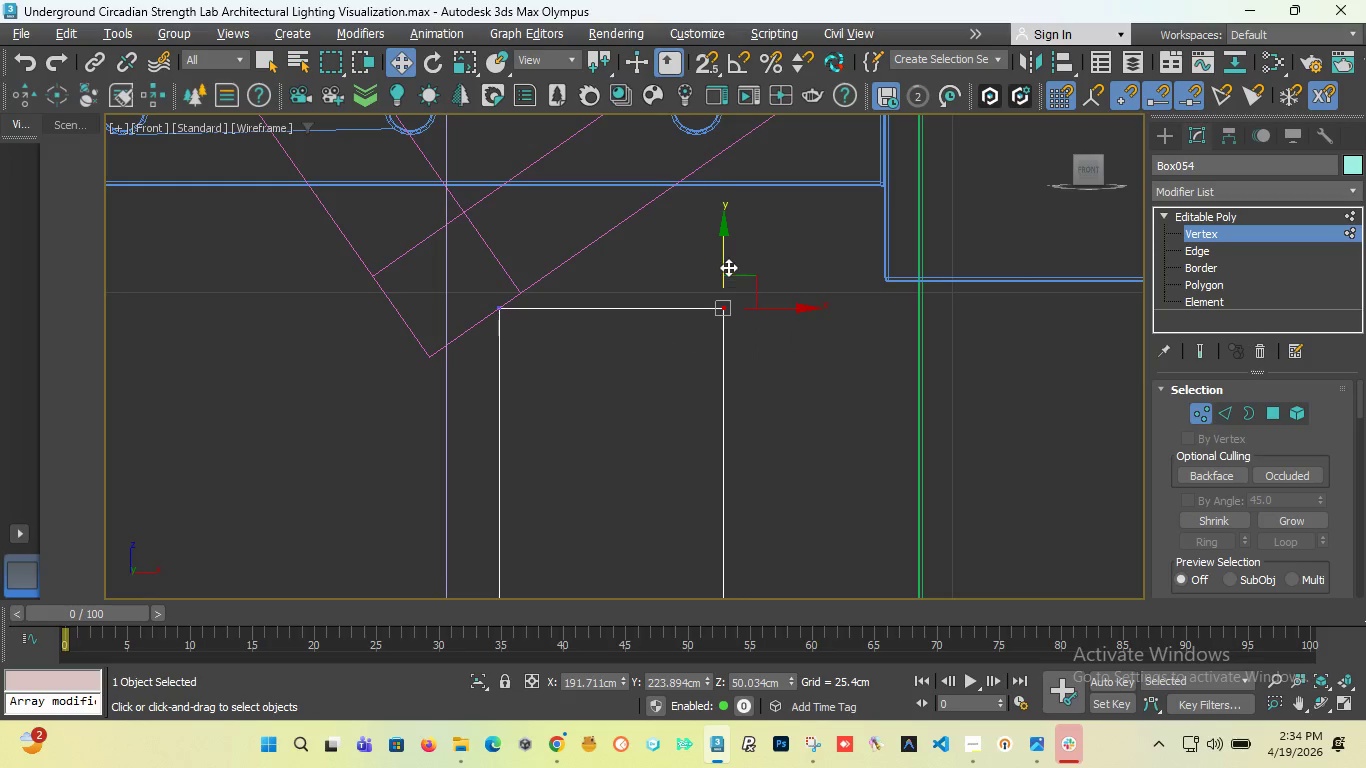 
left_click_drag(start_coordinate=[726, 267], to_coordinate=[690, 222])
 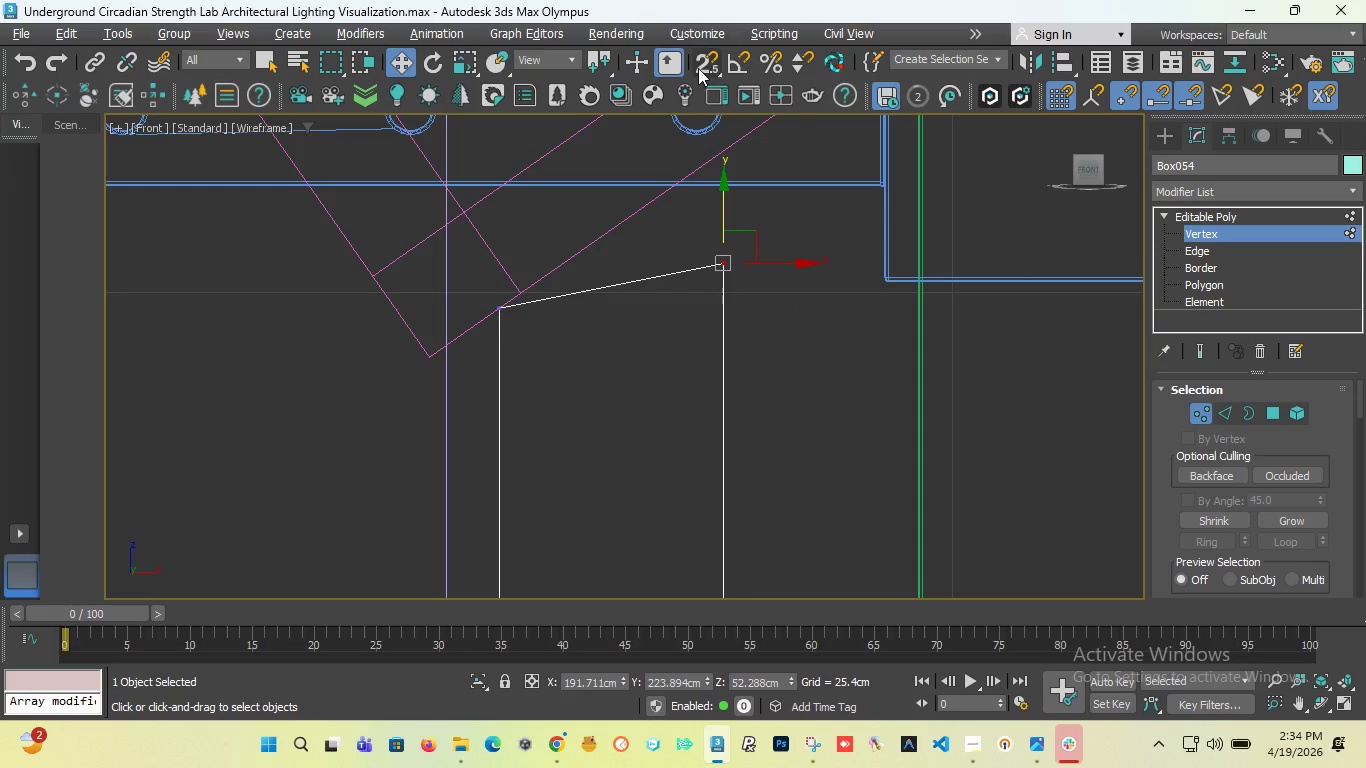 
left_click([701, 66])
 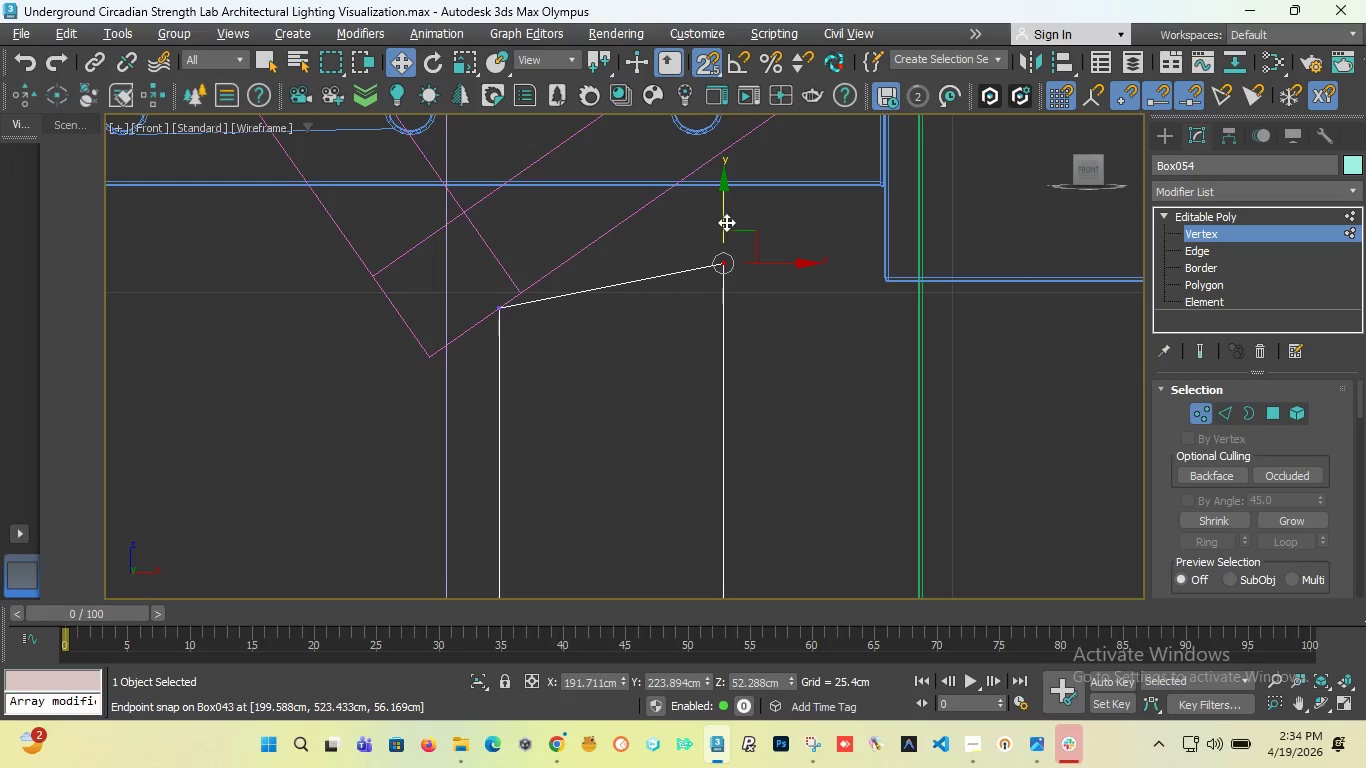 
left_click_drag(start_coordinate=[726, 223], to_coordinate=[715, 153])
 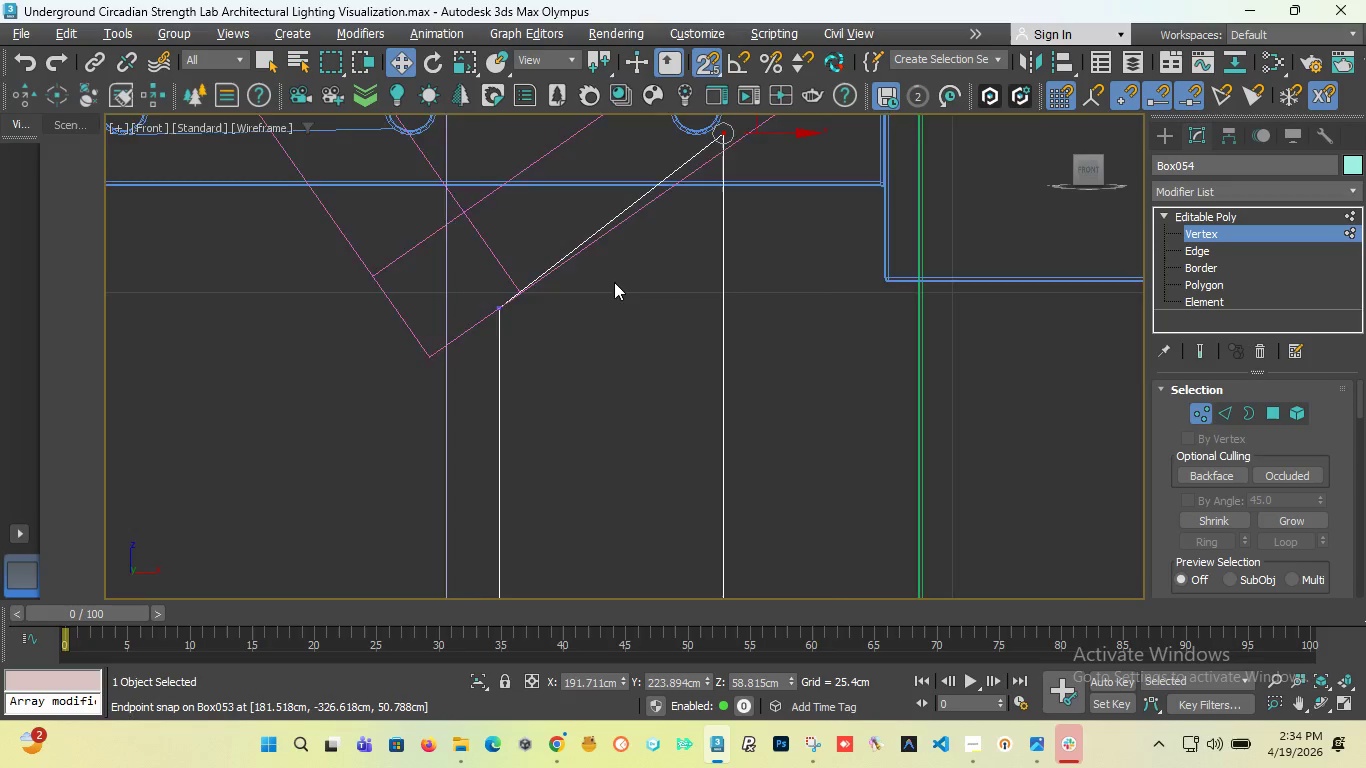 
scroll: coordinate [518, 304], scroll_direction: down, amount: 5.0
 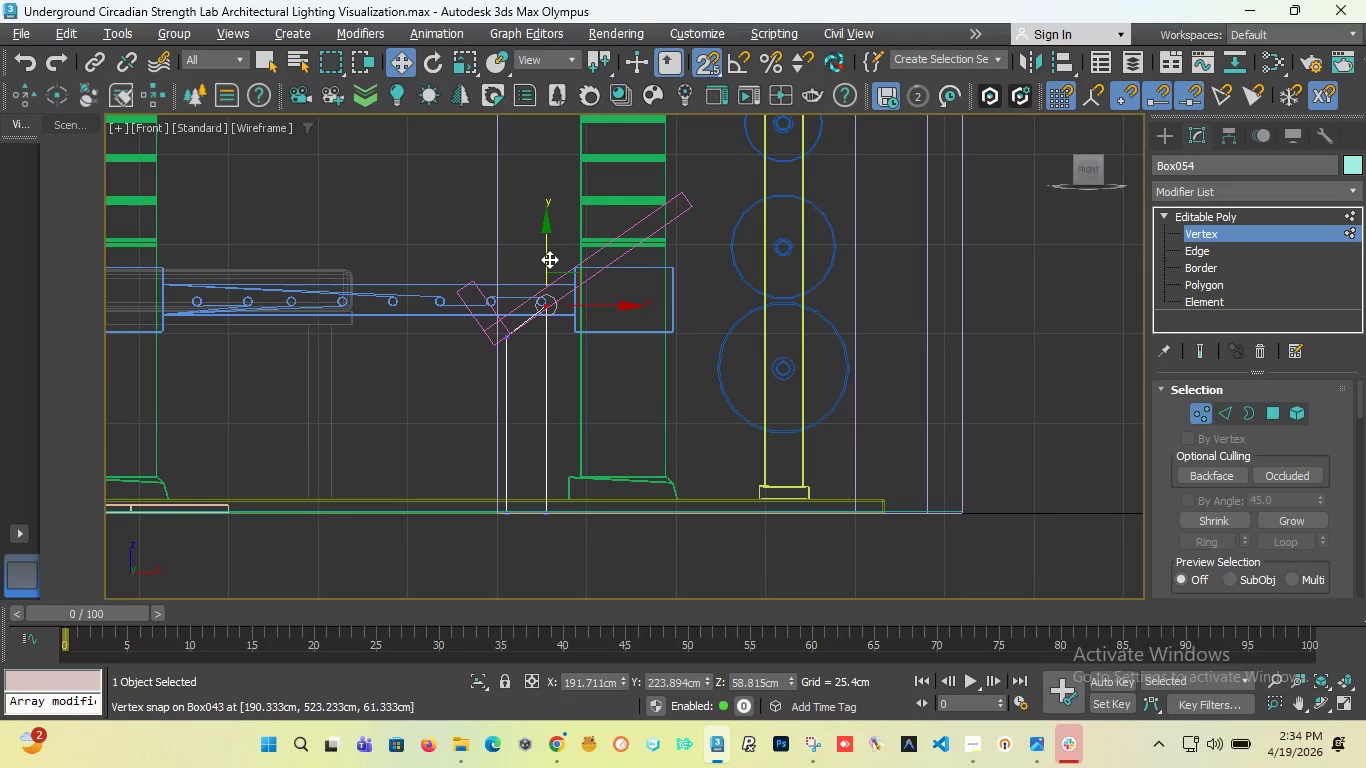 
left_click_drag(start_coordinate=[549, 259], to_coordinate=[545, 325])
 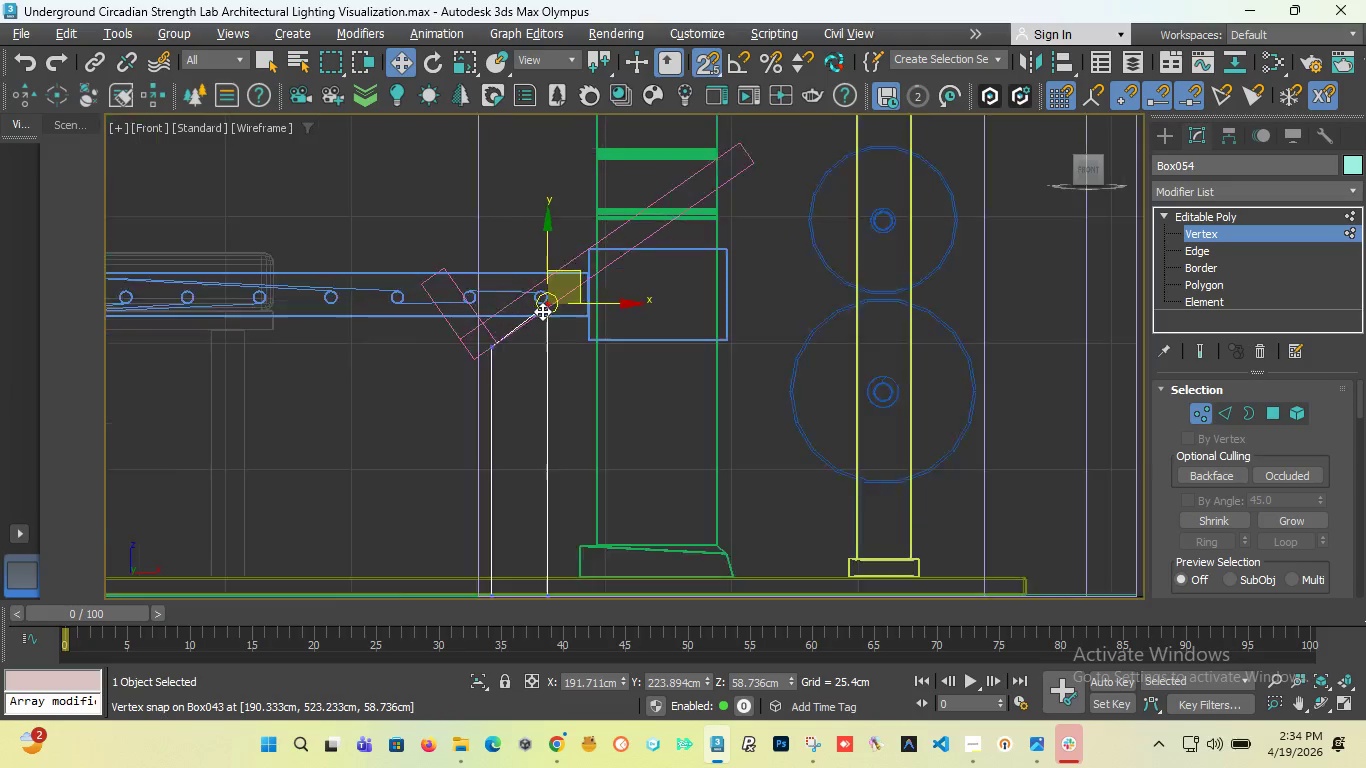 
scroll: coordinate [542, 311], scroll_direction: up, amount: 7.0
 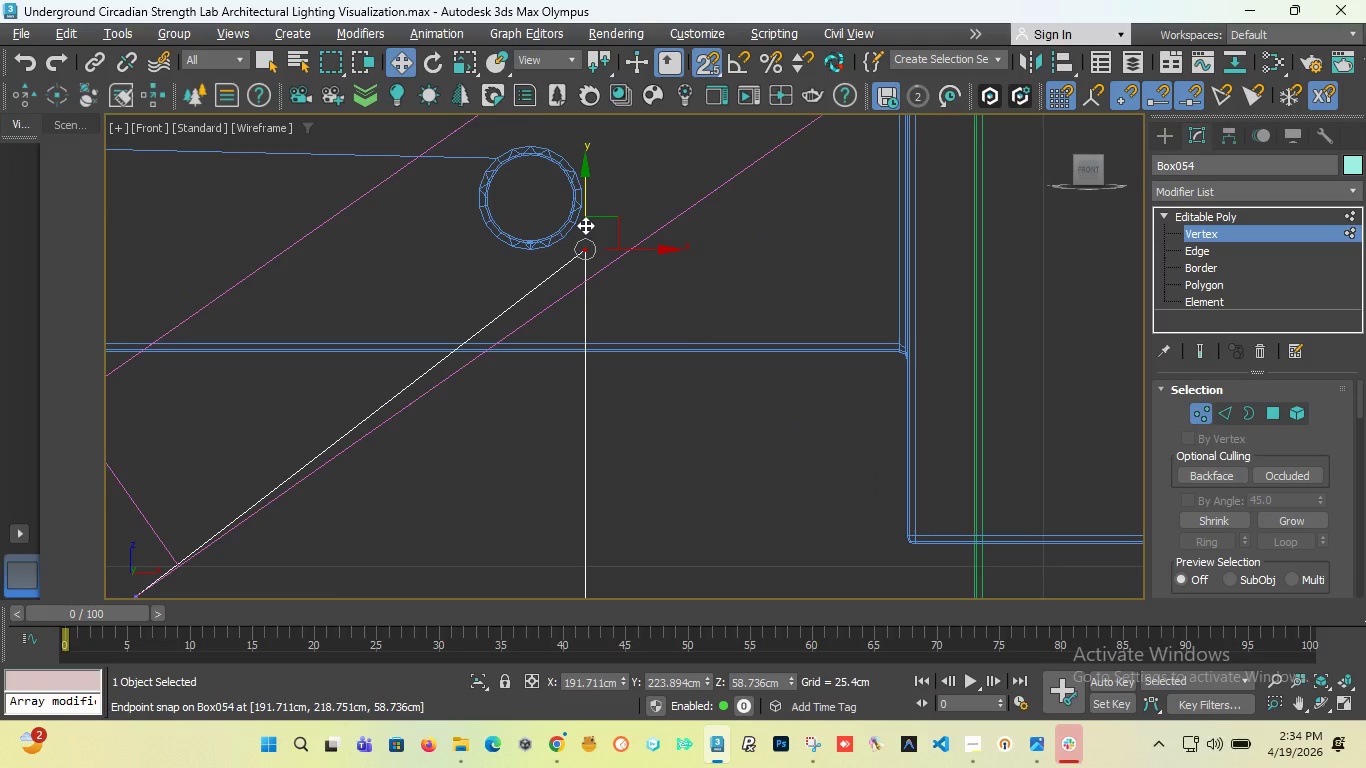 
left_click_drag(start_coordinate=[585, 225], to_coordinate=[614, 272])
 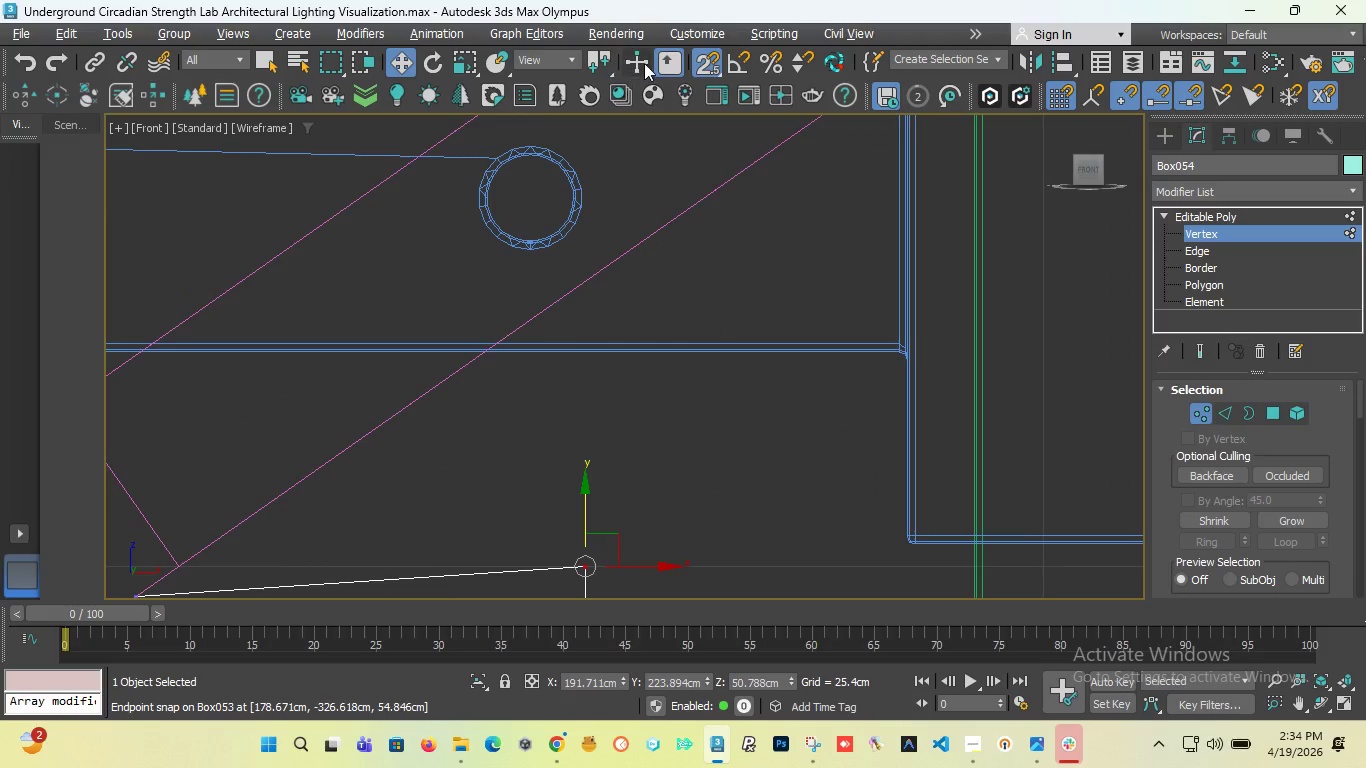 
left_click([709, 71])
 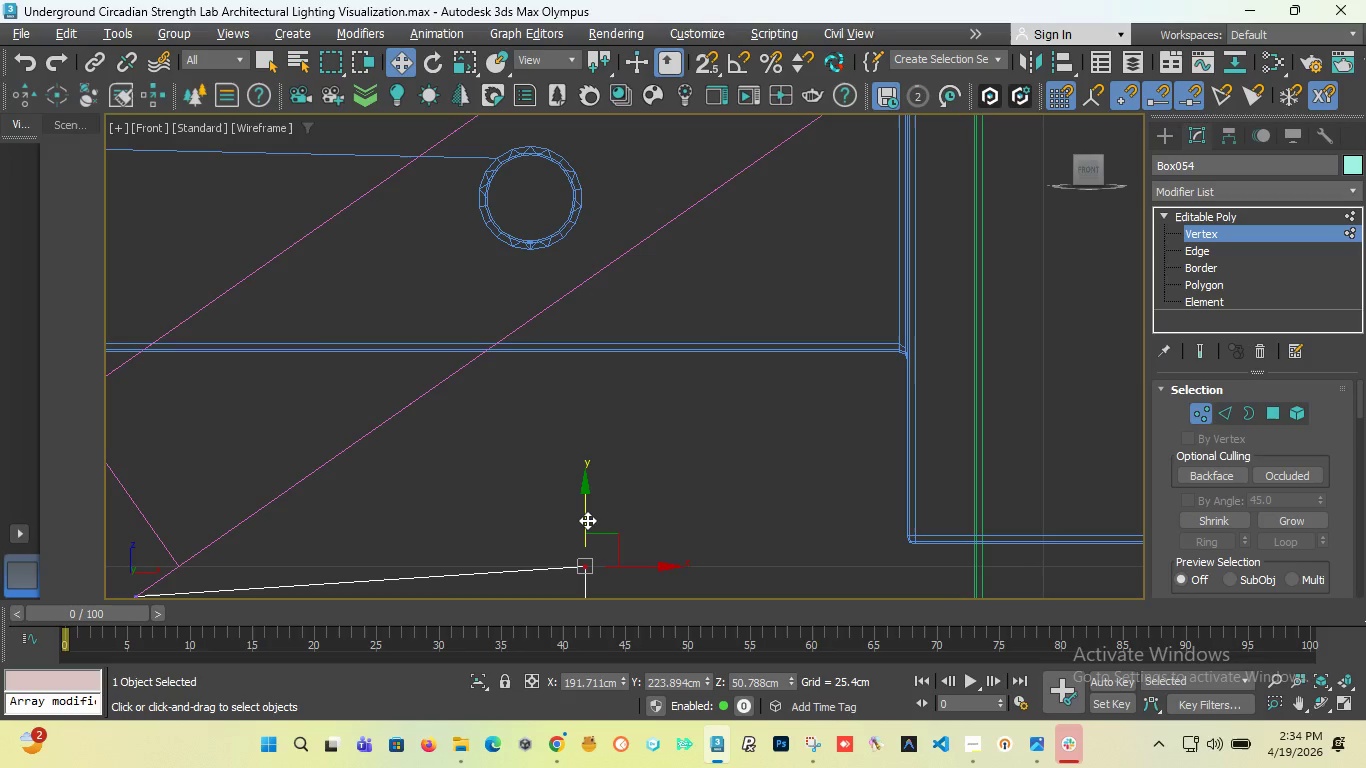 
left_click_drag(start_coordinate=[587, 520], to_coordinate=[577, 234])
 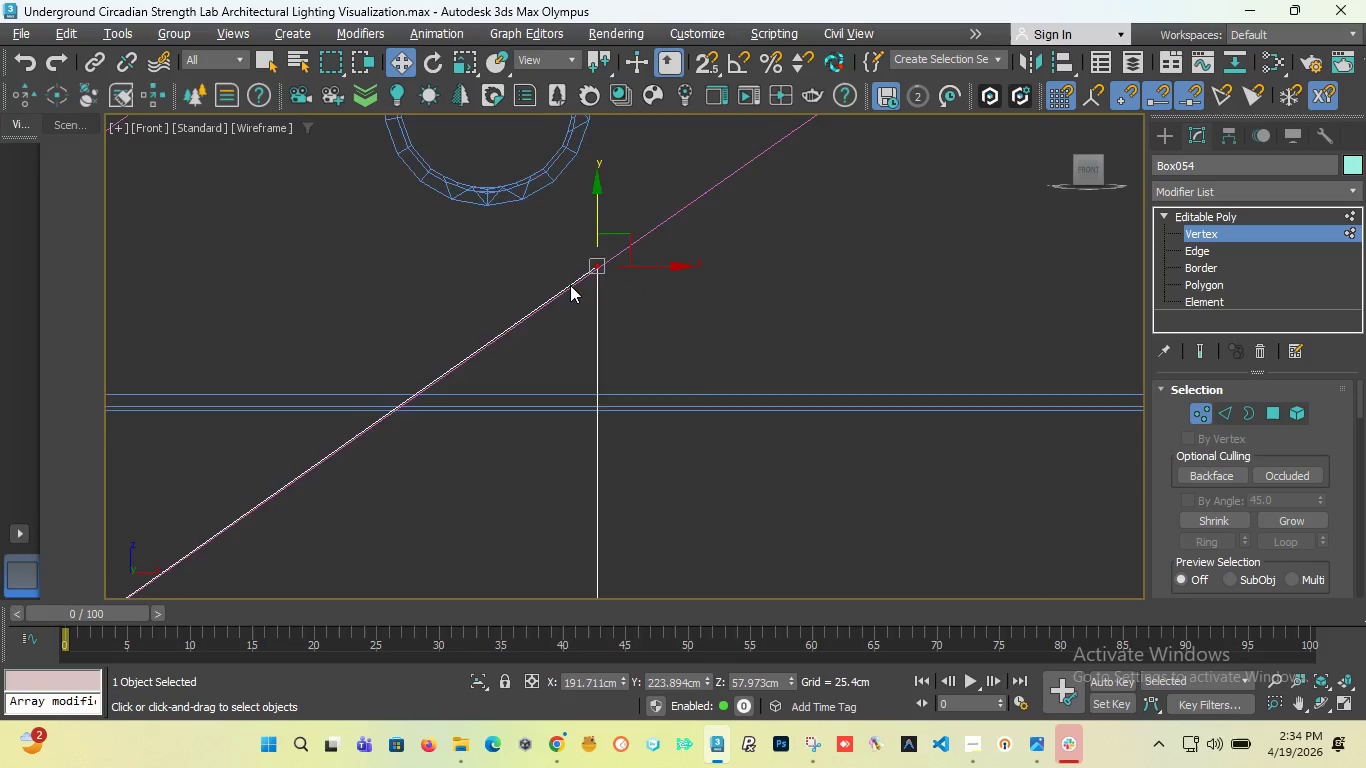 
scroll: coordinate [630, 228], scroll_direction: up, amount: 8.0
 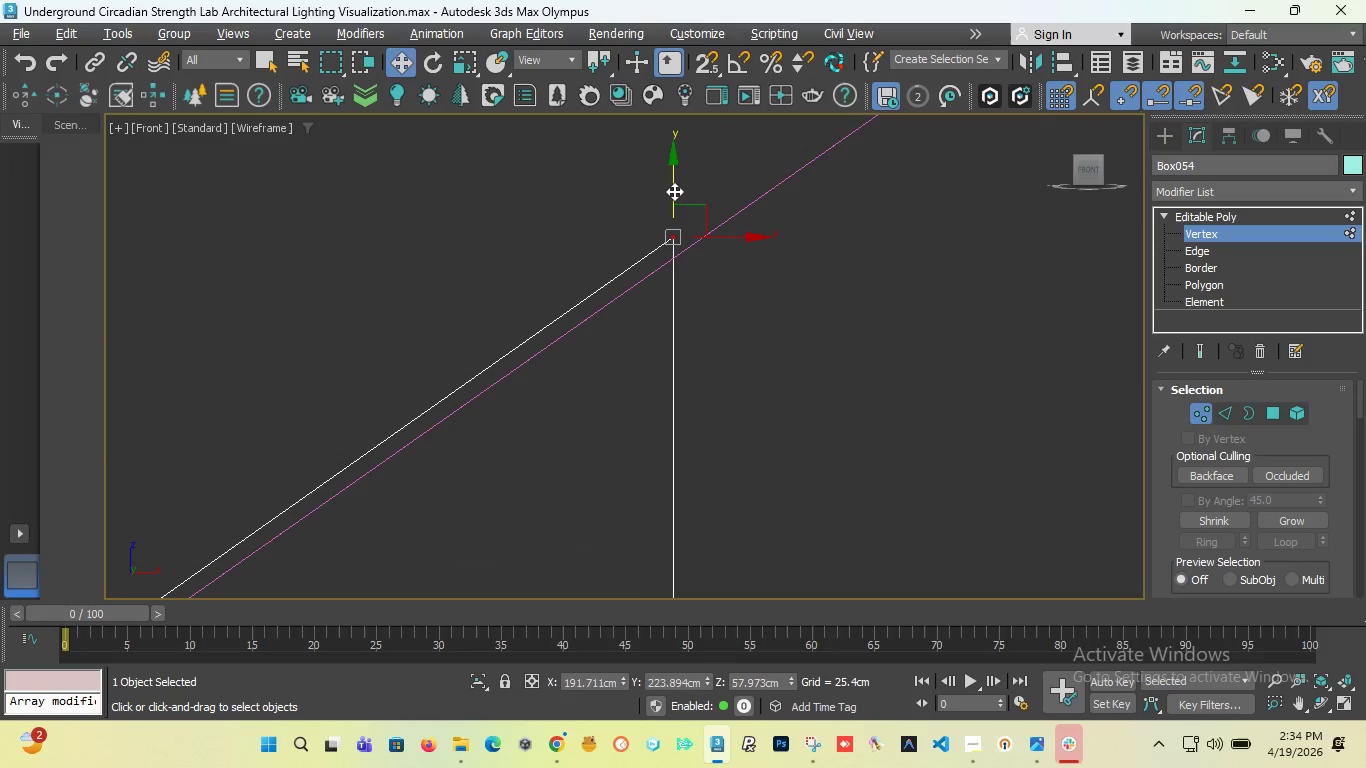 
left_click_drag(start_coordinate=[673, 192], to_coordinate=[672, 213])
 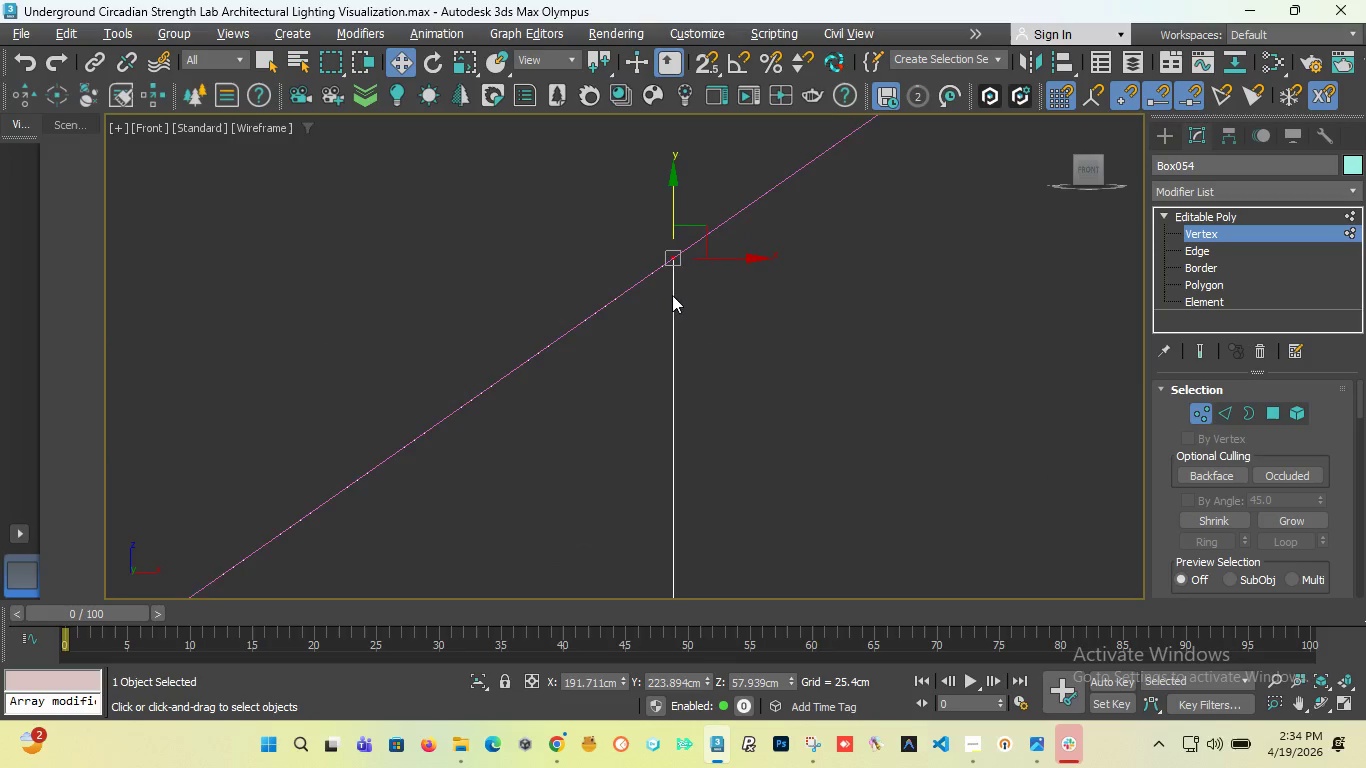 
scroll: coordinate [681, 412], scroll_direction: up, amount: 19.0
 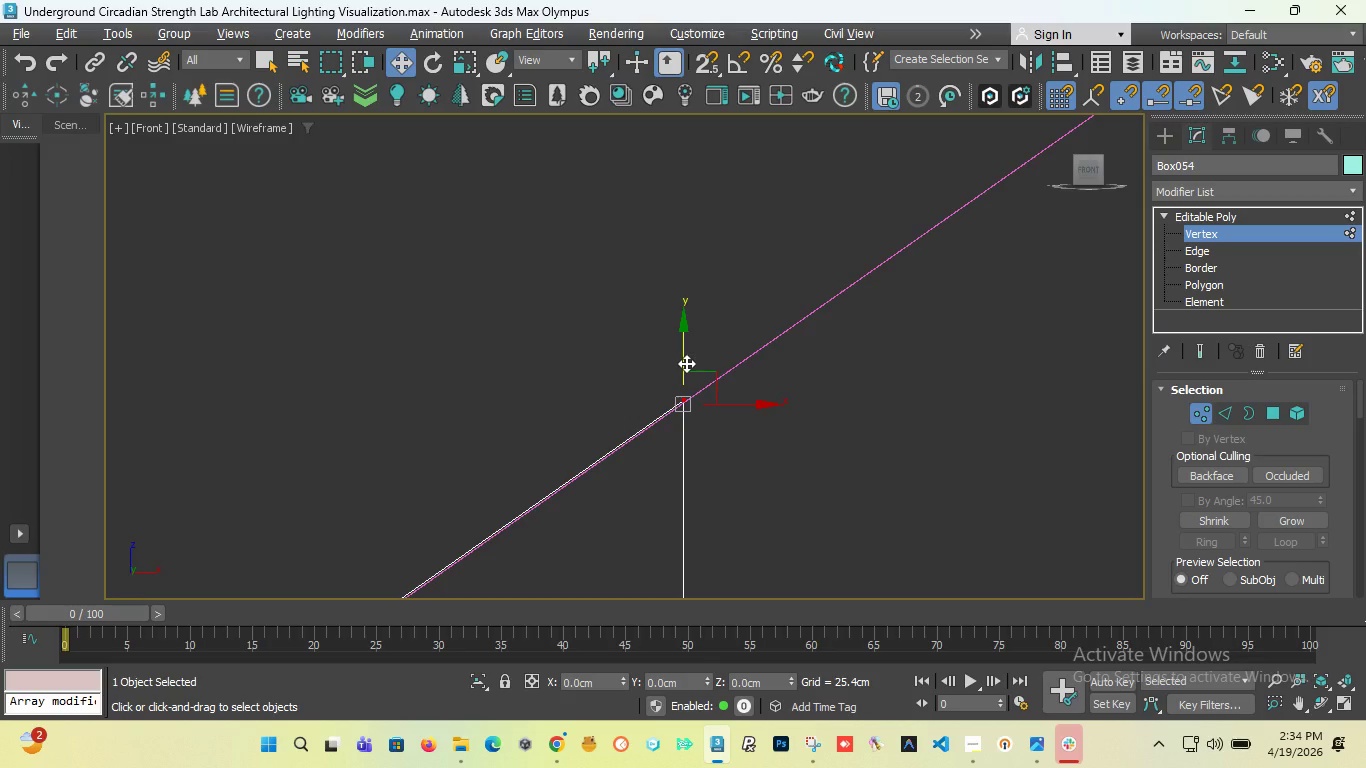 
scroll: coordinate [547, 375], scroll_direction: down, amount: 48.0
 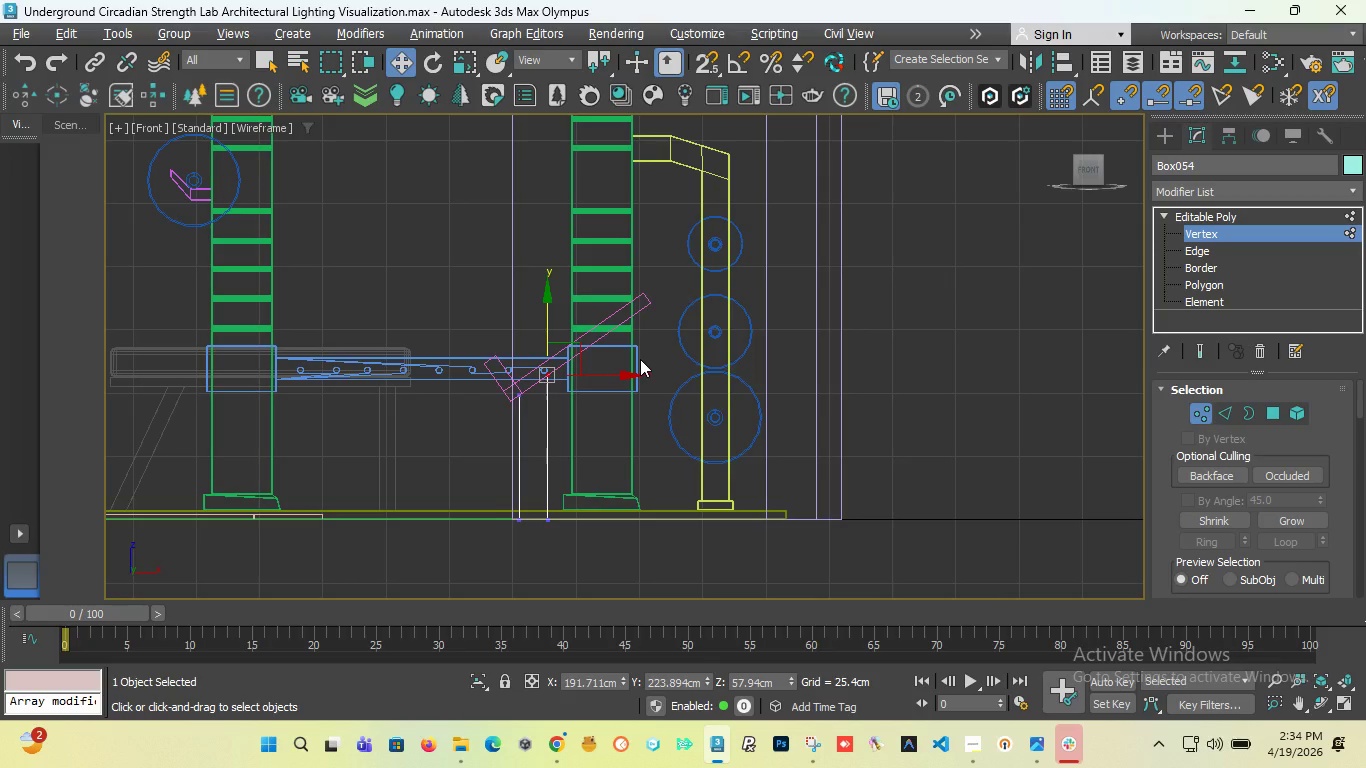 
wait(5.04)
 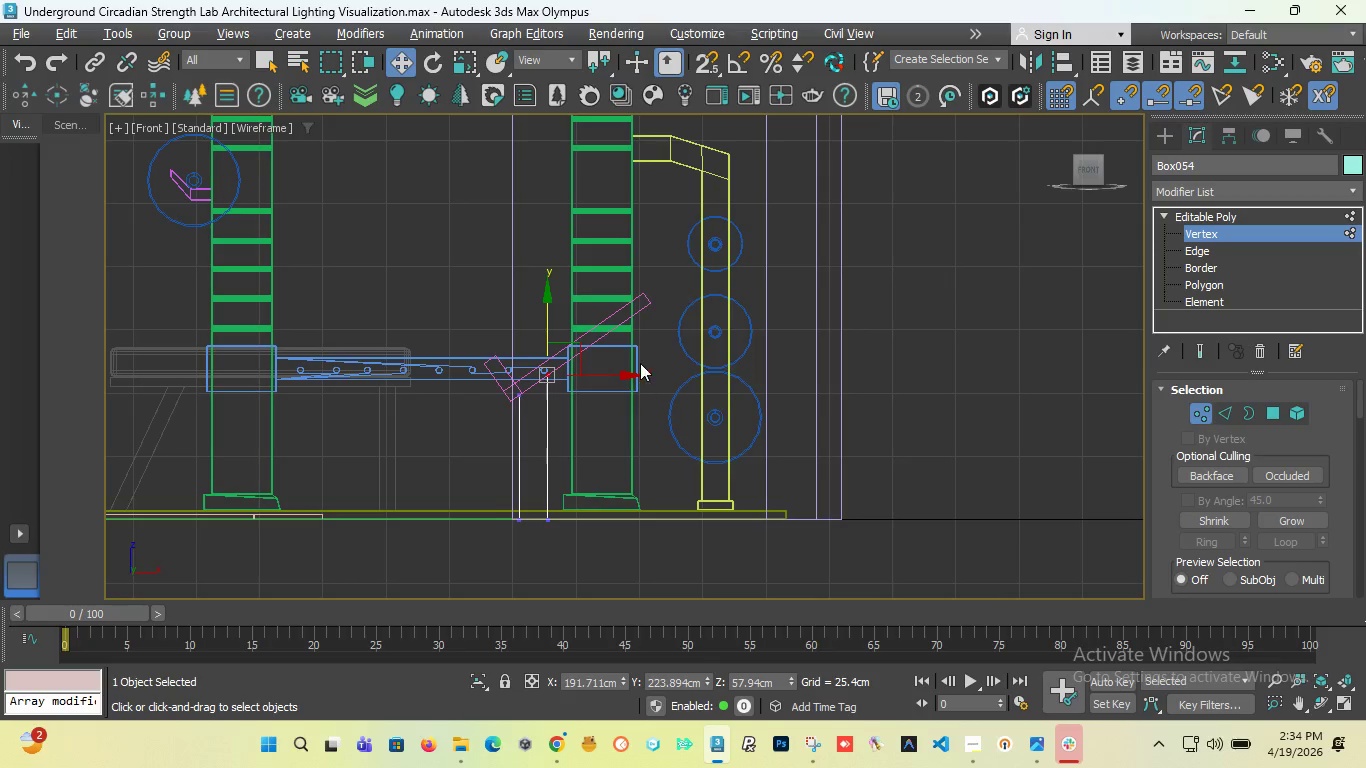 
key(T)
 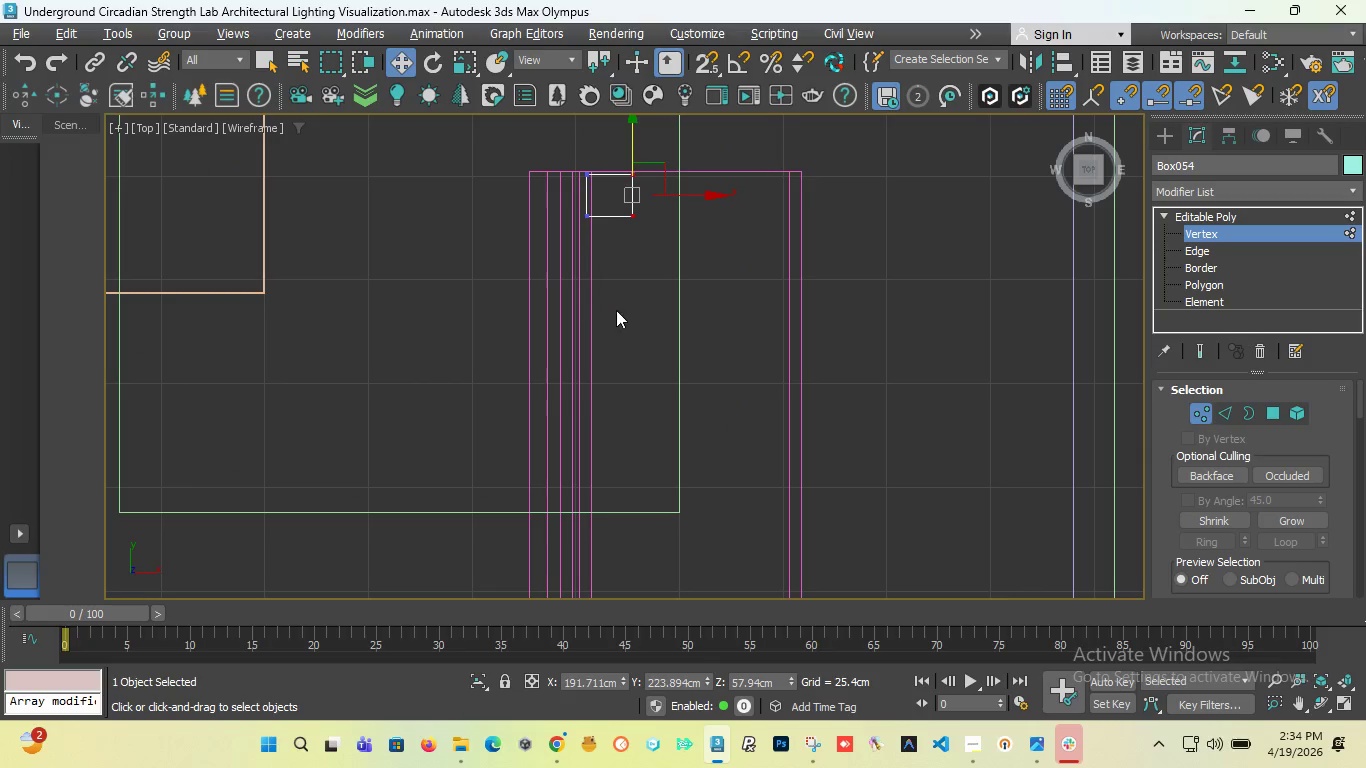 
scroll: coordinate [616, 306], scroll_direction: down, amount: 4.0
 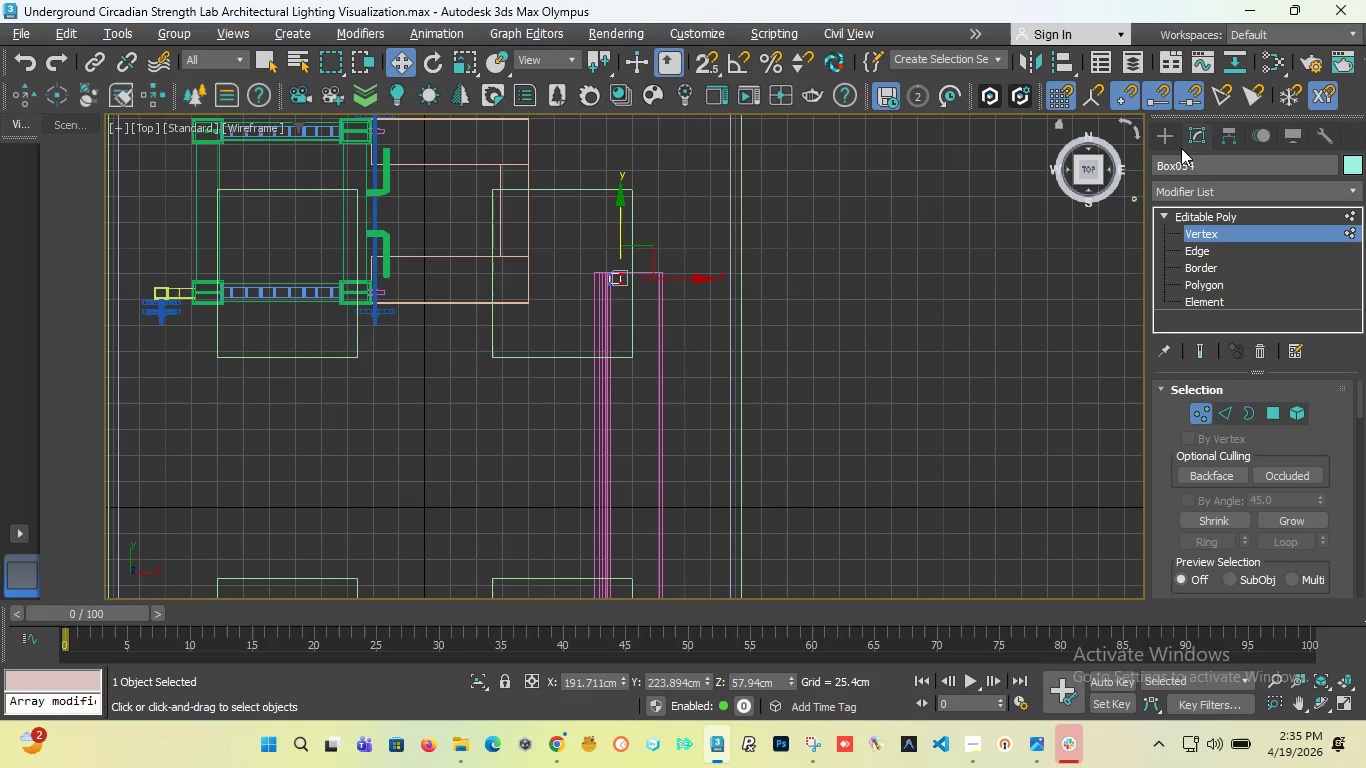 
left_click([1174, 135])
 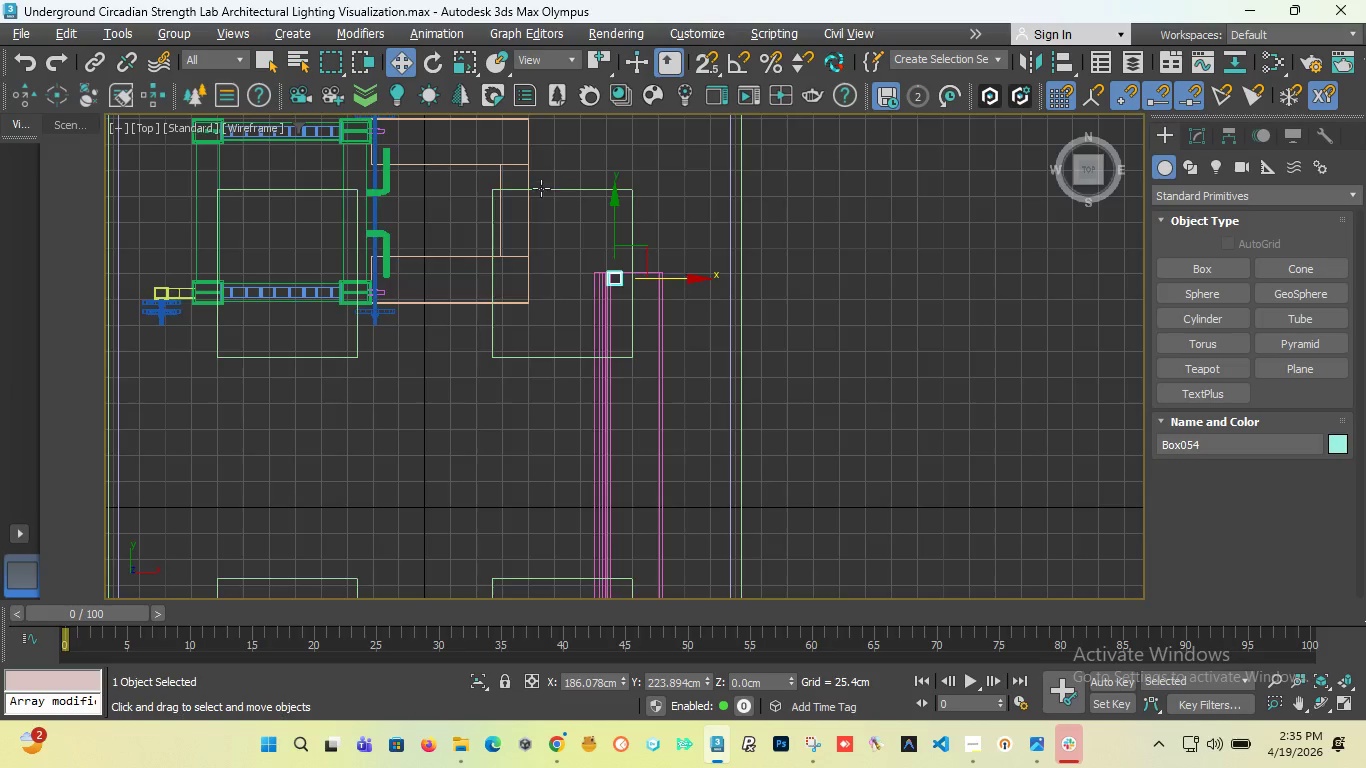 
scroll: coordinate [583, 245], scroll_direction: up, amount: 2.0
 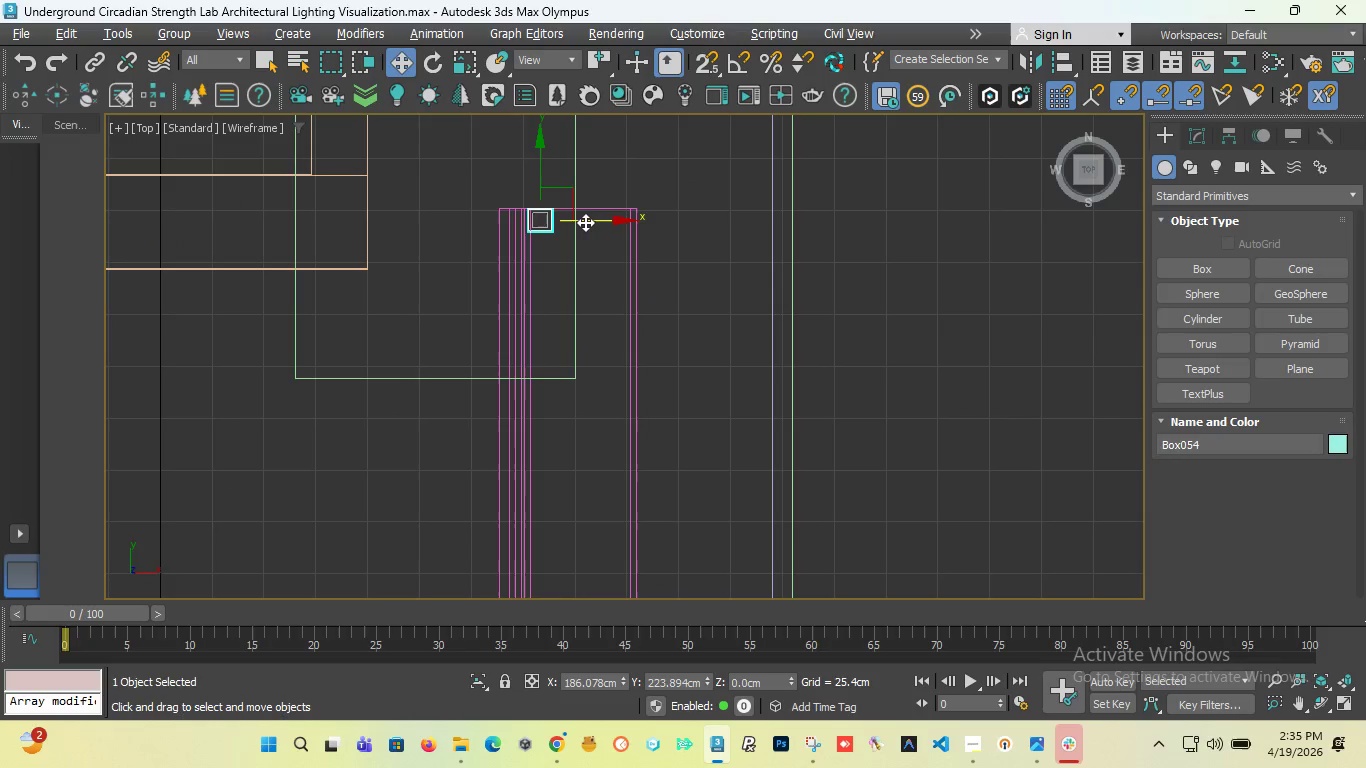 
hold_key(key=ShiftLeft, duration=1.97)
left_click_drag(start_coordinate=[585, 222], to_coordinate=[662, 229])
 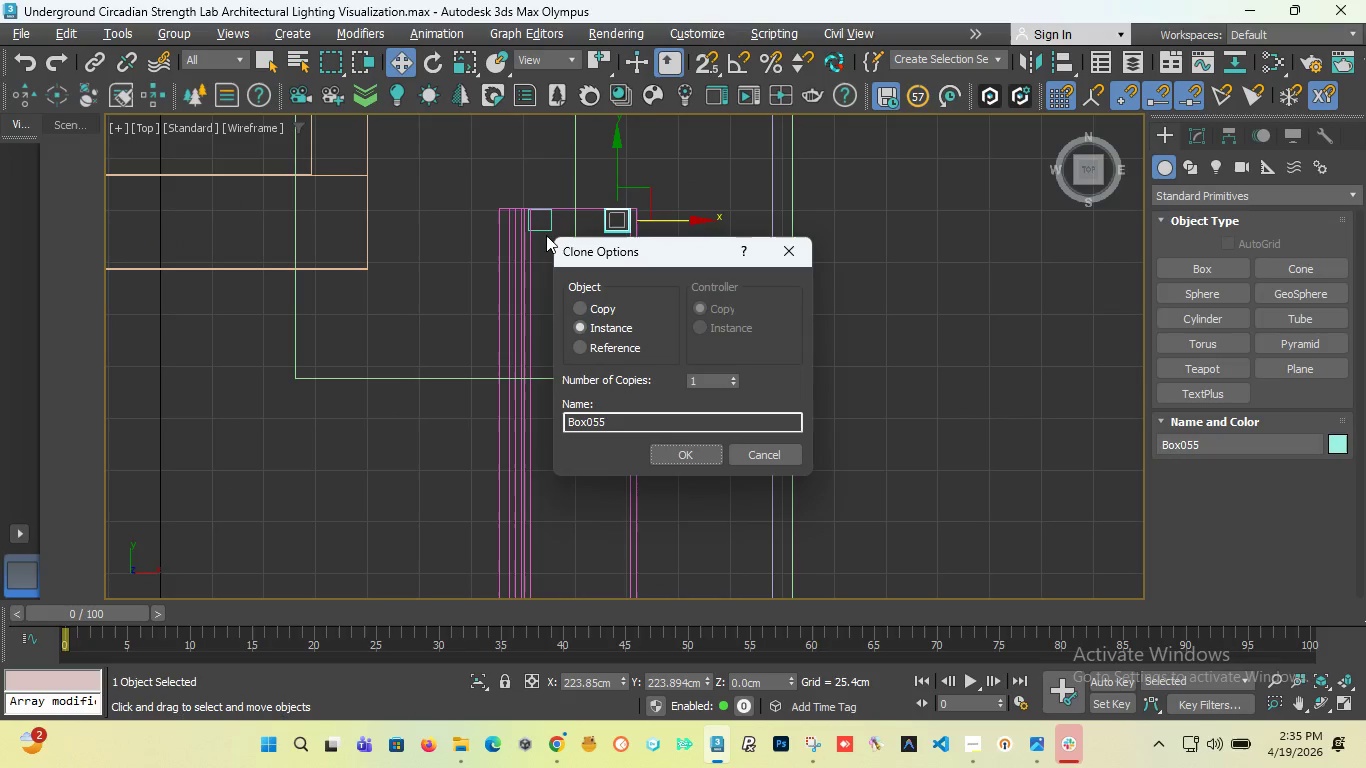 
scroll: coordinate [546, 237], scroll_direction: down, amount: 2.0
 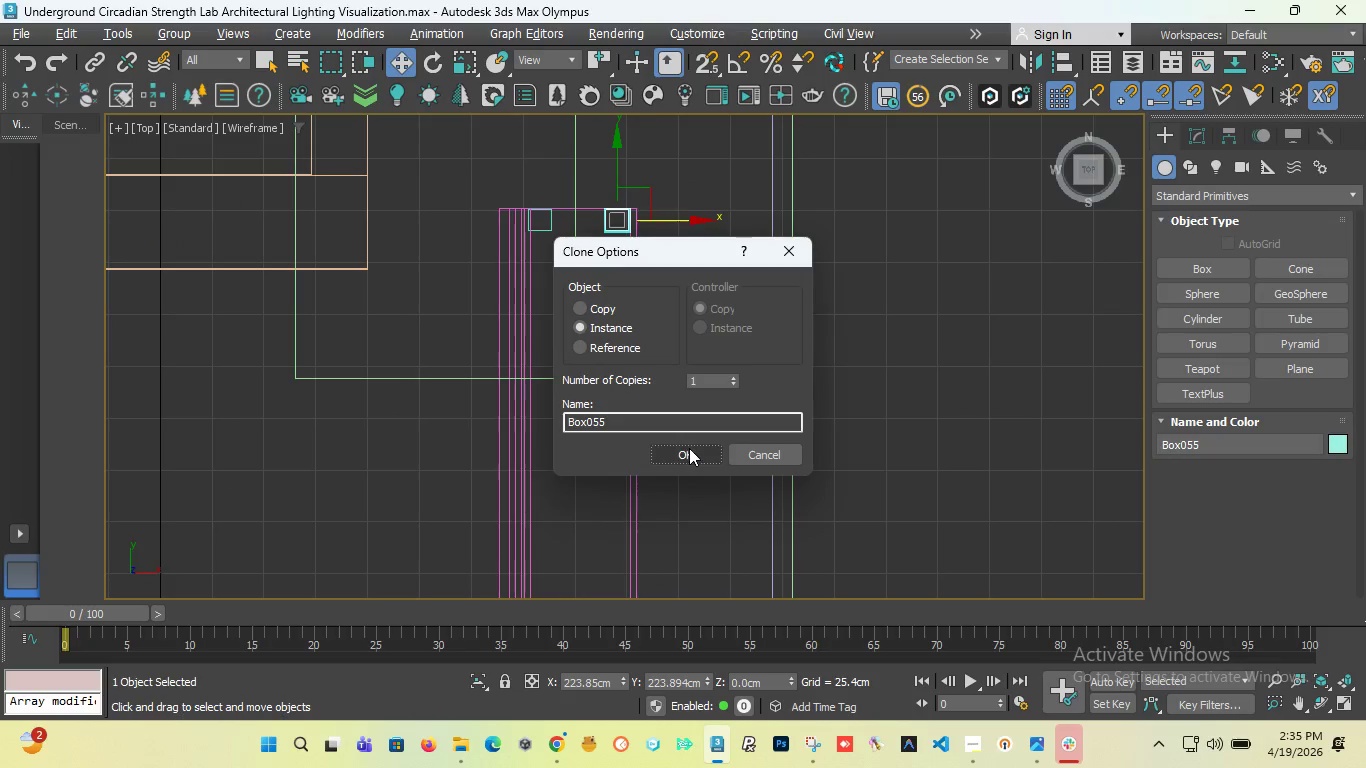 
left_click([689, 448])
 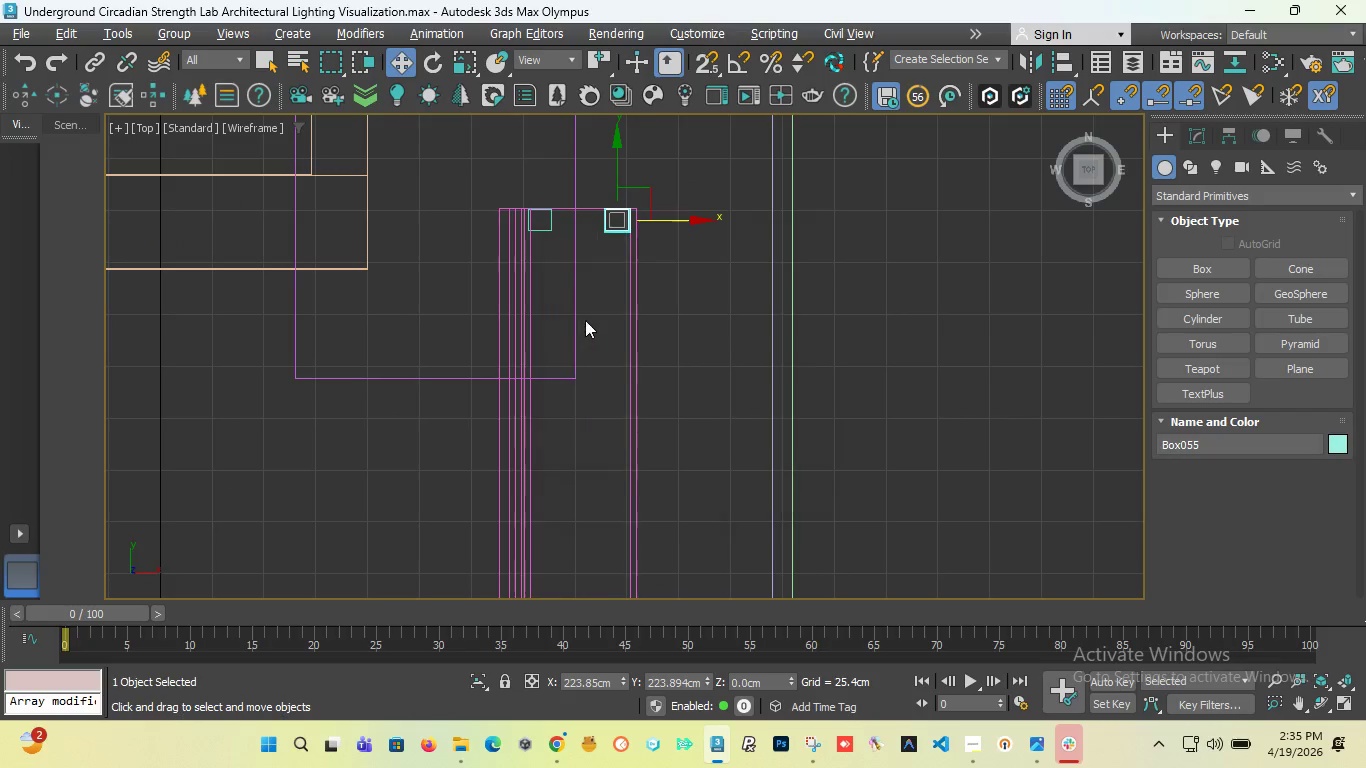 
scroll: coordinate [585, 319], scroll_direction: down, amount: 5.0
 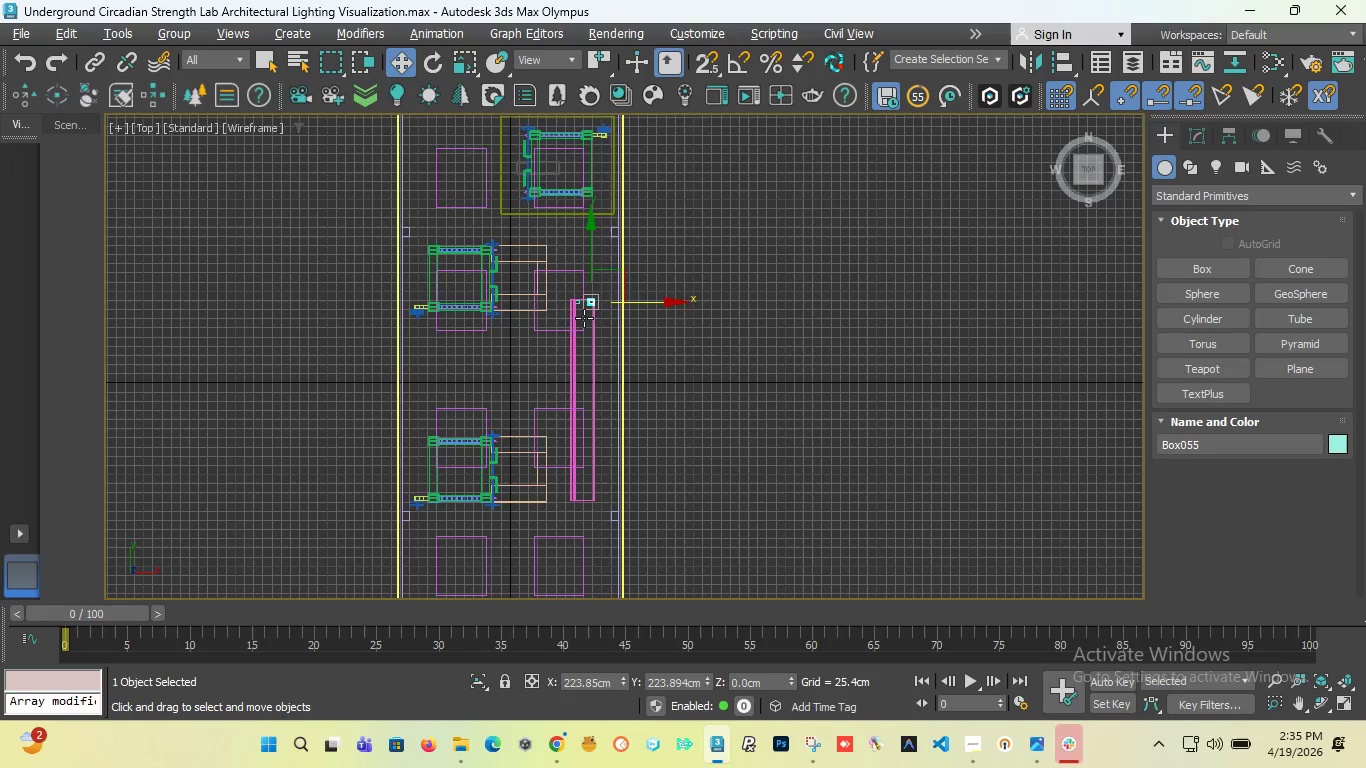 
scroll: coordinate [611, 192], scroll_direction: up, amount: 7.0
 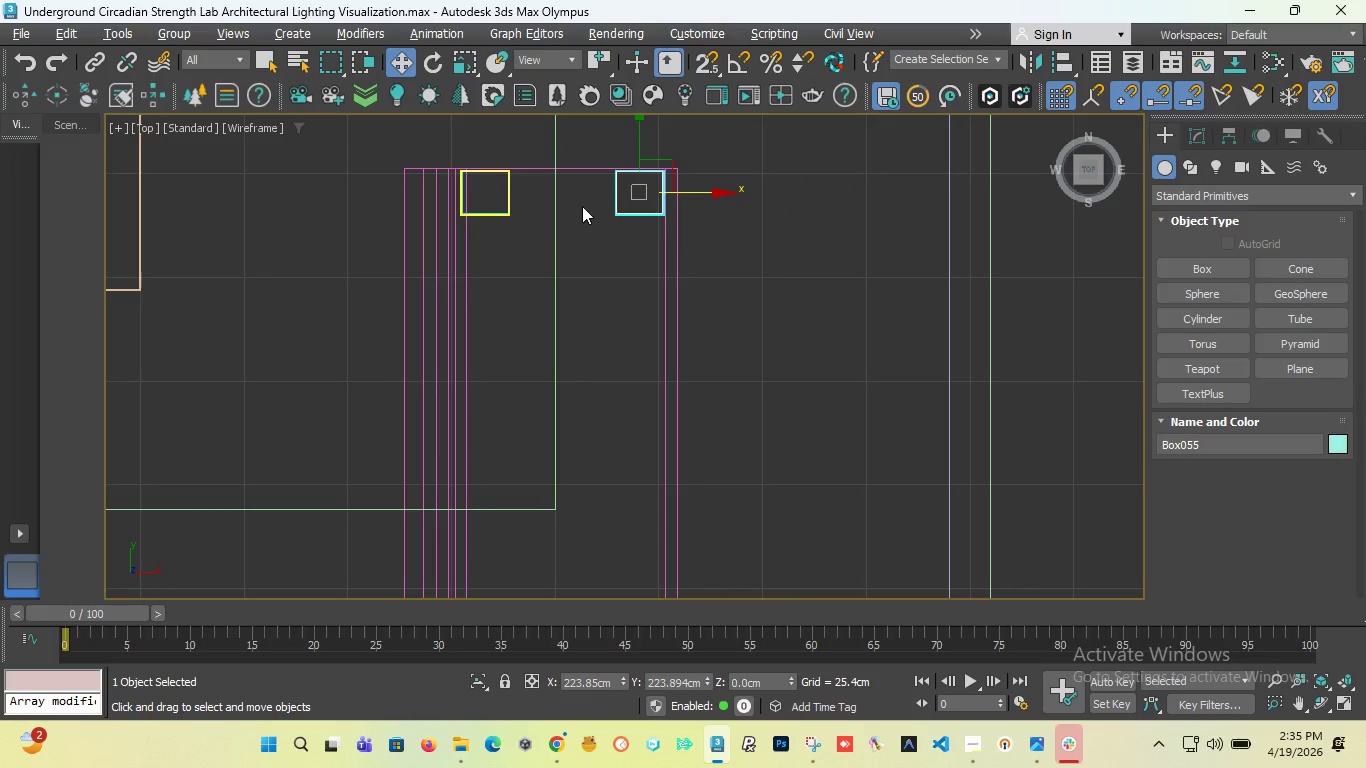 
scroll: coordinate [617, 201], scroll_direction: down, amount: 2.0
 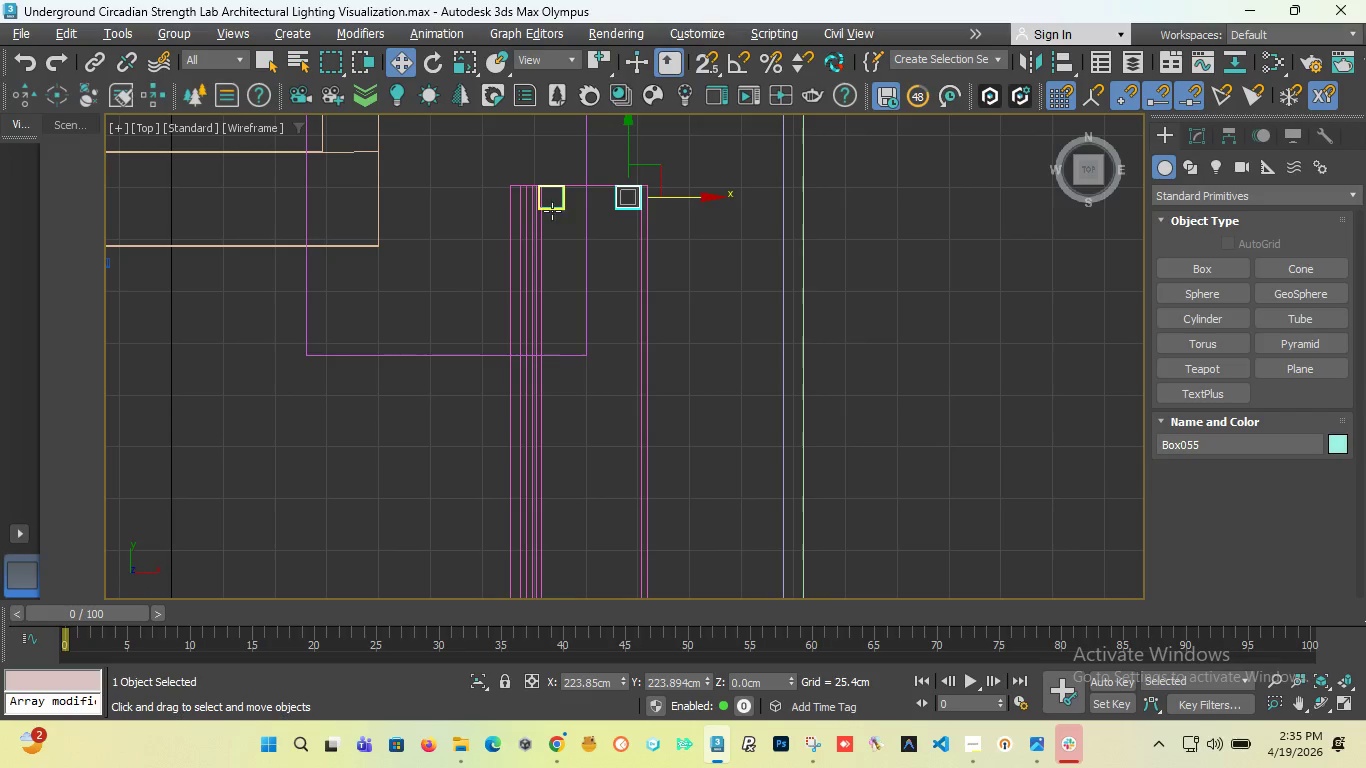 
left_click([552, 211])
 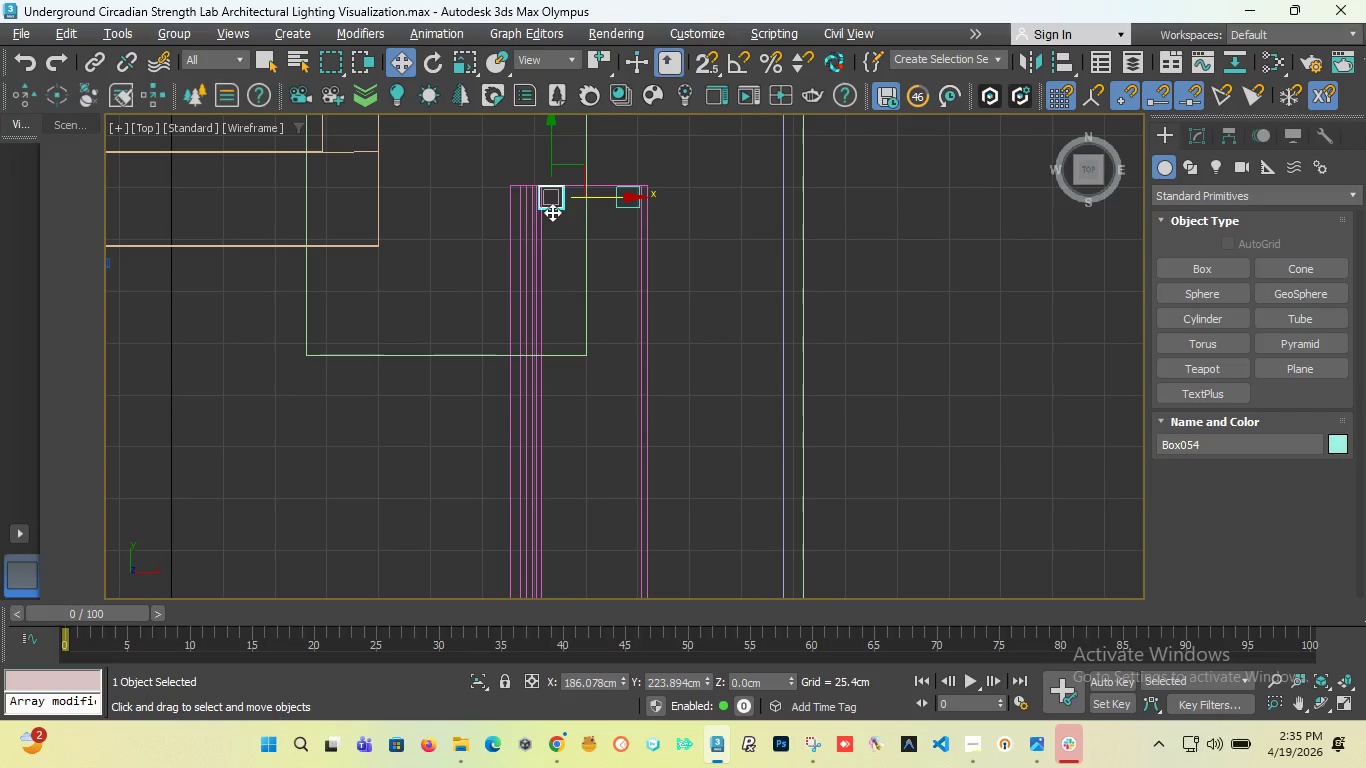 
key(F)
 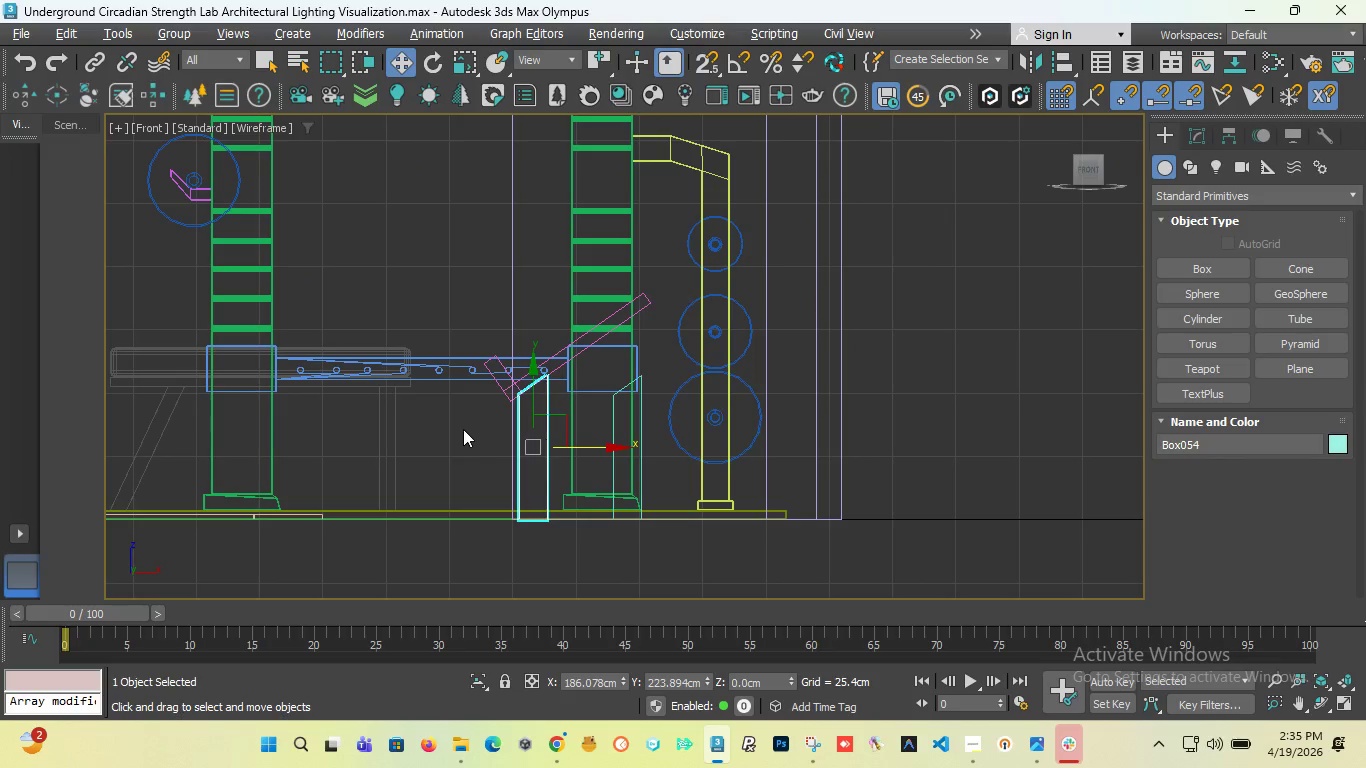 
scroll: coordinate [562, 357], scroll_direction: up, amount: 6.0
 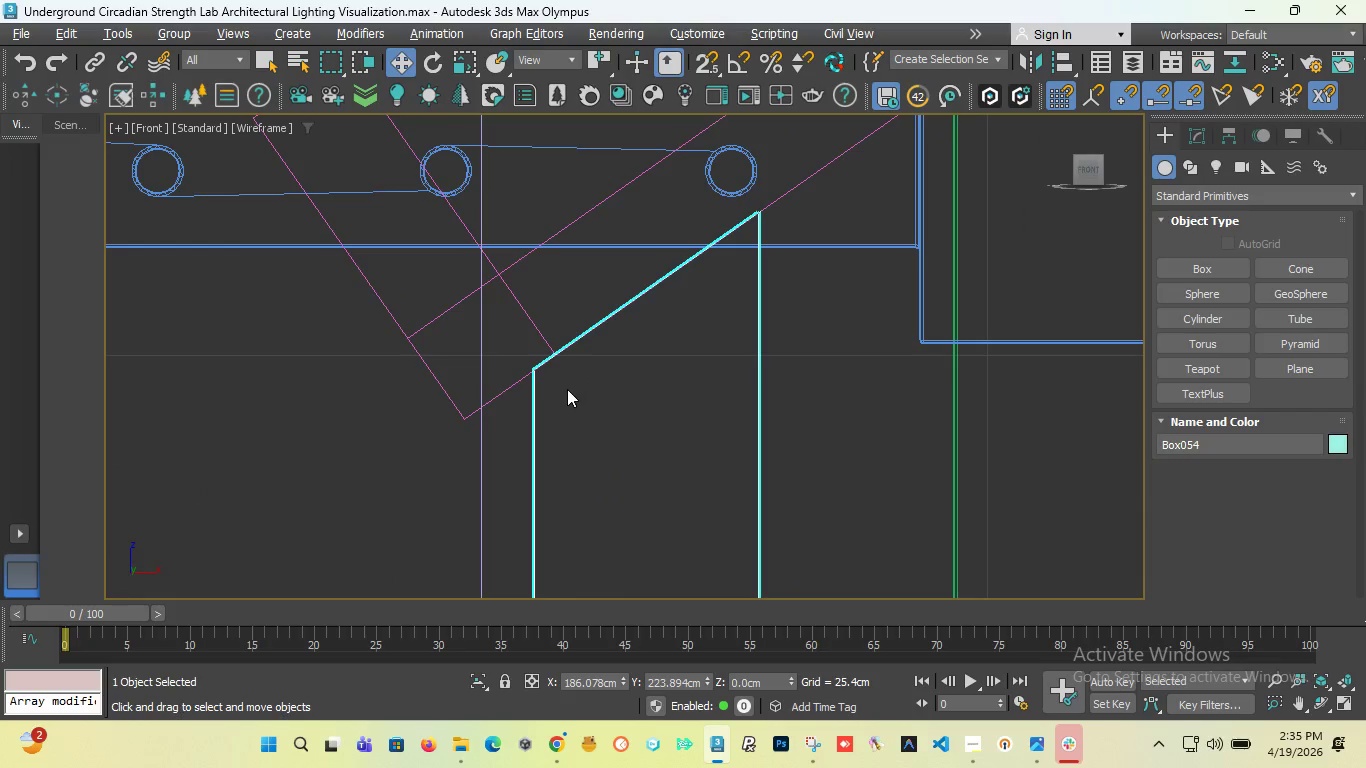 
scroll: coordinate [567, 390], scroll_direction: down, amount: 3.0
 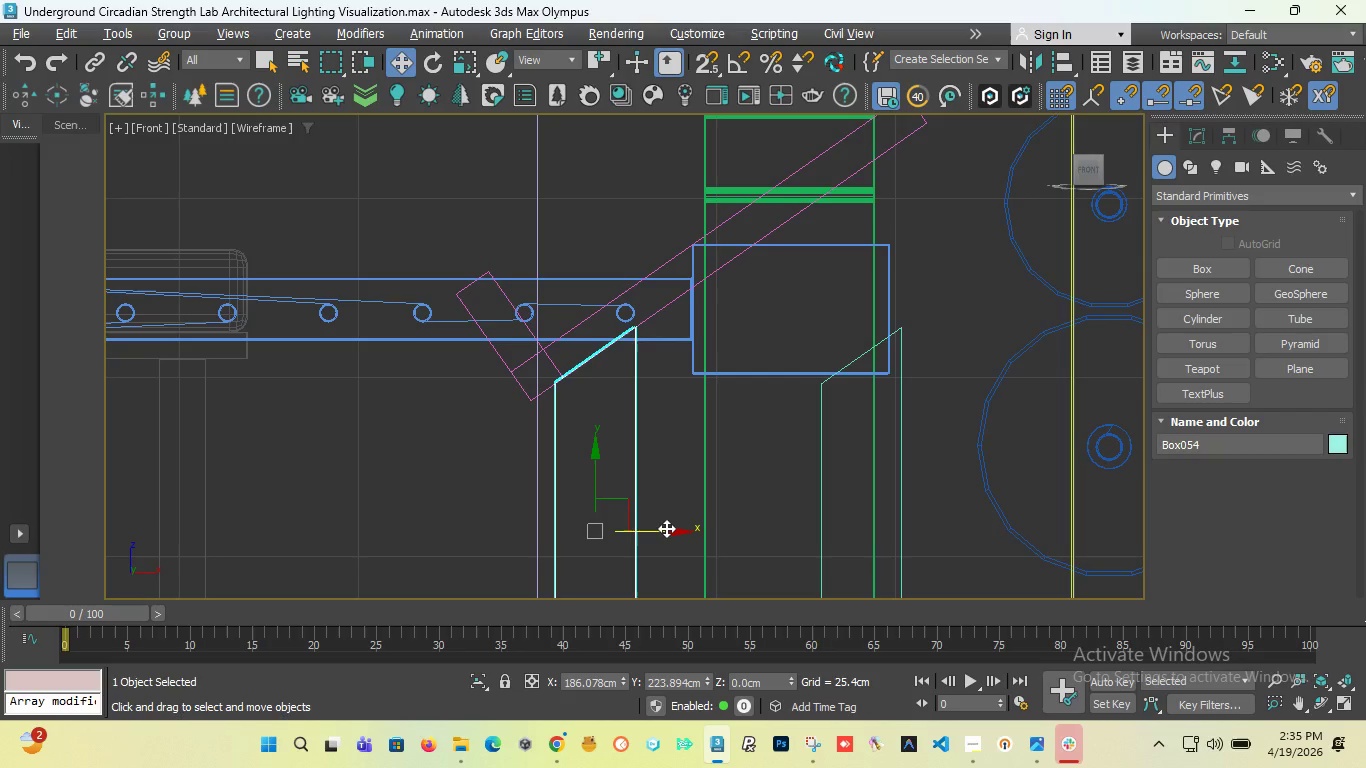 
scroll: coordinate [731, 397], scroll_direction: up, amount: 1.0
 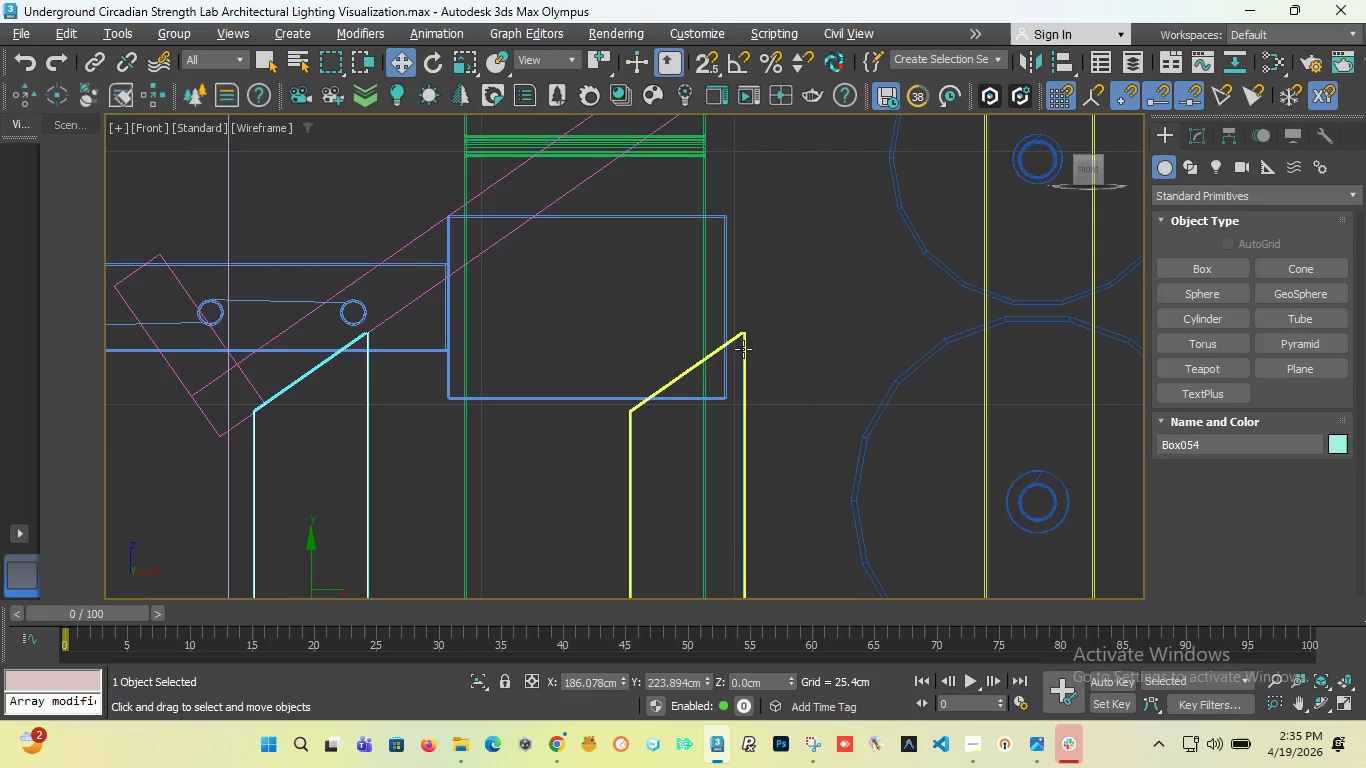 
left_click([743, 349])
 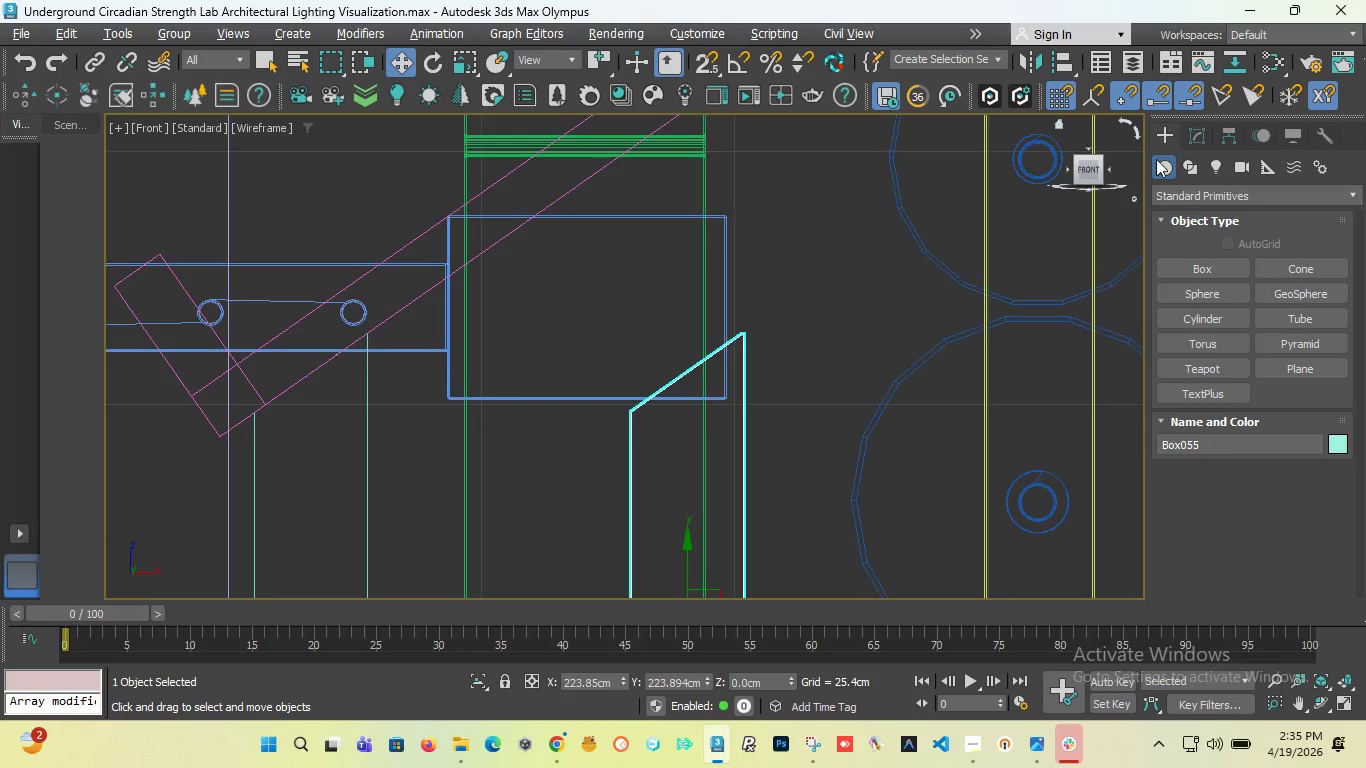 
left_click([1194, 135])
 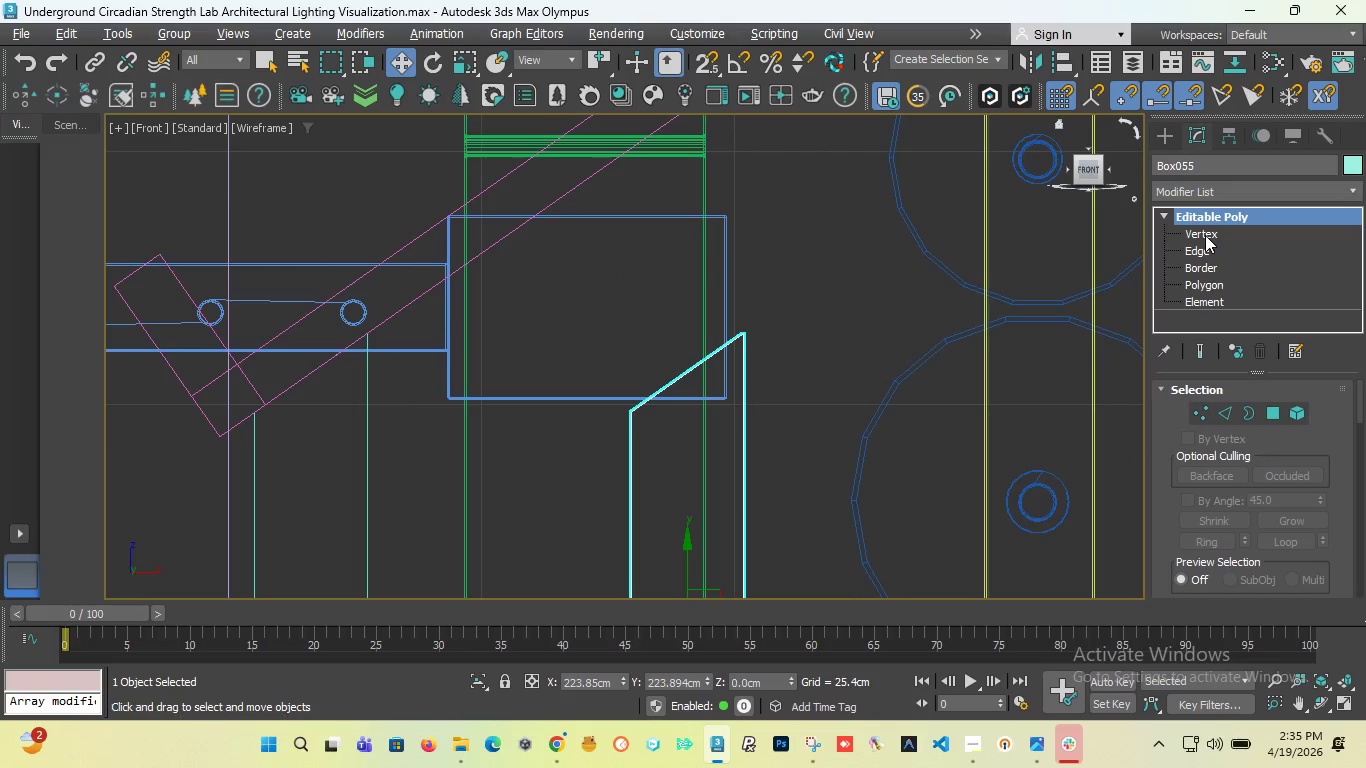 
left_click([1205, 235])
 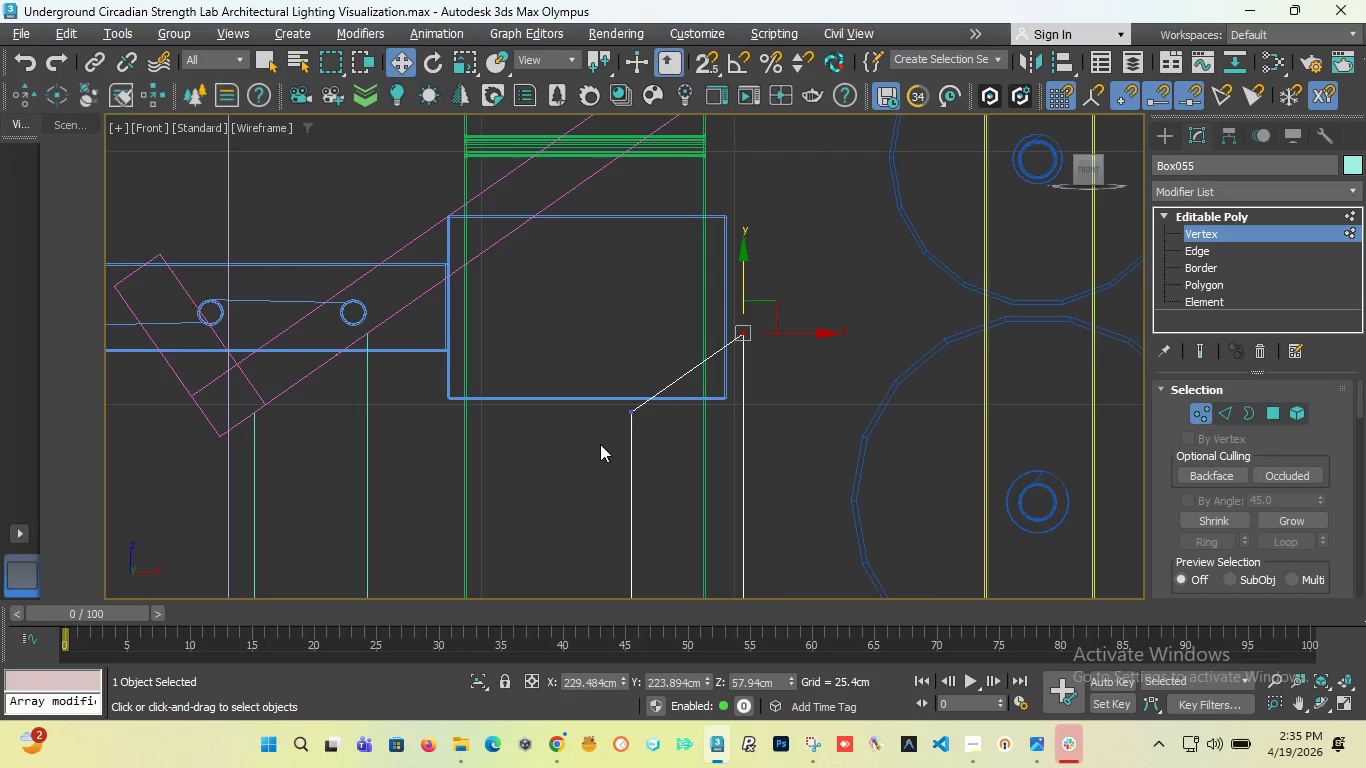 
left_click_drag(start_coordinate=[598, 449], to_coordinate=[777, 285])
 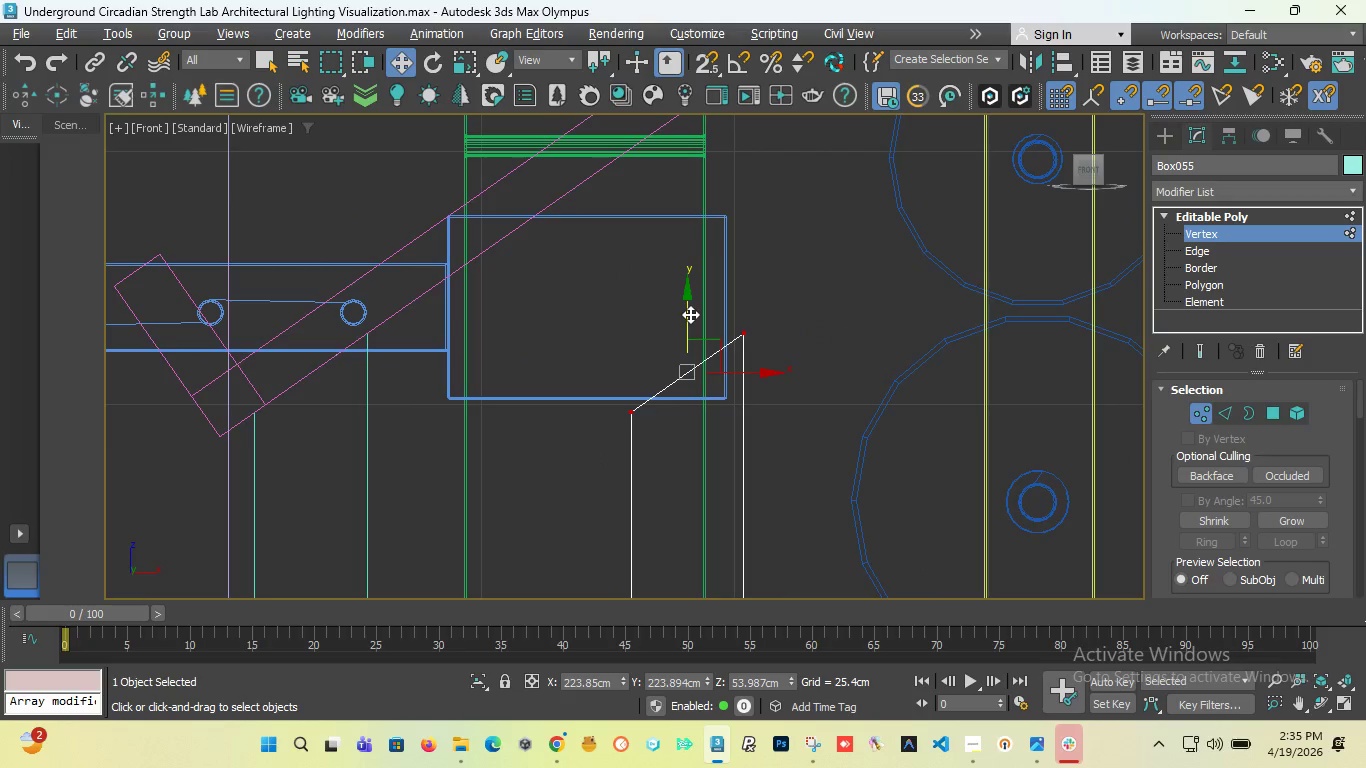 
scroll: coordinate [675, 327], scroll_direction: down, amount: 1.0
 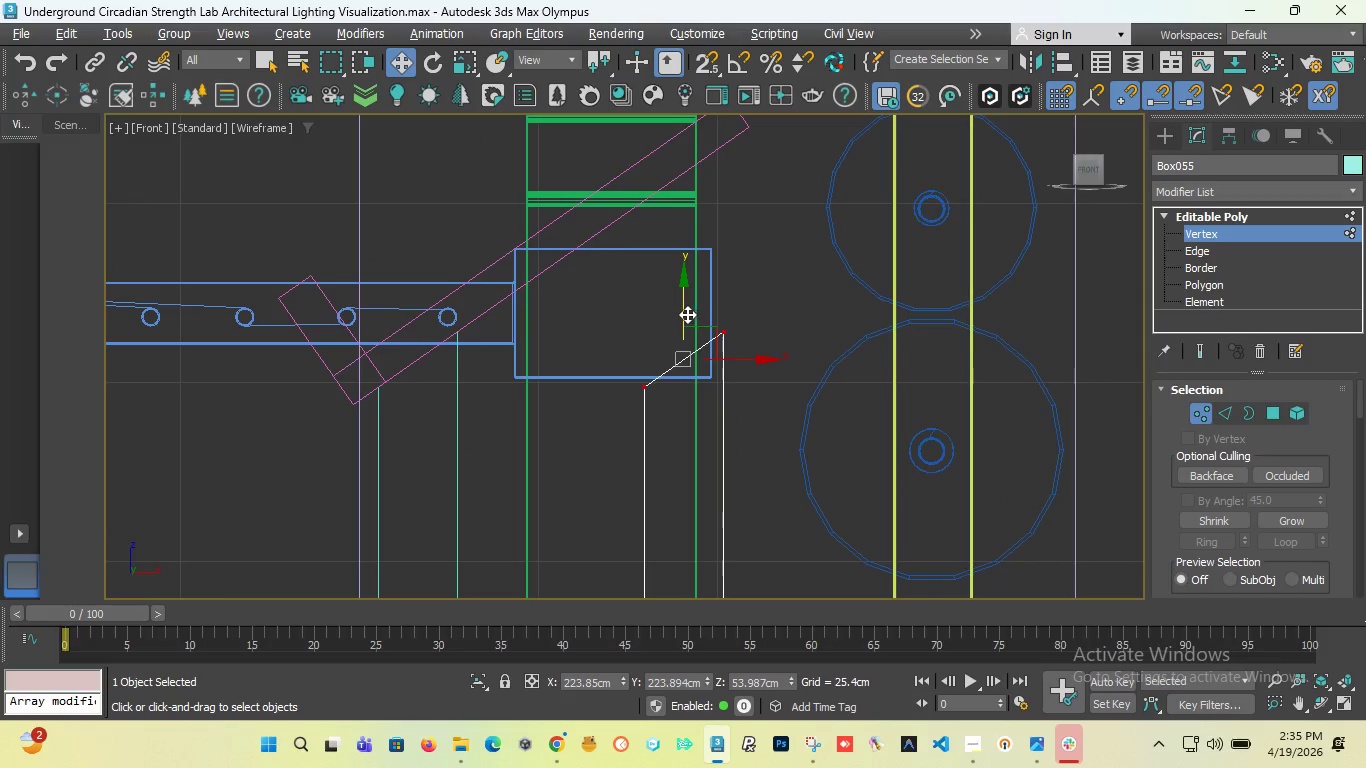 
left_click_drag(start_coordinate=[687, 314], to_coordinate=[753, 126])
 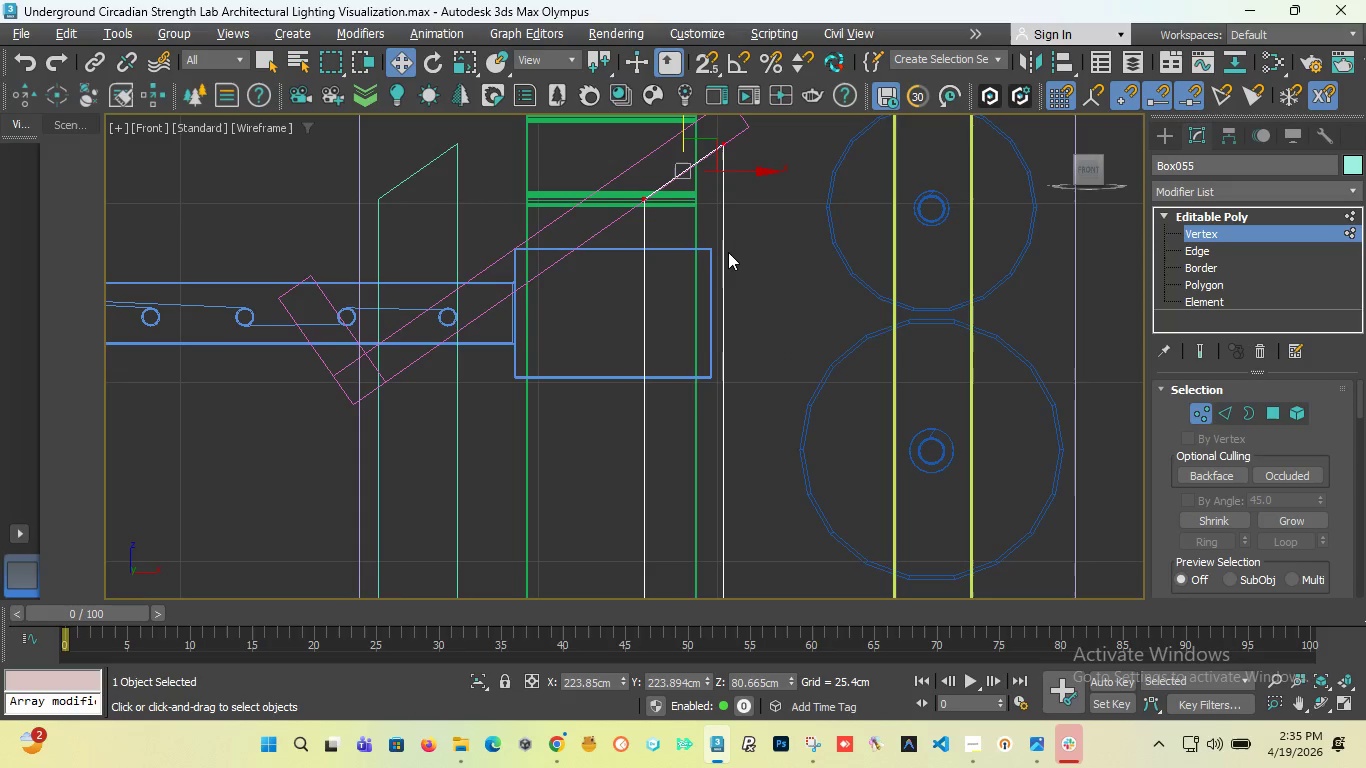 
key(Control+Z)
 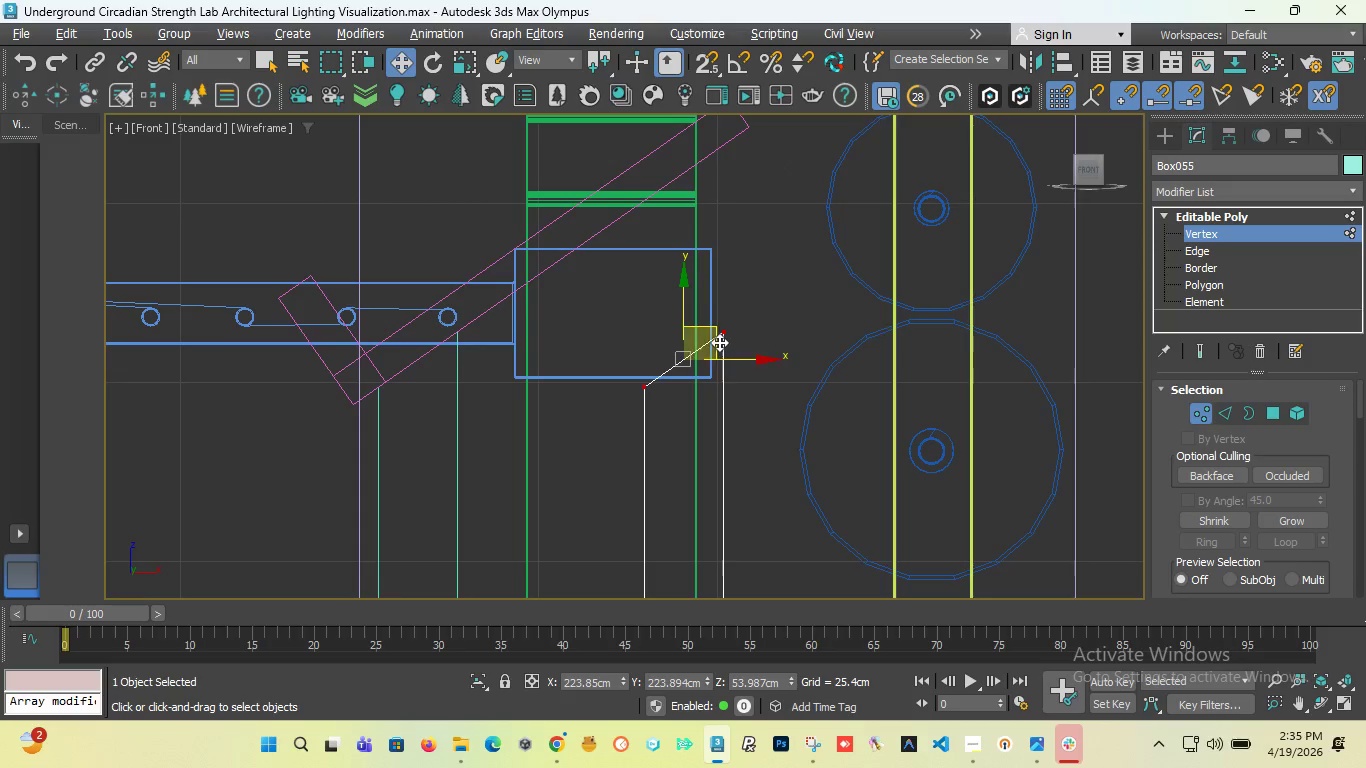 
left_click([805, 283])
 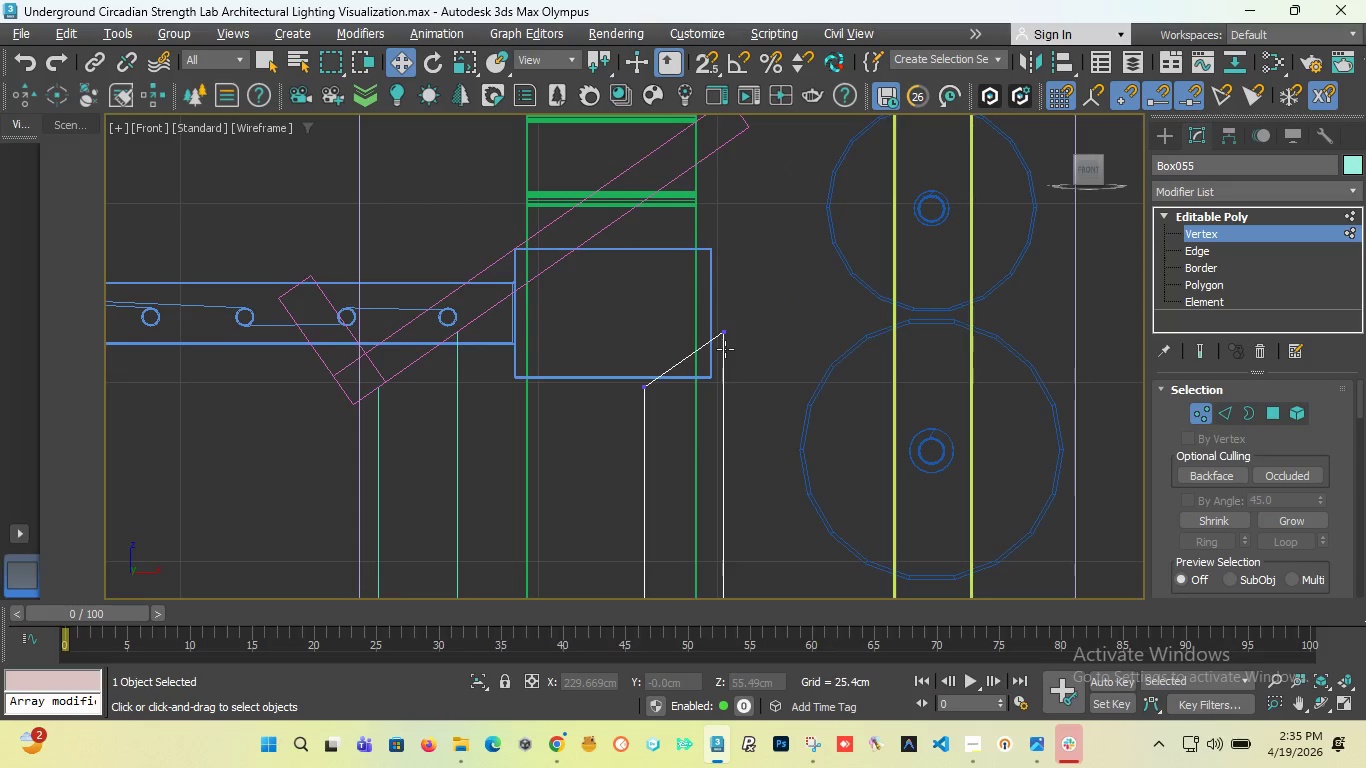 
key(Control+Z)
 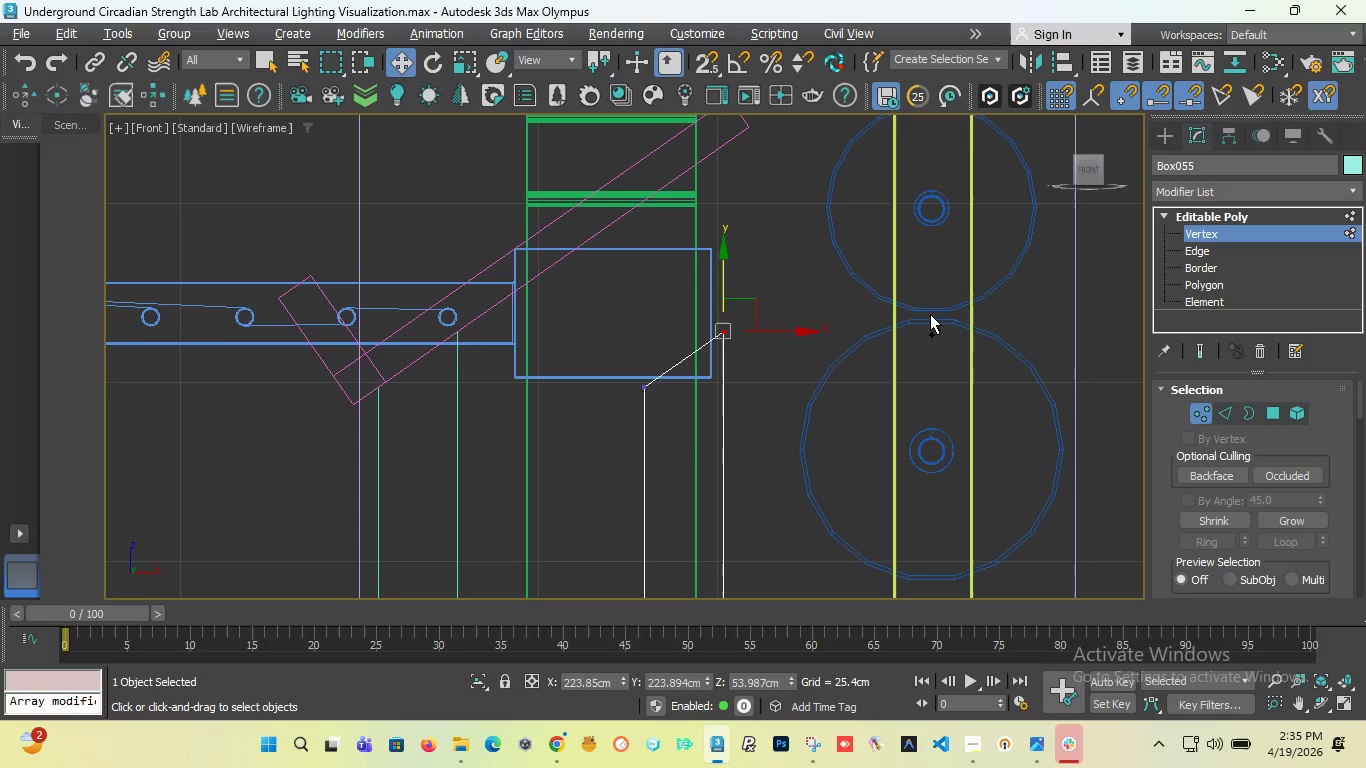 
key(Control+Z)
 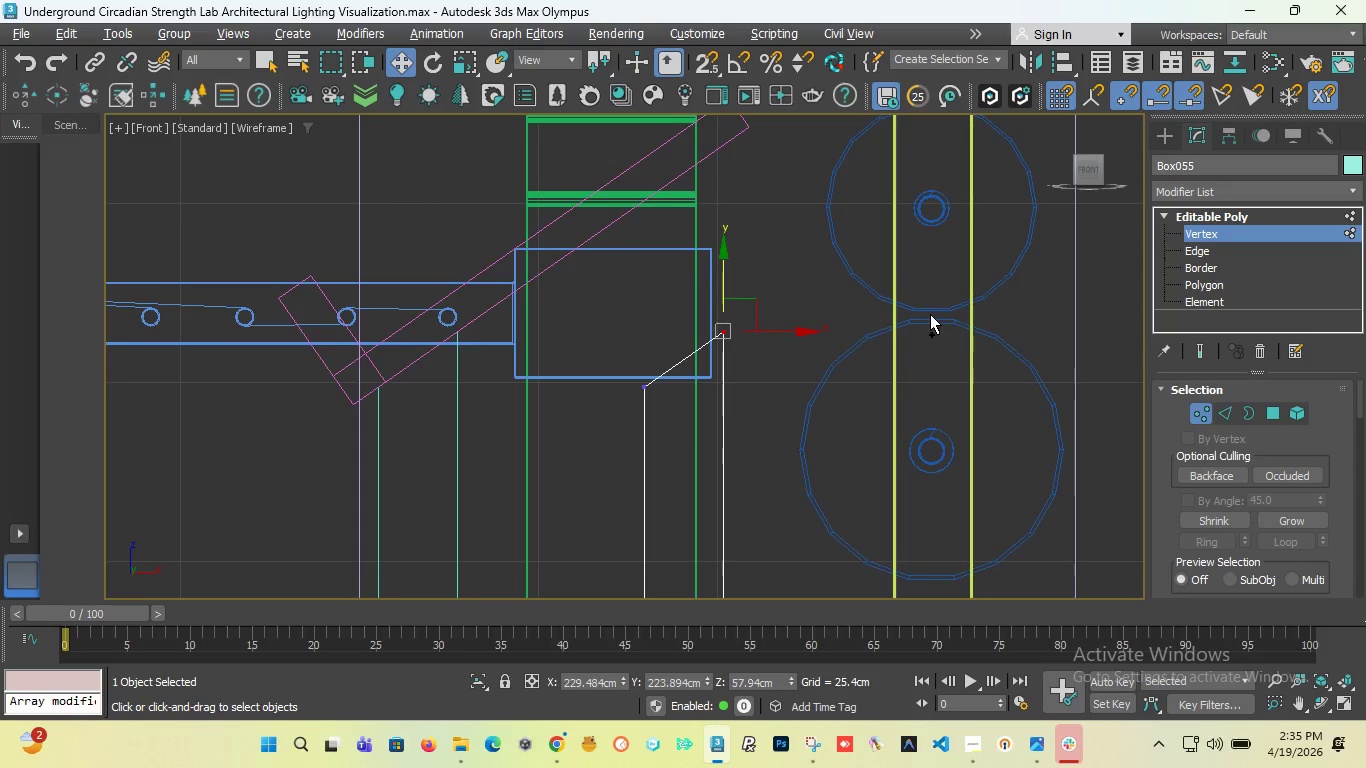 
key(Control+Z)
 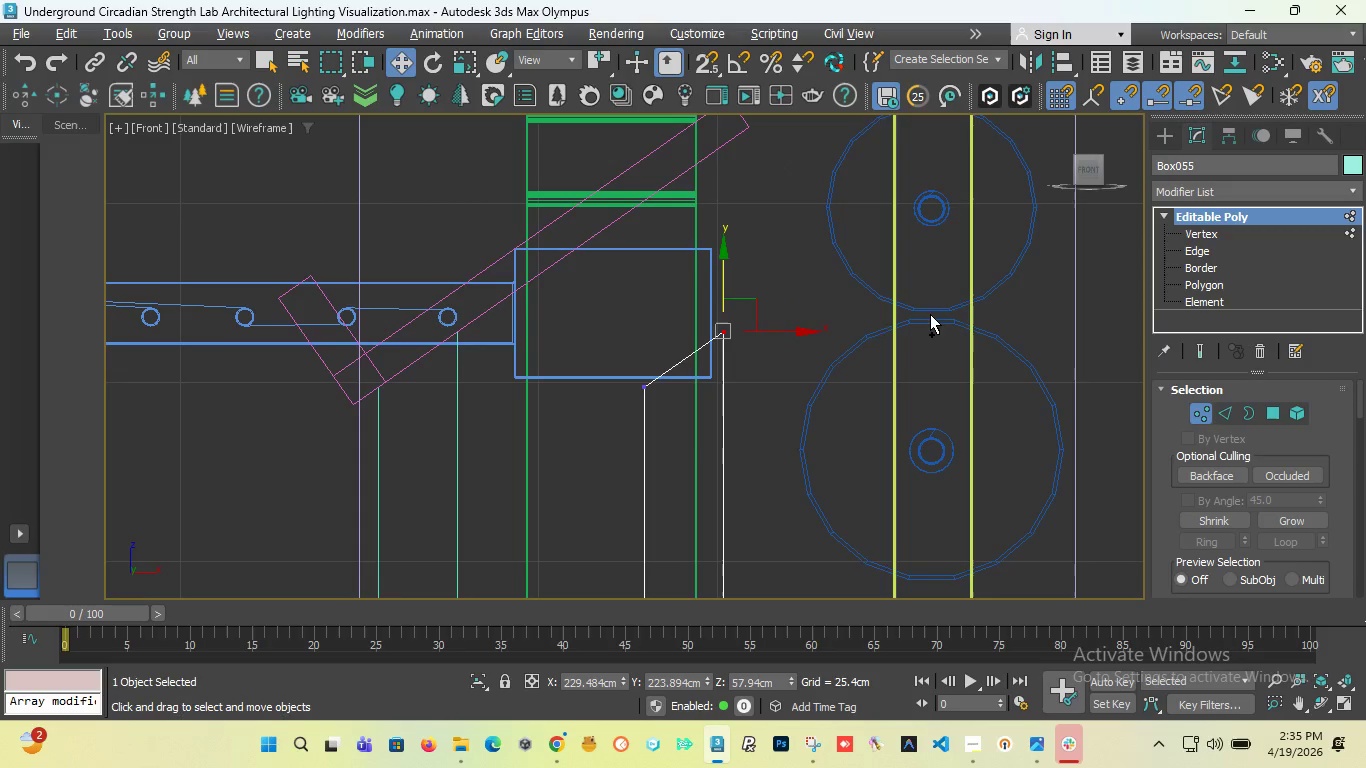 
key(Control+Z)
 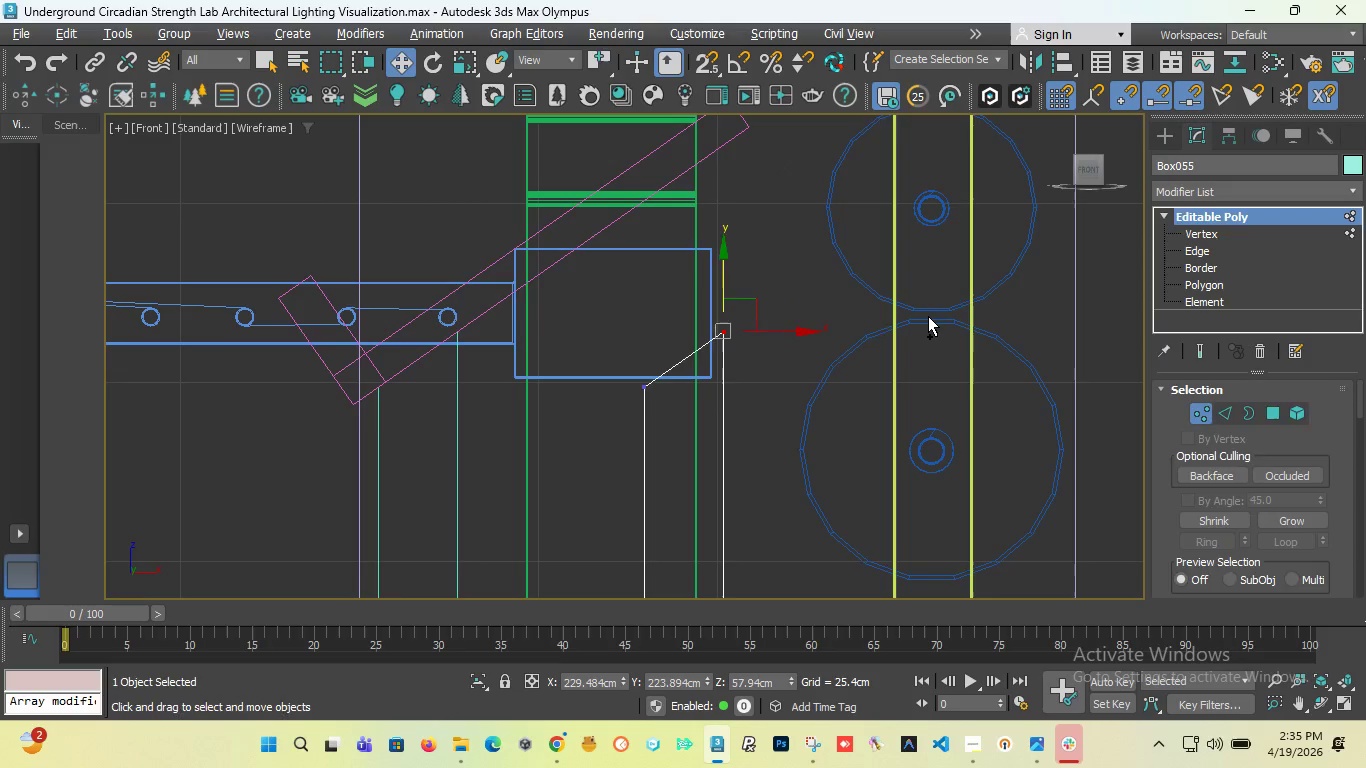 
key(Control+Z)
 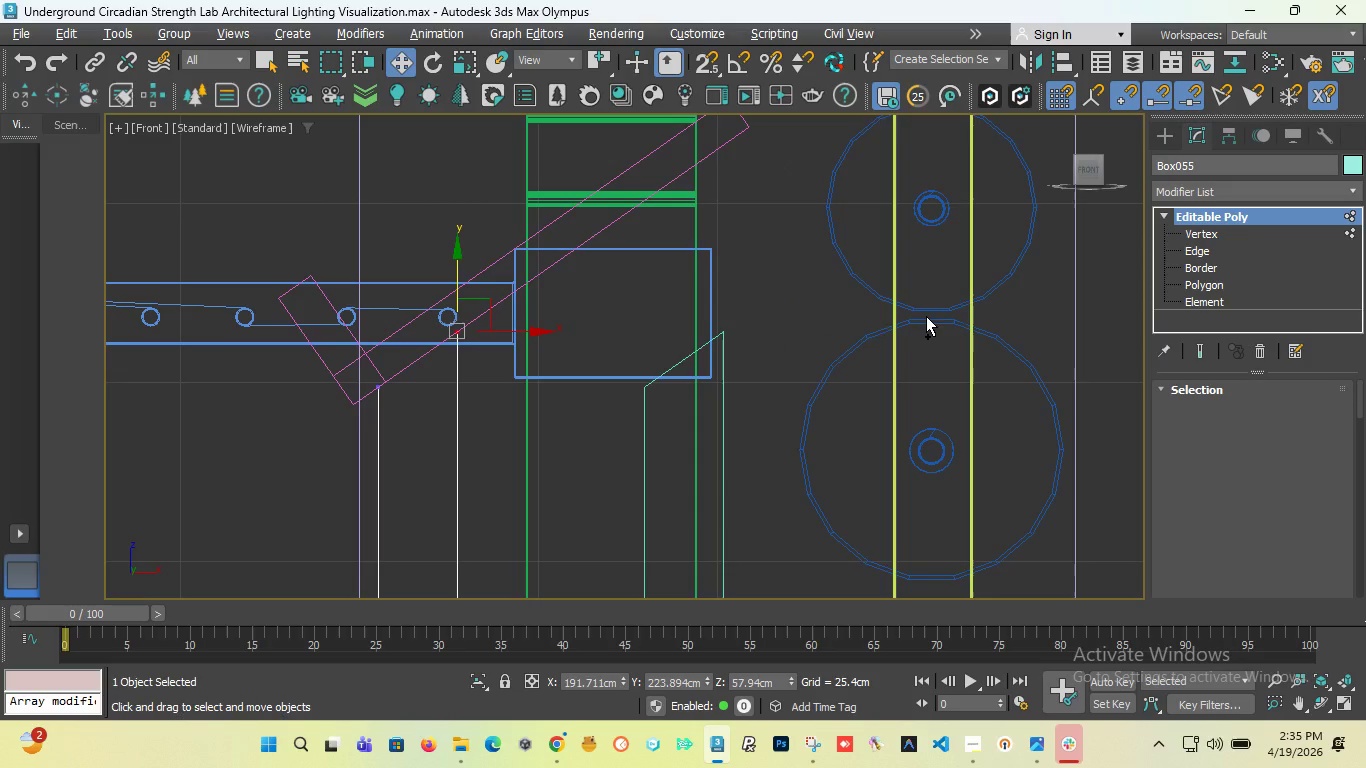 
key(Control+Z)
 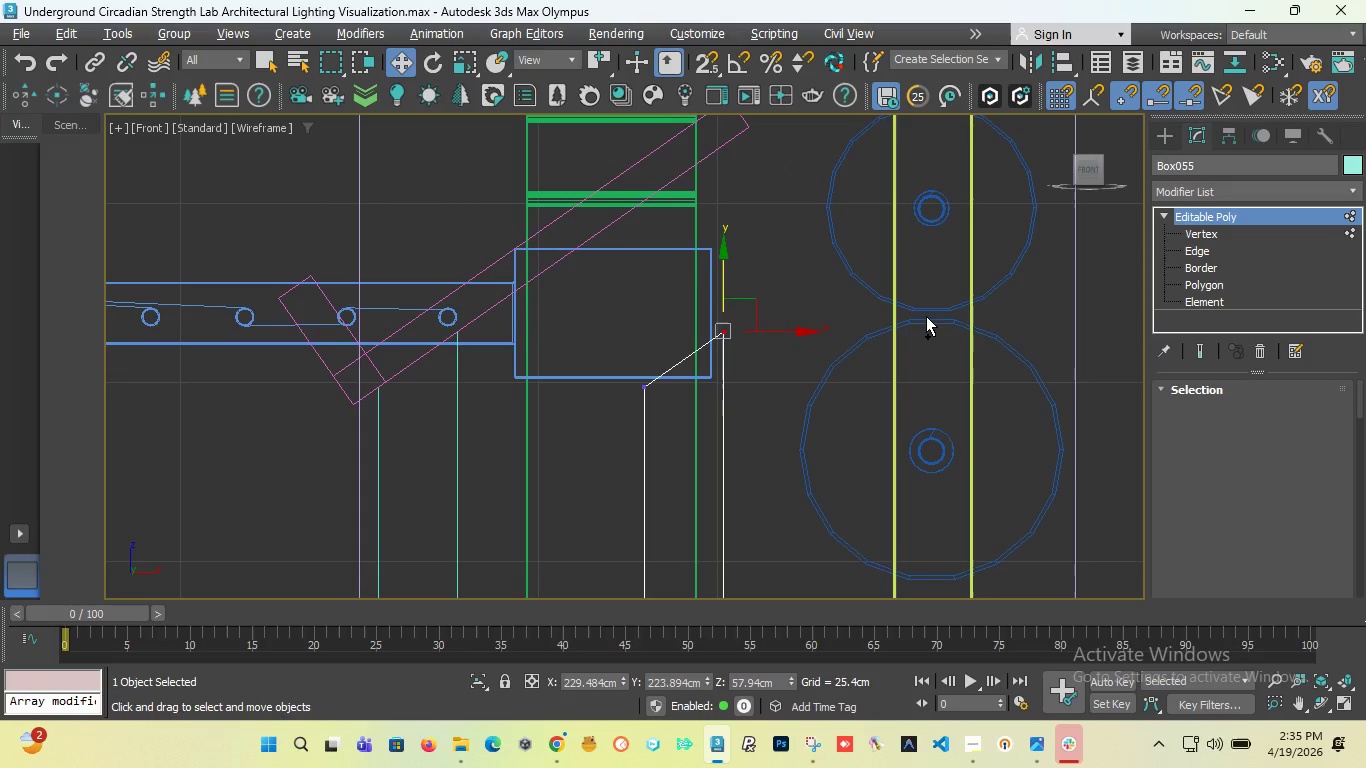 
key(Control+Z)
 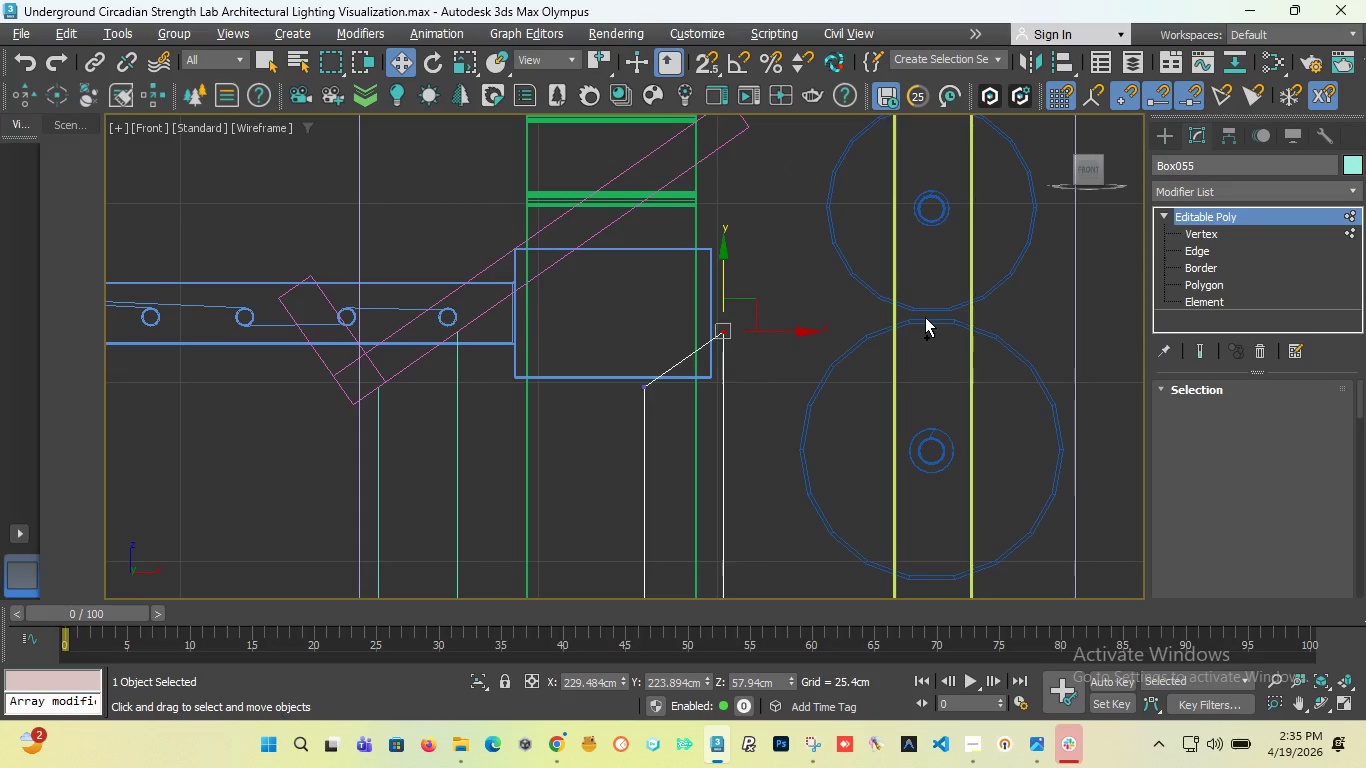 
key(Control+Z)
 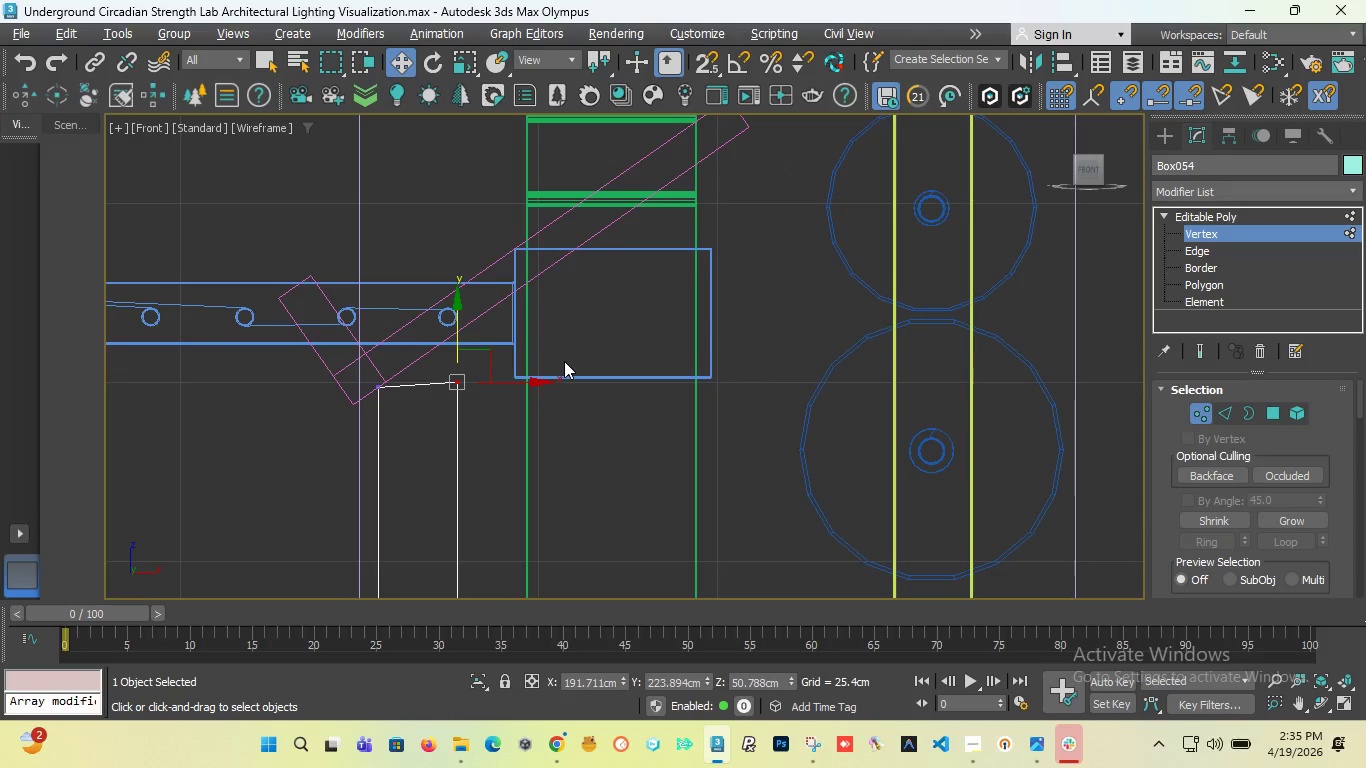 
hold_key(key=ControlLeft, duration=0.55)
 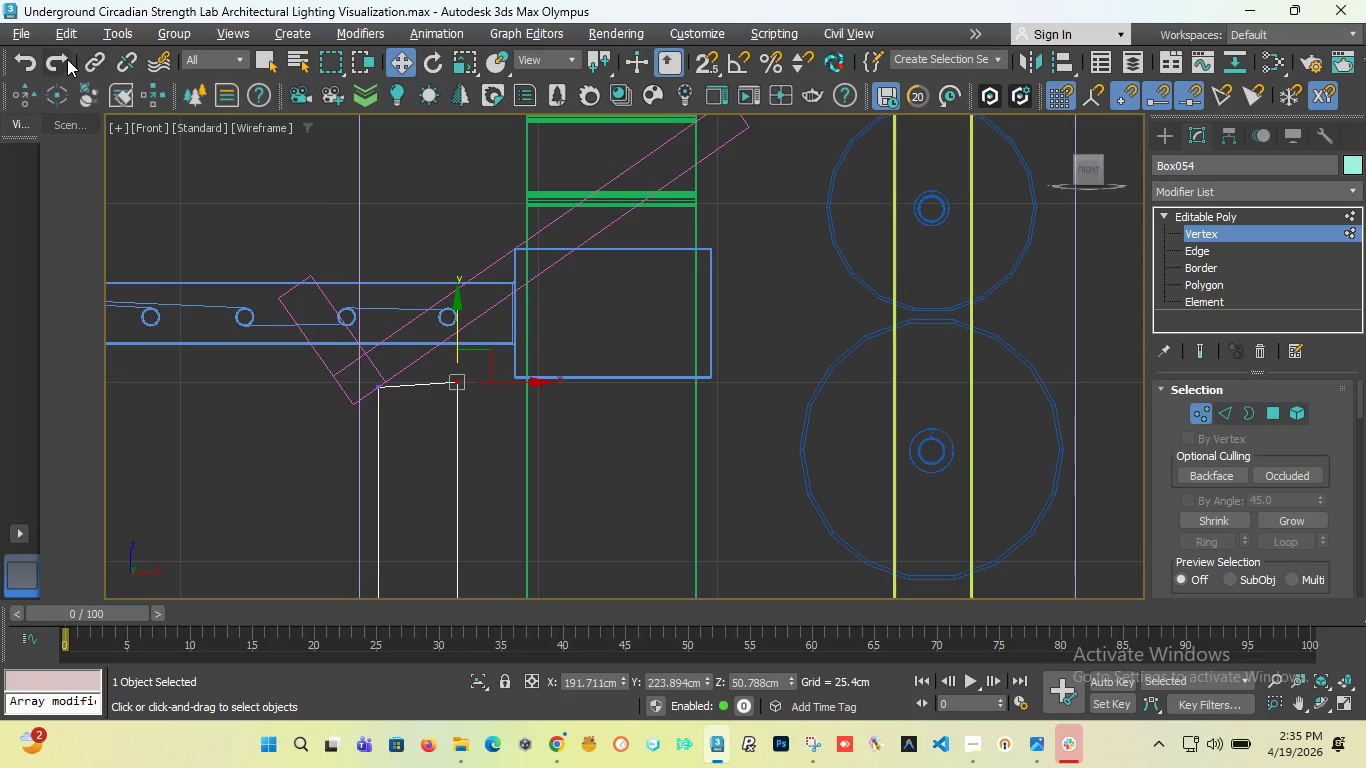 
left_click([66, 59])
 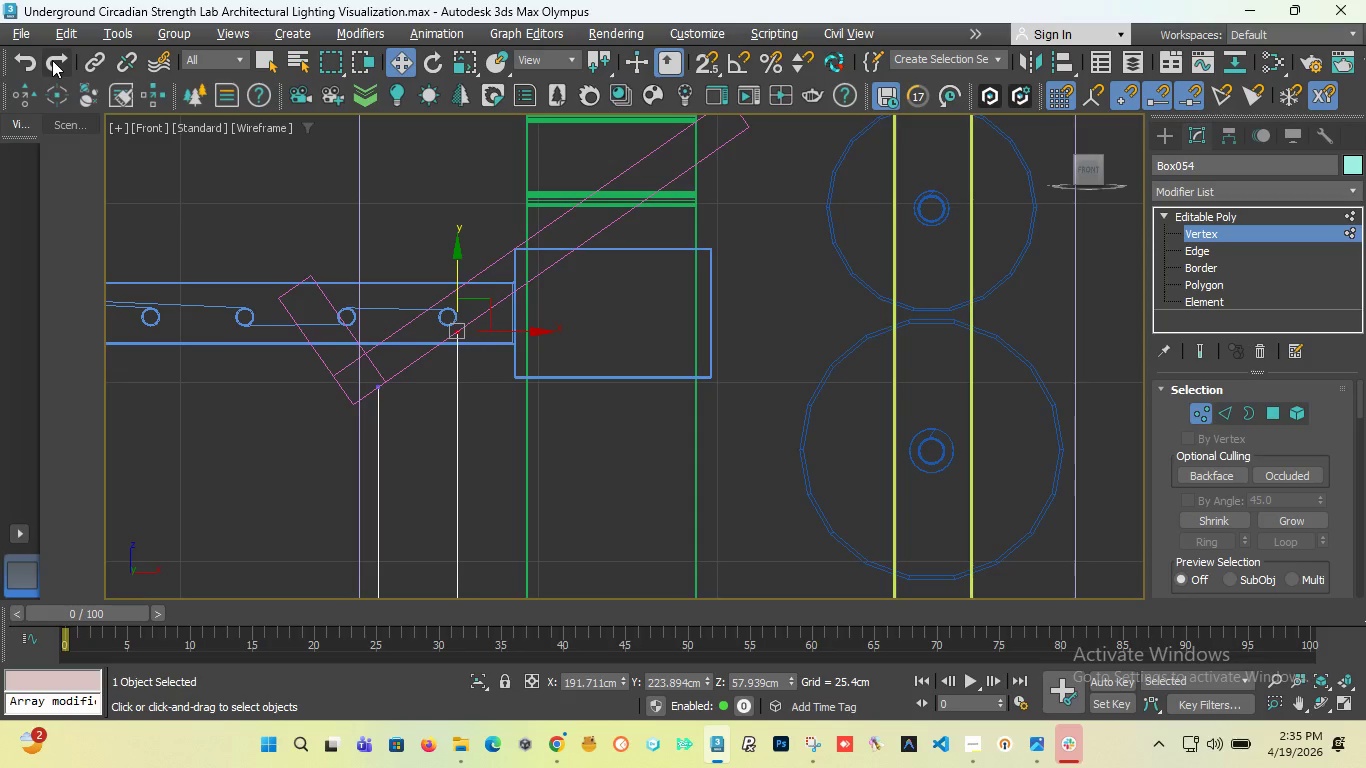 
left_click([52, 60])
 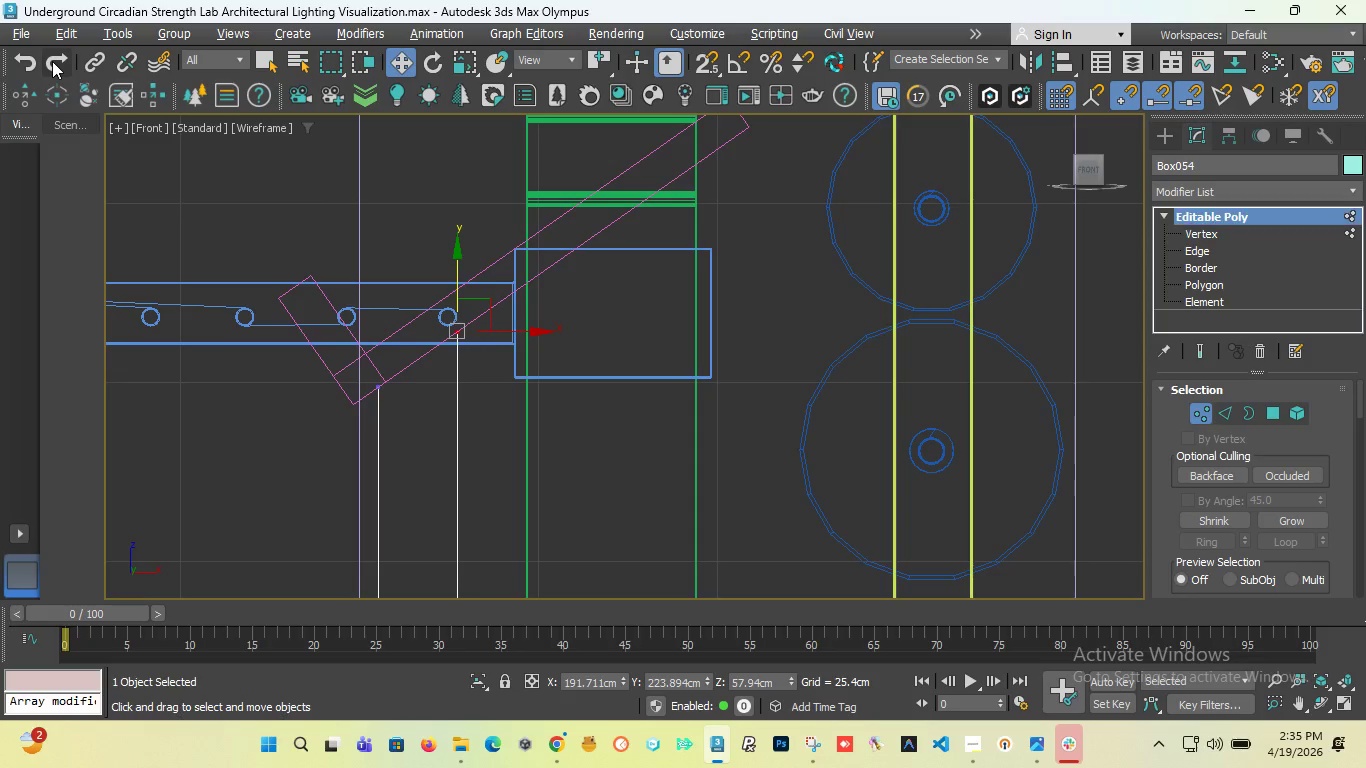 
double_click([52, 61])
 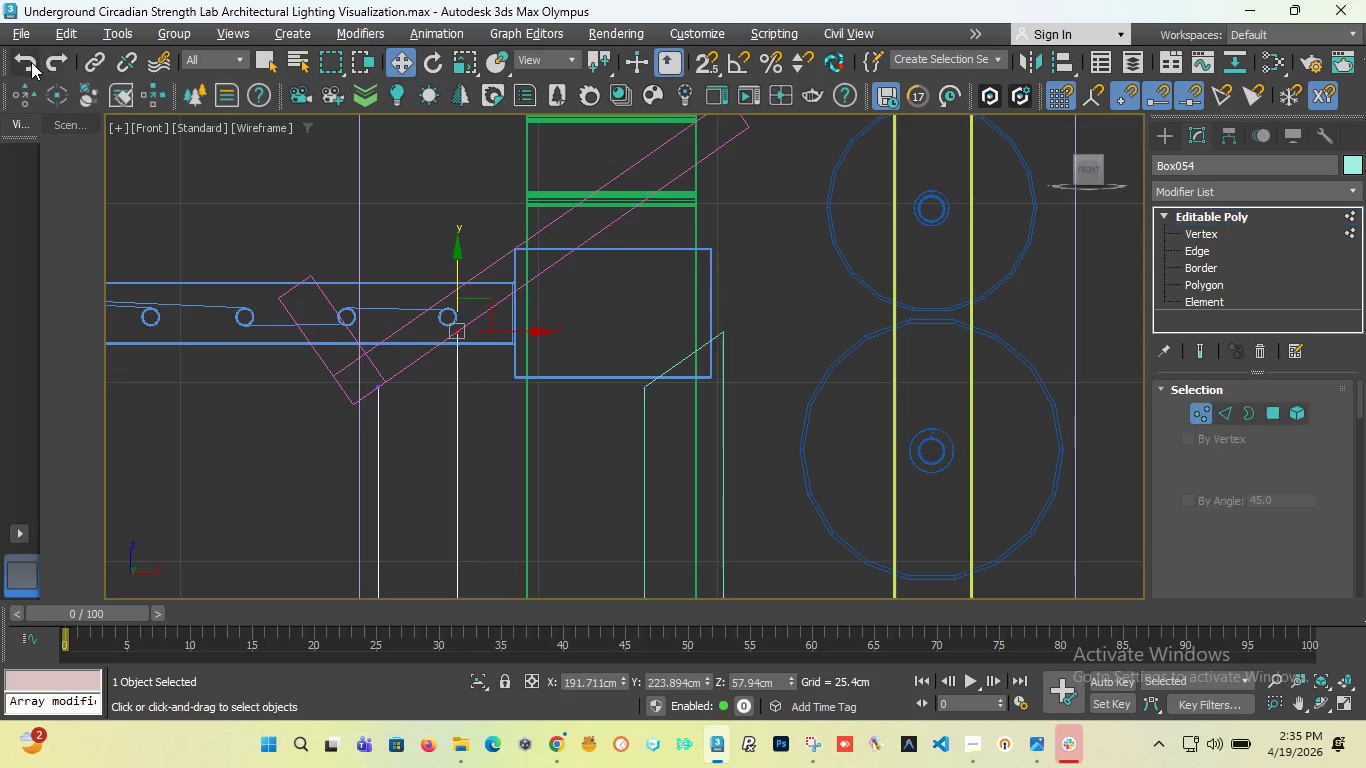 
left_click([29, 62])
 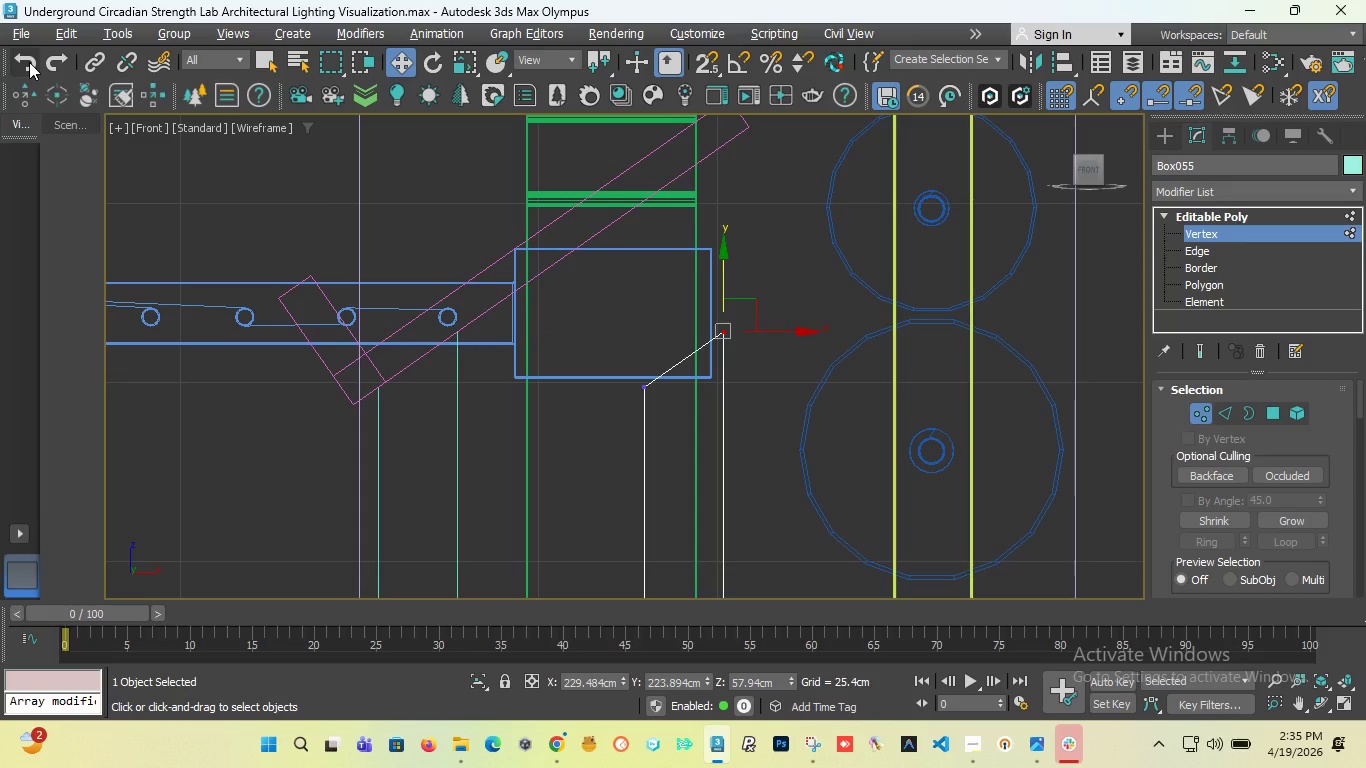 
left_click([29, 62])
 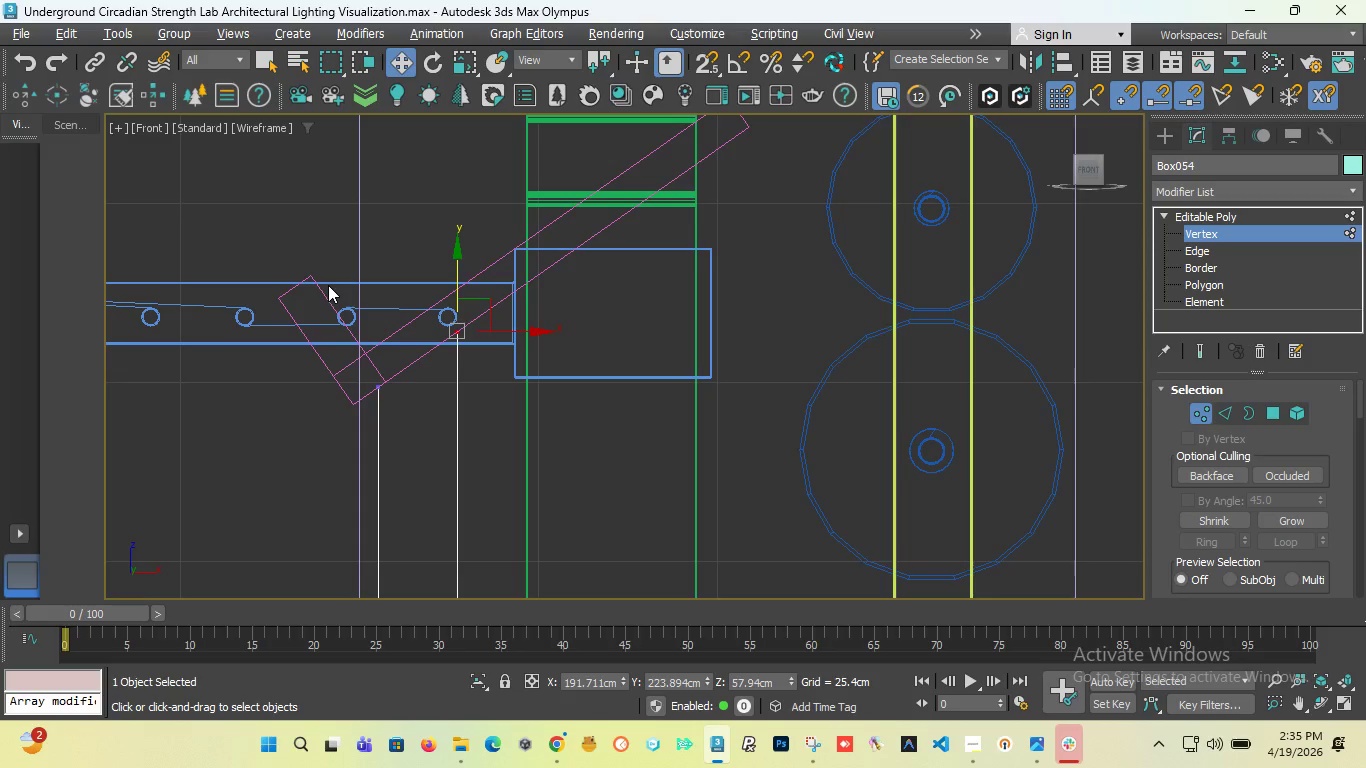 
key(T)
 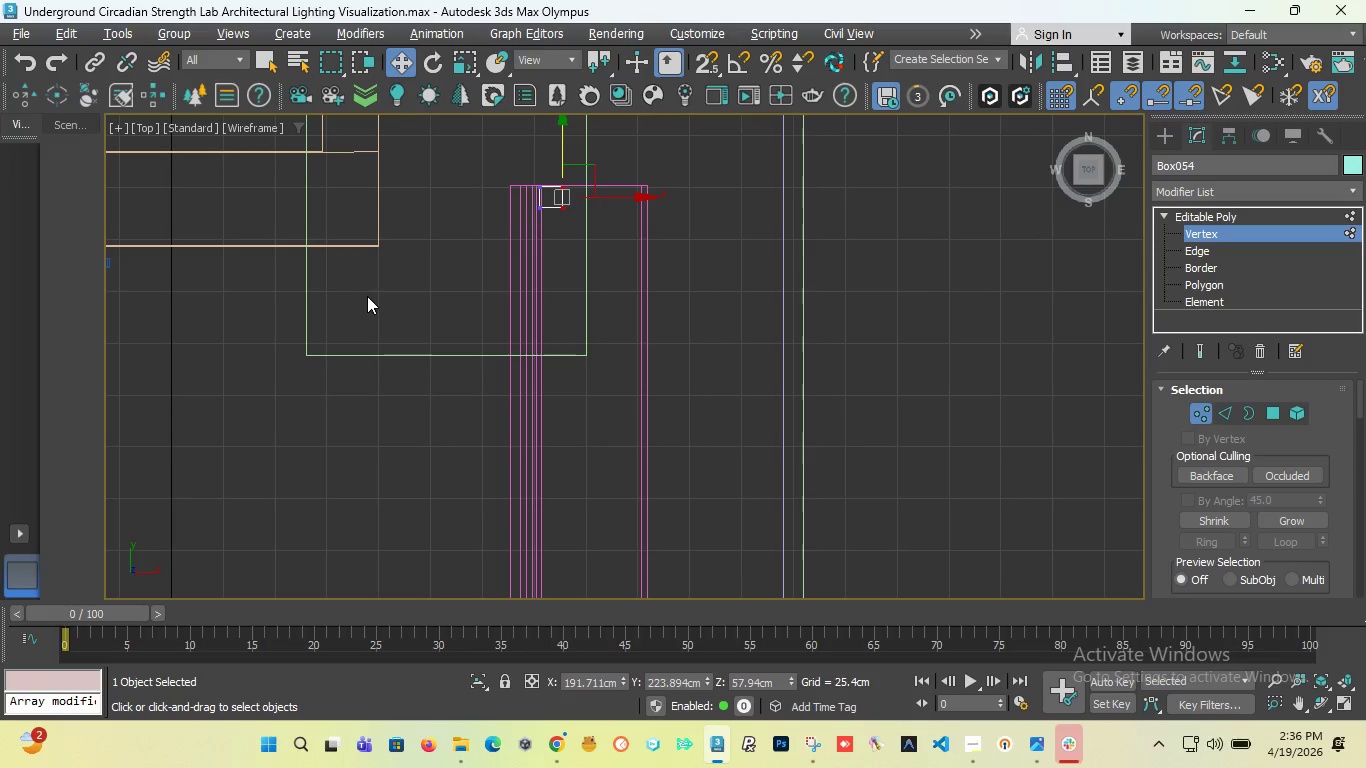 
wait(13.69)
 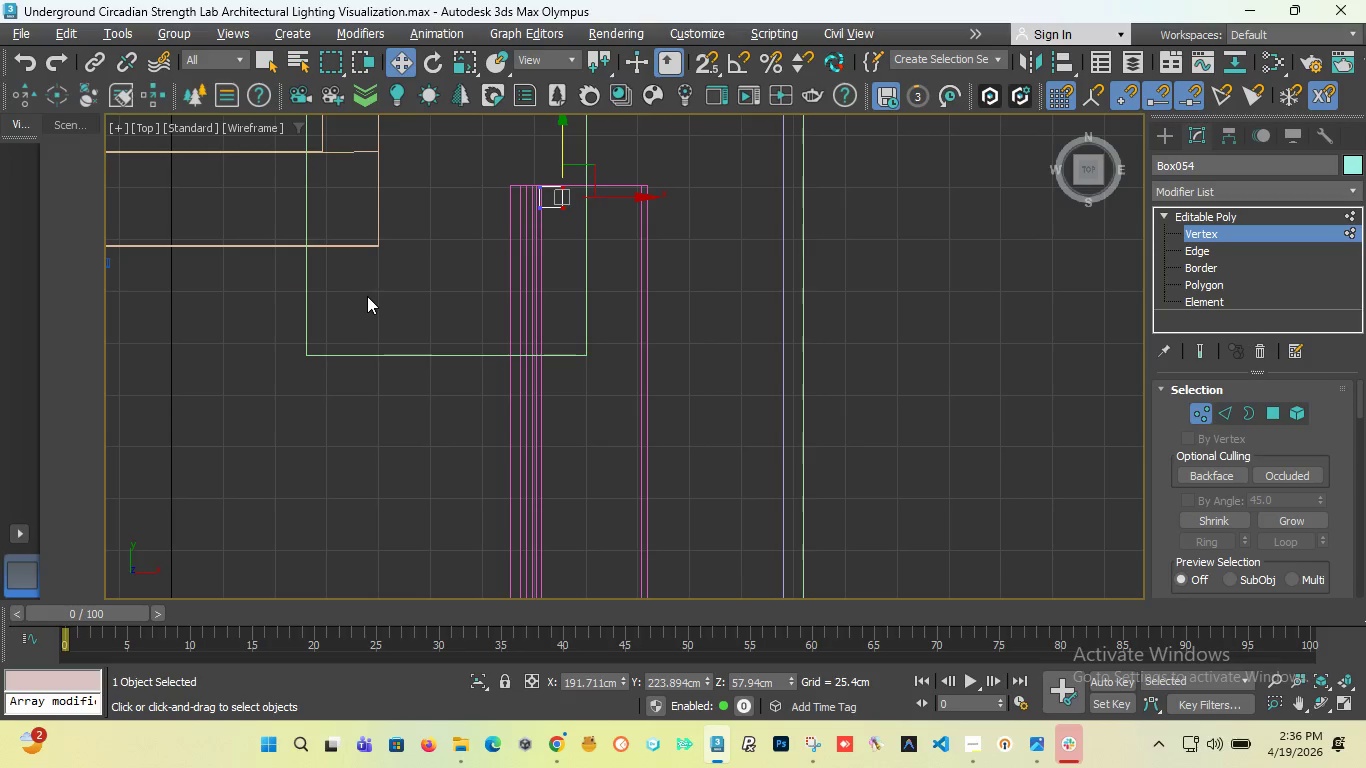 
left_click([1160, 136])
 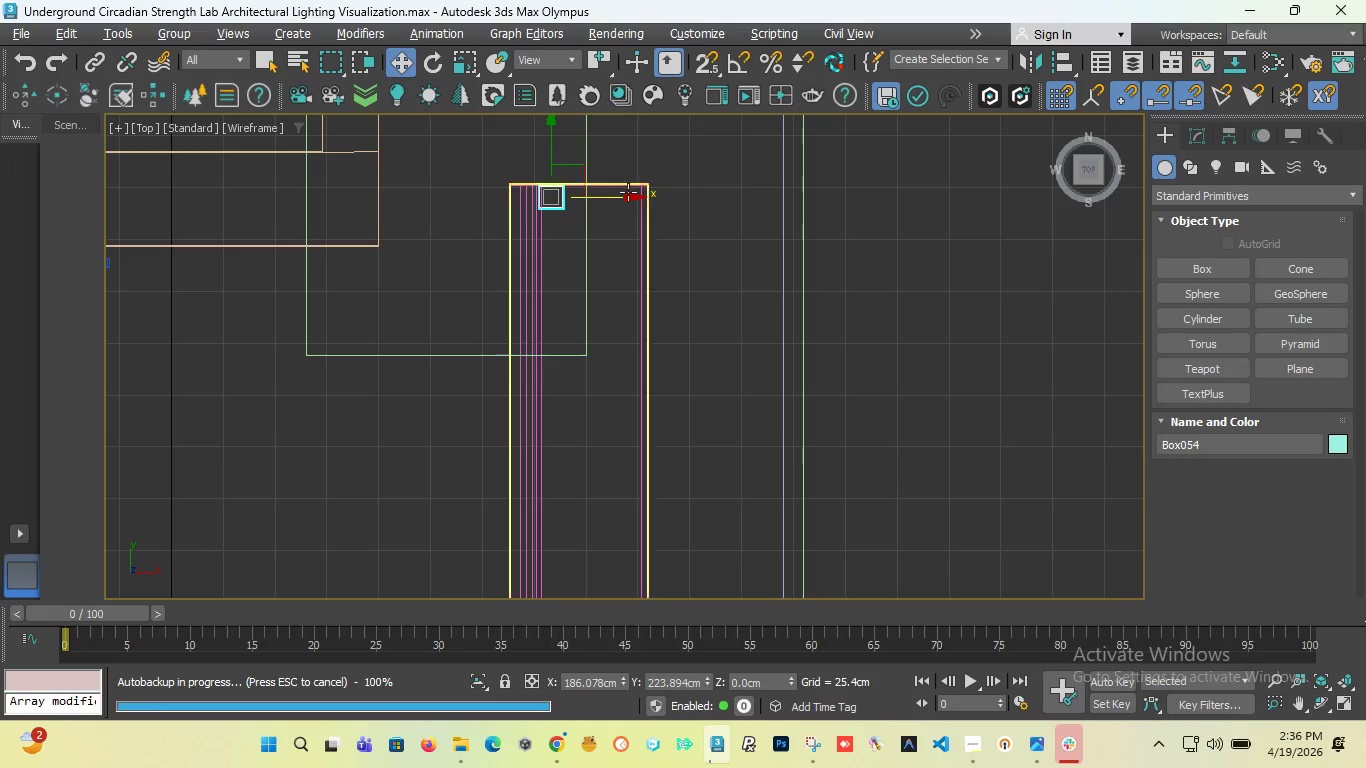 
scroll: coordinate [585, 198], scroll_direction: up, amount: 3.0
 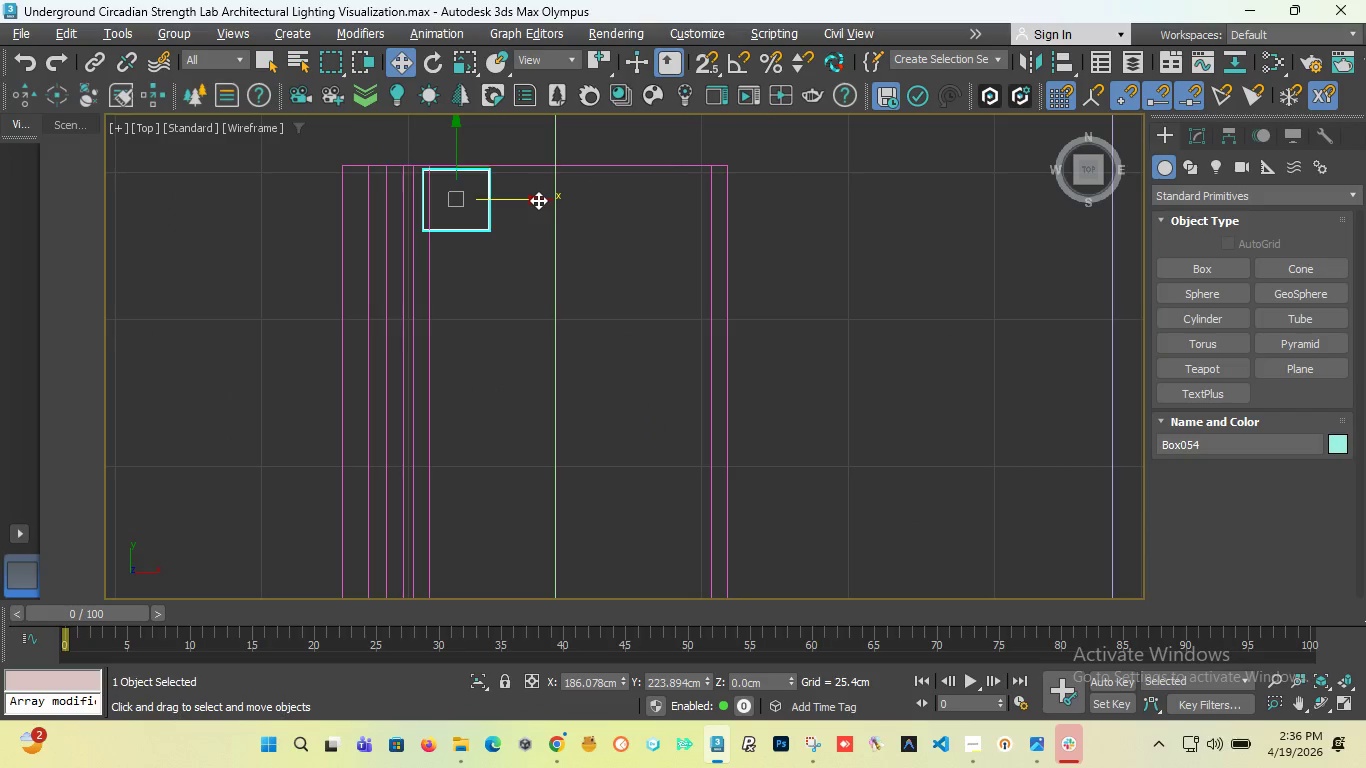 
hold_key(key=ShiftLeft, duration=1.94)
left_click_drag(start_coordinate=[538, 200], to_coordinate=[759, 219])
 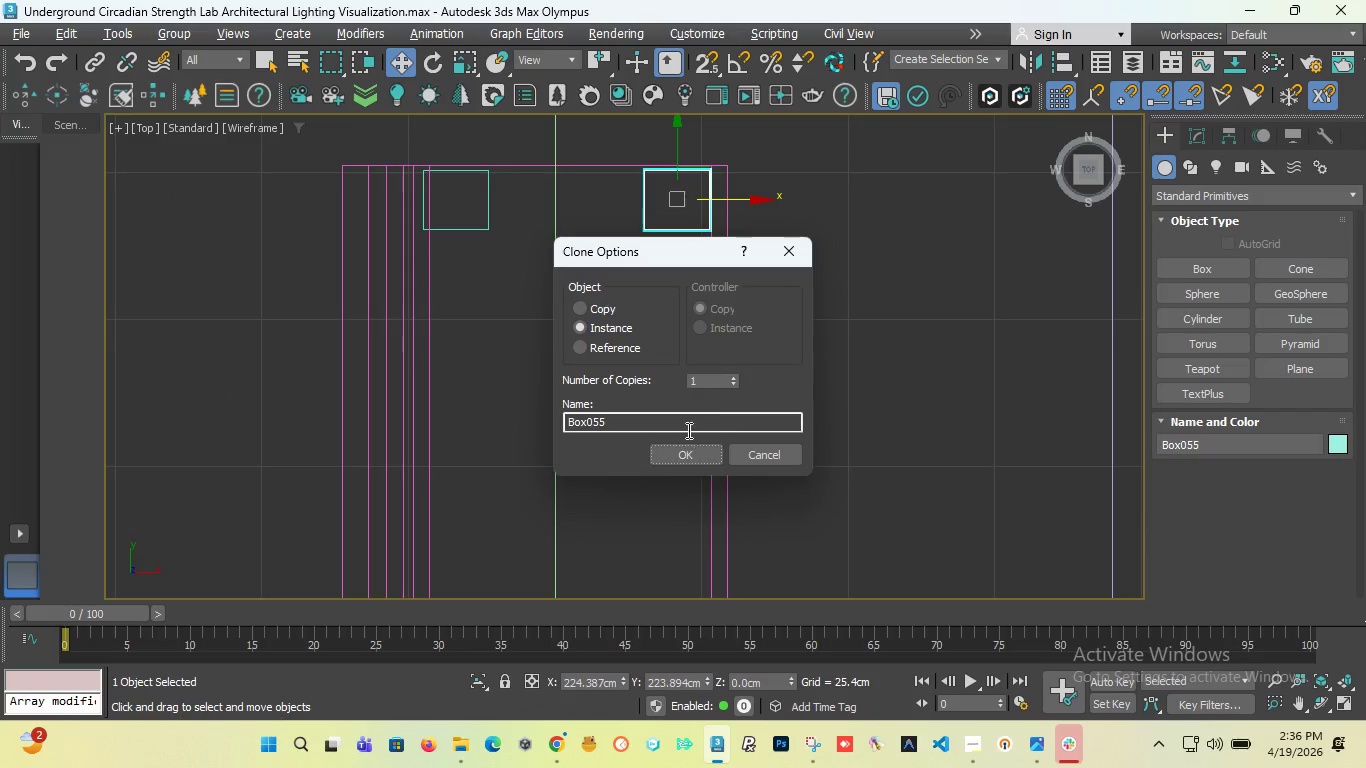 
left_click([586, 299])
 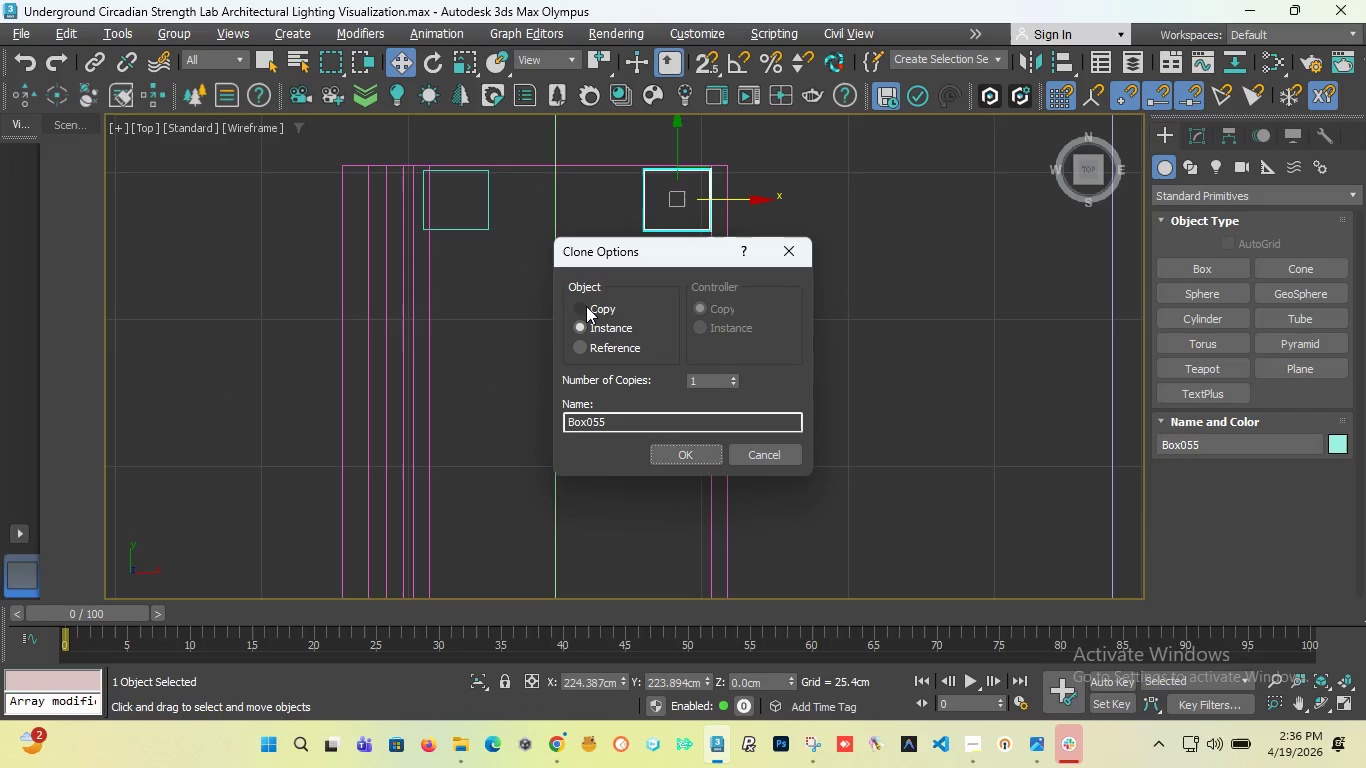 
left_click([586, 306])
 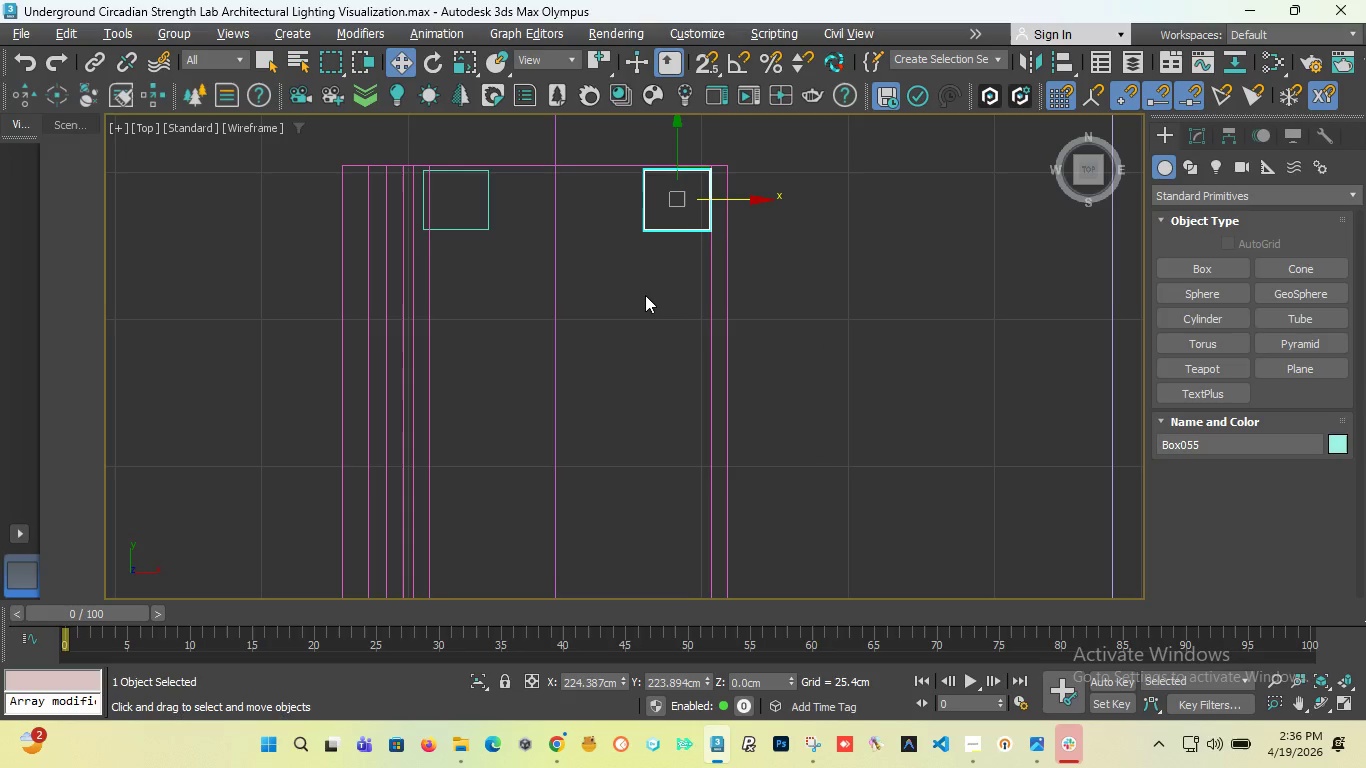 
key(F)
 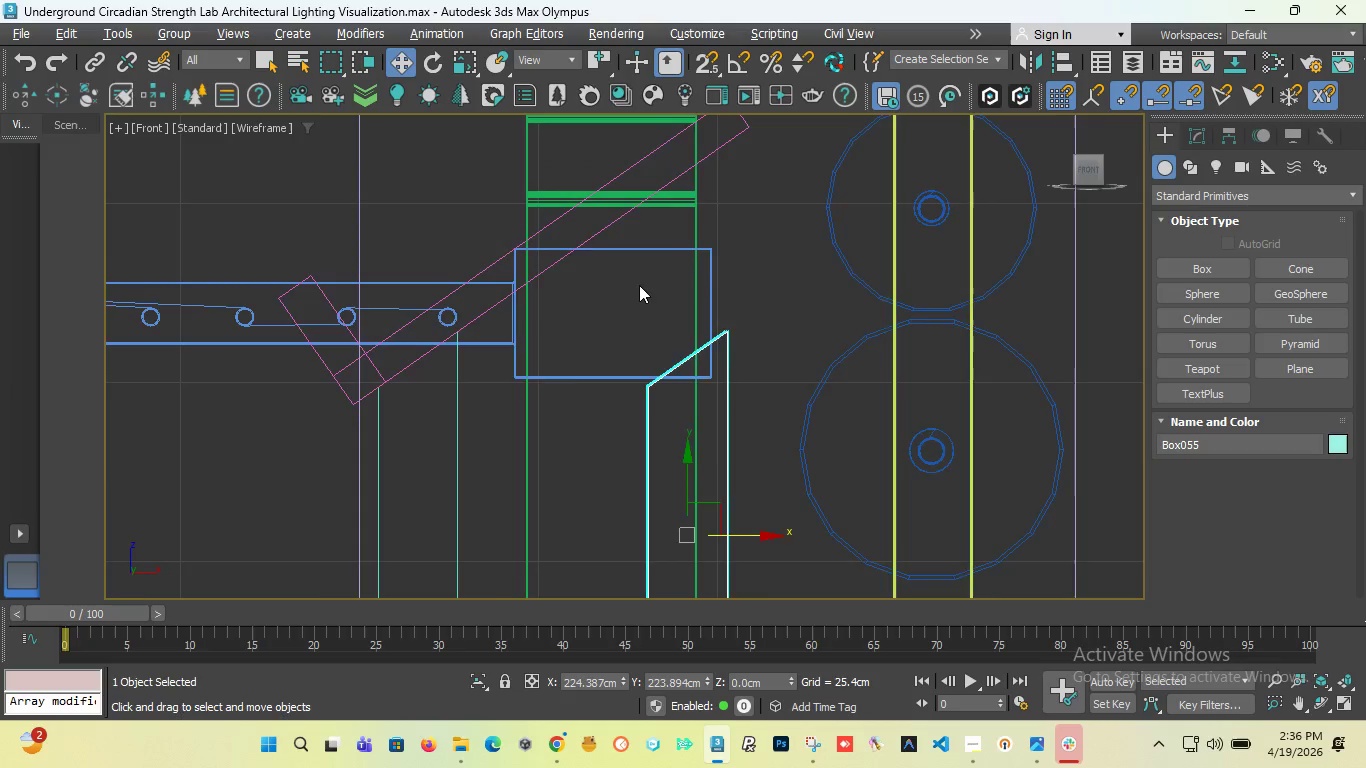 
scroll: coordinate [651, 297], scroll_direction: down, amount: 1.0
 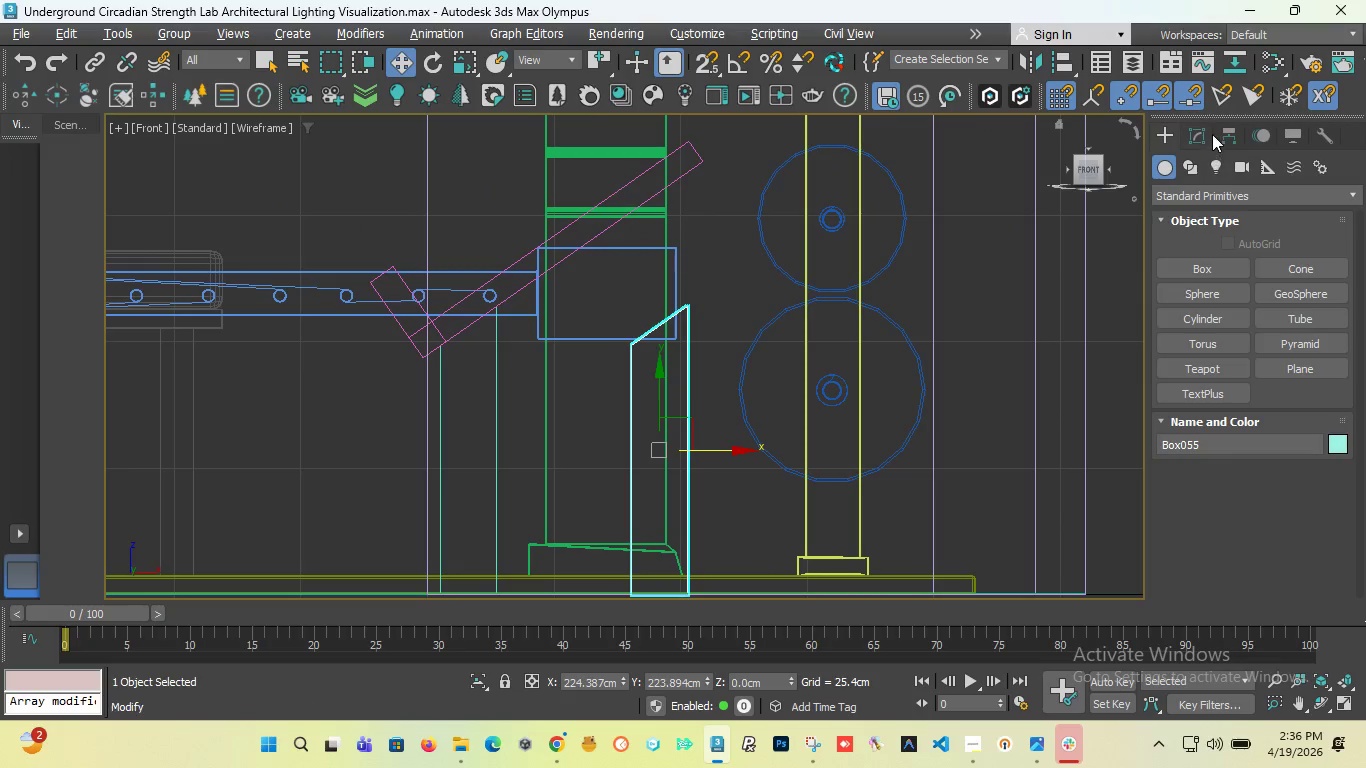 
left_click([1204, 135])
 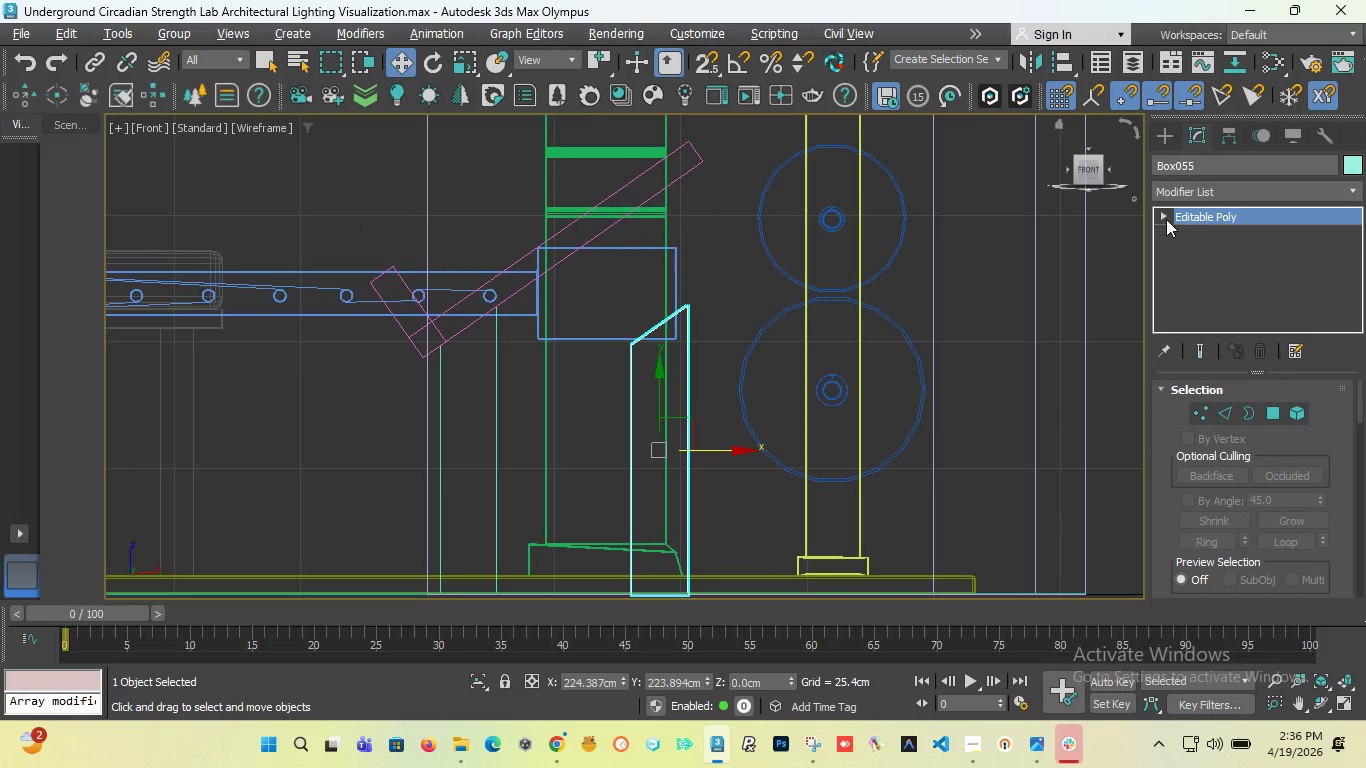 
left_click([1163, 216])
 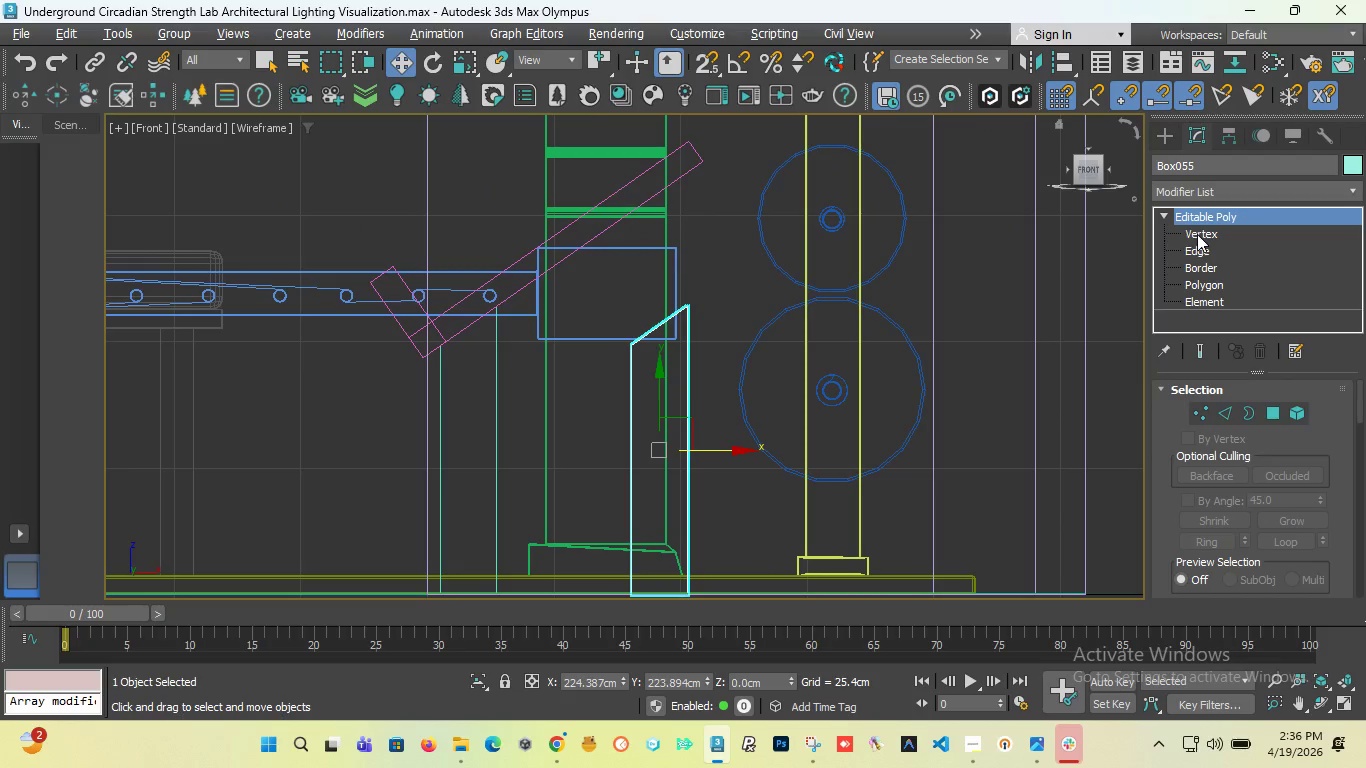 
left_click([1197, 234])
 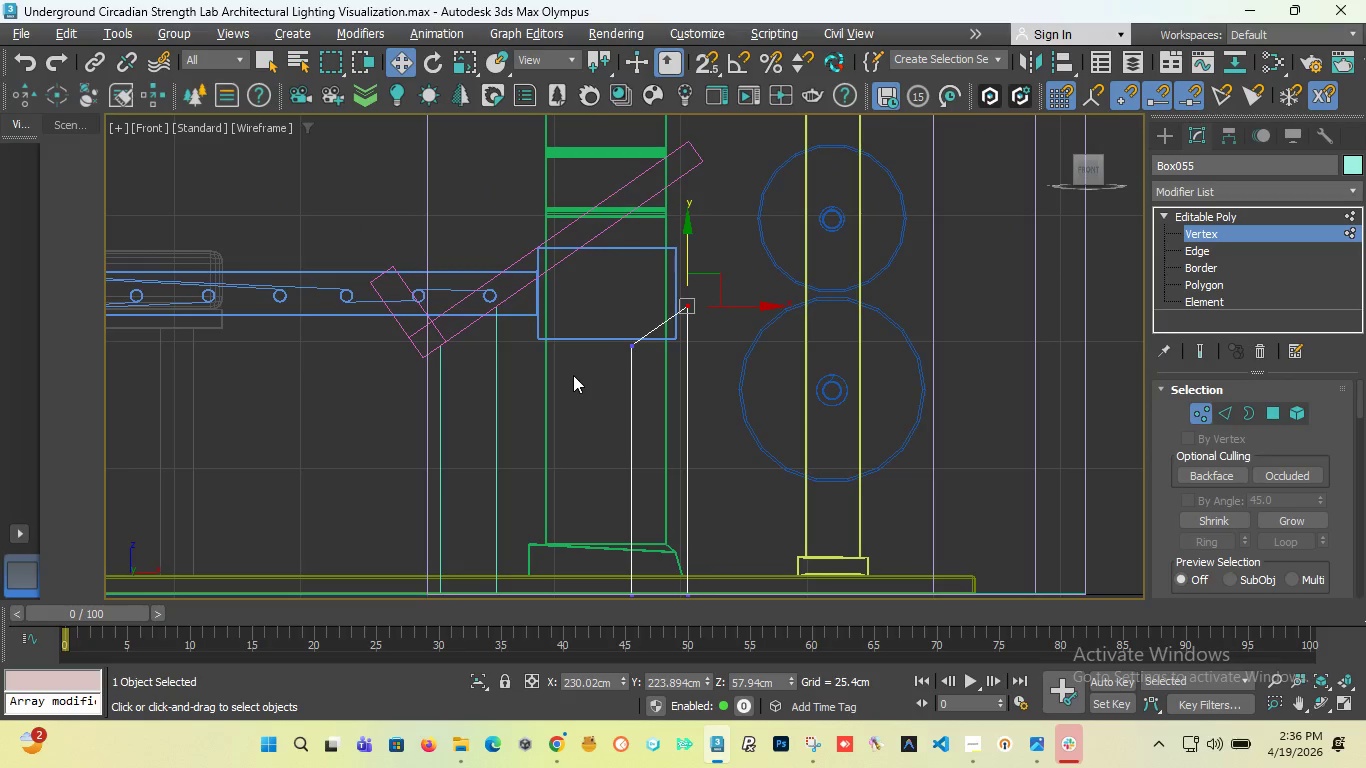 
left_click_drag(start_coordinate=[576, 376], to_coordinate=[799, 222])
 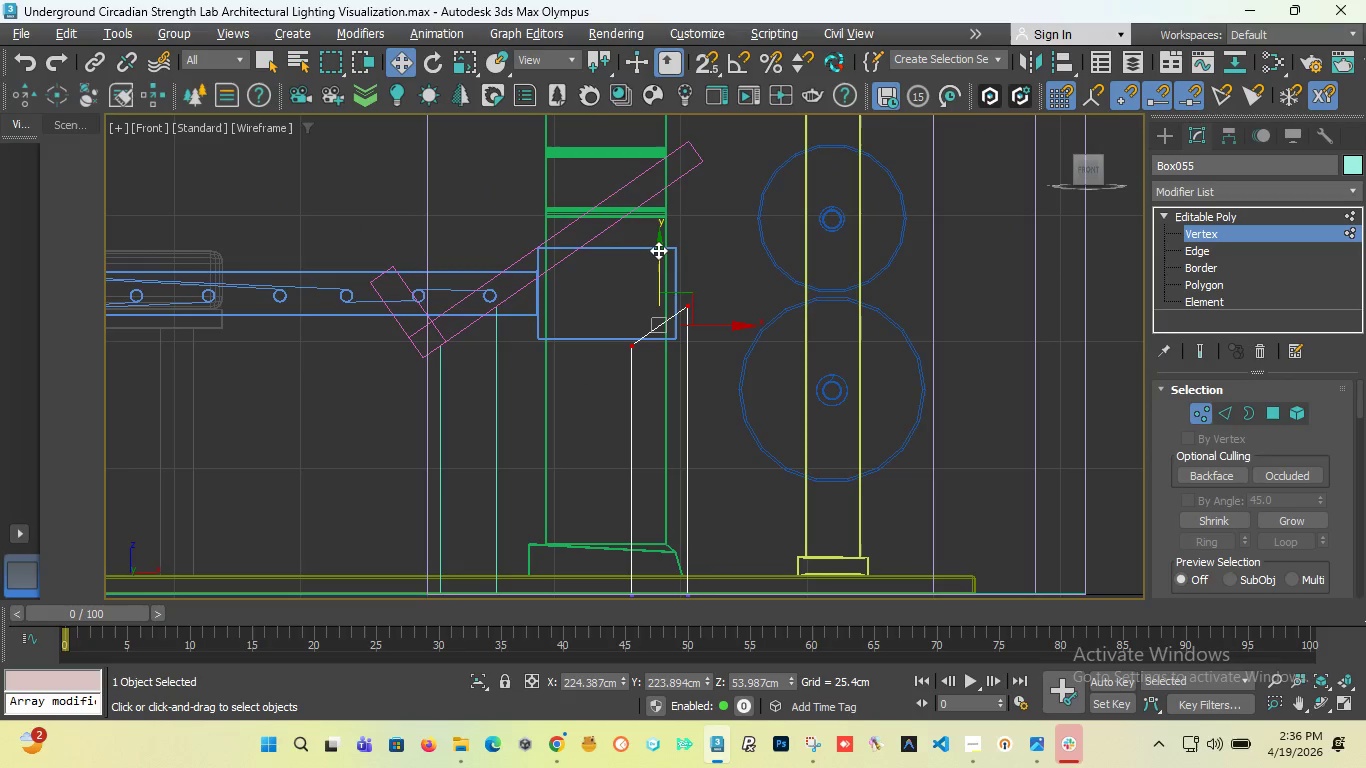 
left_click_drag(start_coordinate=[658, 256], to_coordinate=[711, 147])
 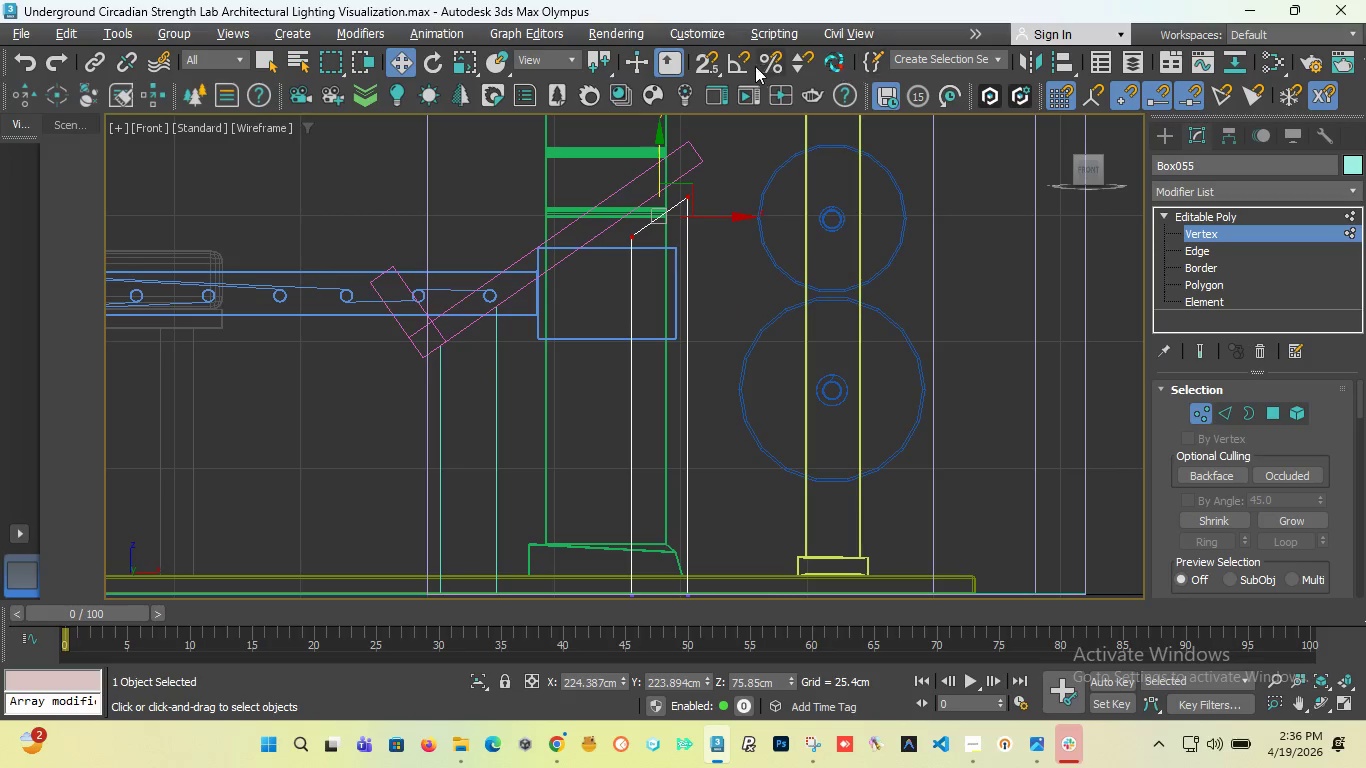 
left_click([708, 57])
 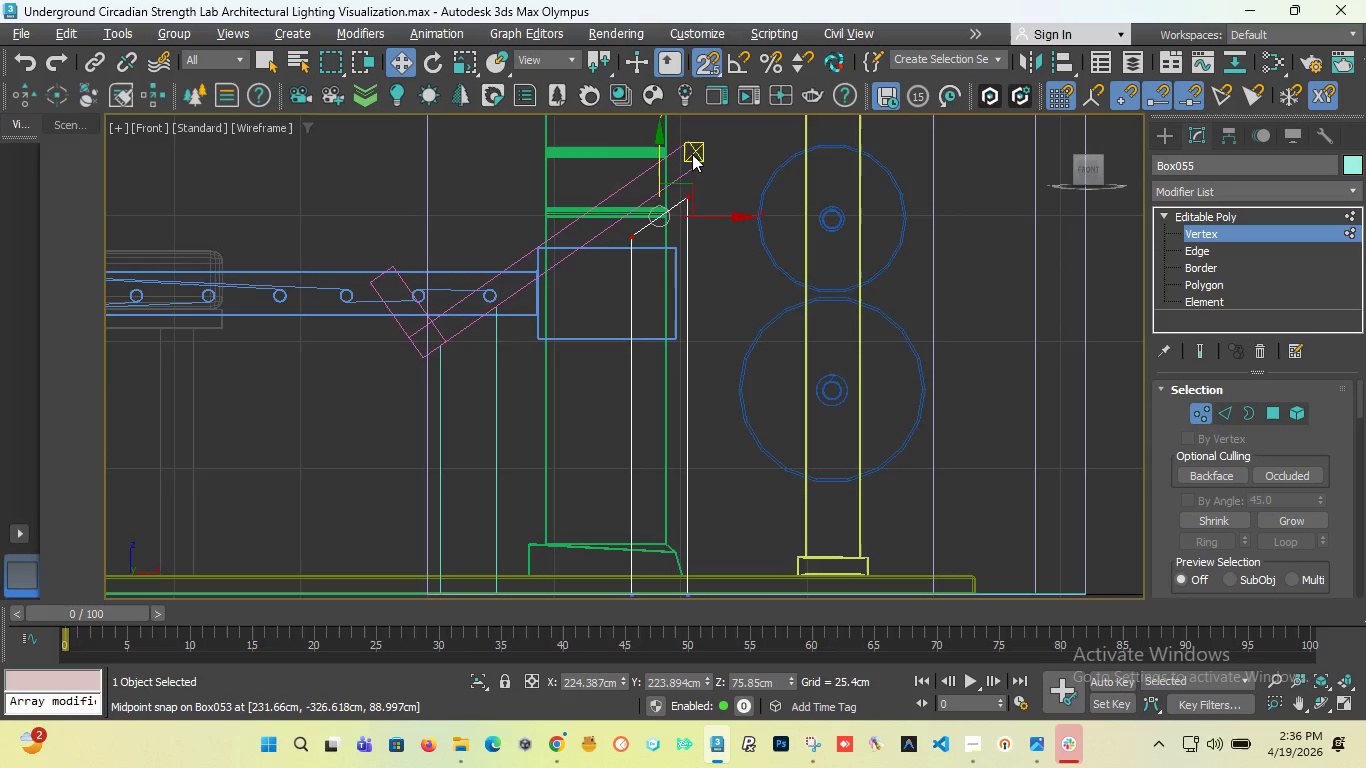 
scroll: coordinate [692, 154], scroll_direction: up, amount: 3.0
 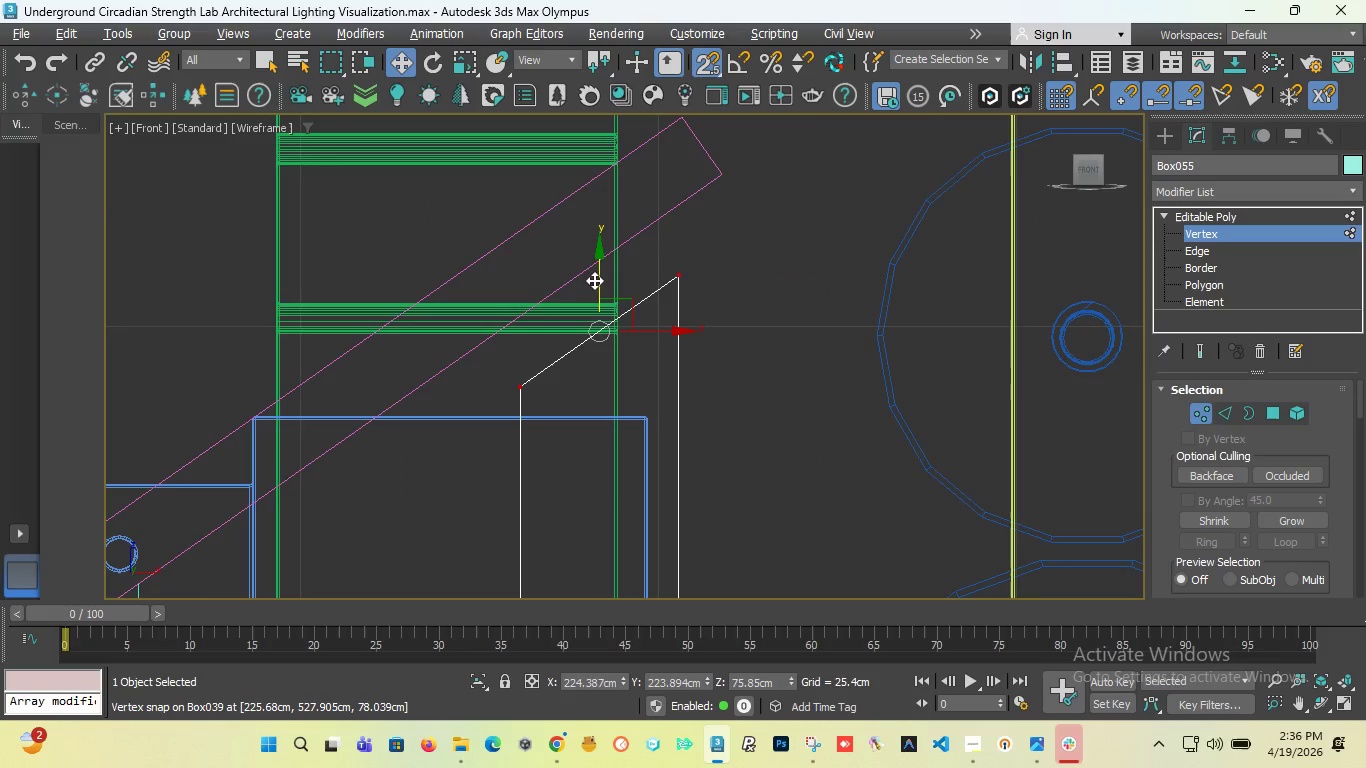 
left_click_drag(start_coordinate=[594, 280], to_coordinate=[612, 270])
 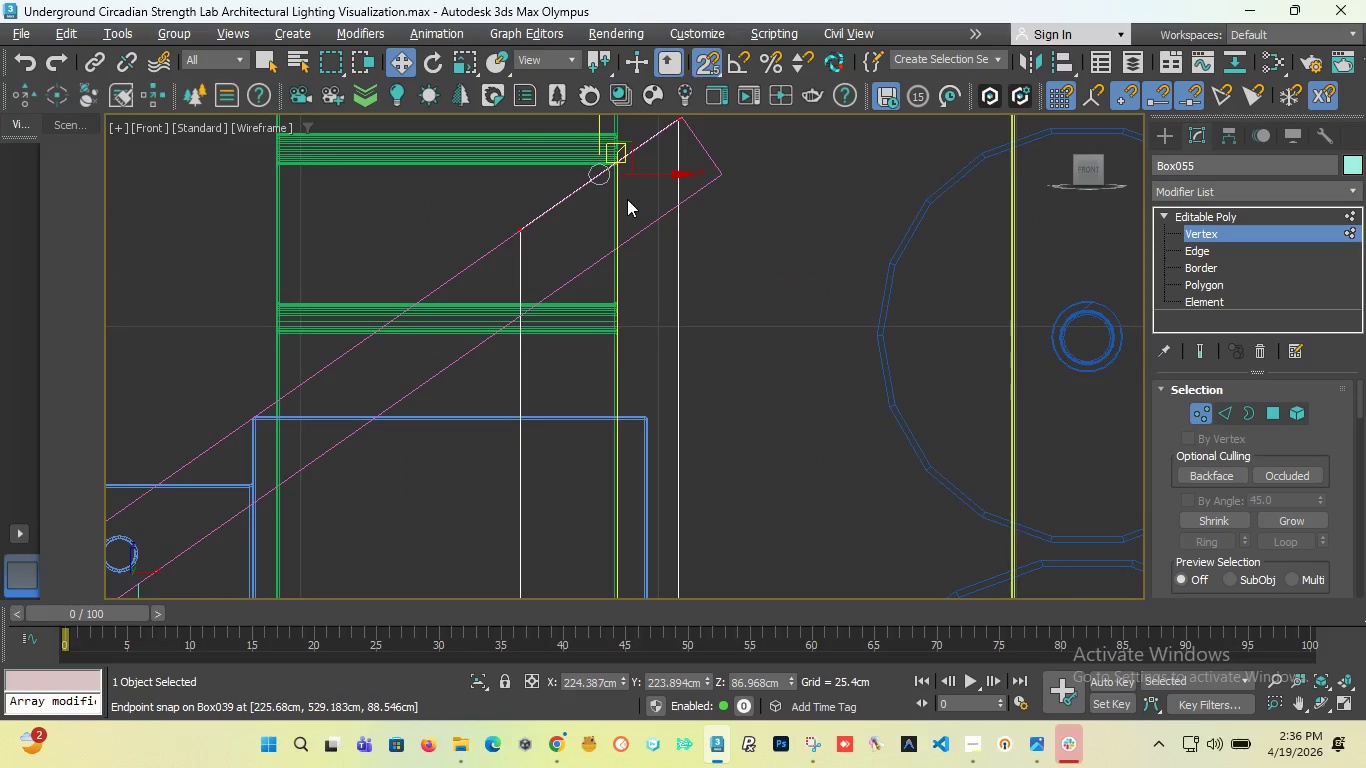 
scroll: coordinate [610, 198], scroll_direction: up, amount: 2.0
 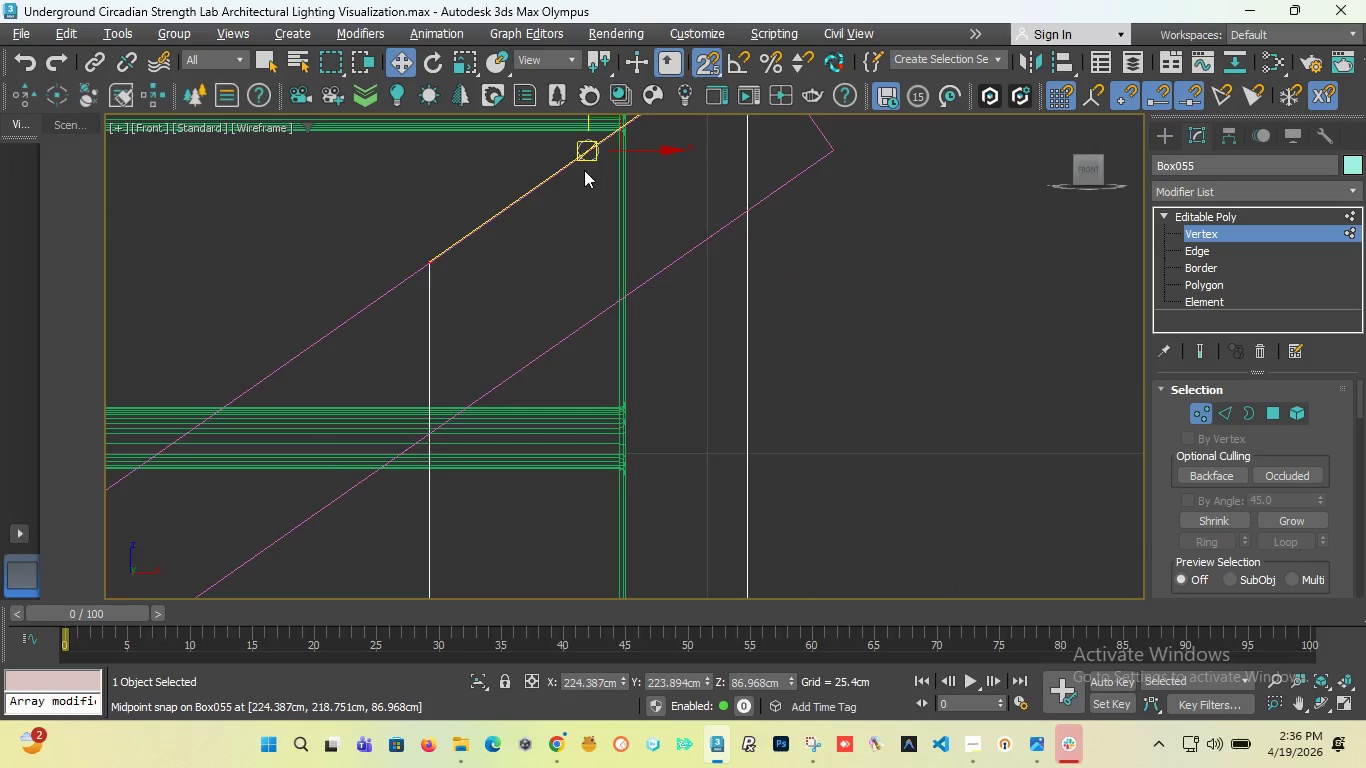 
scroll: coordinate [561, 185], scroll_direction: down, amount: 3.0
 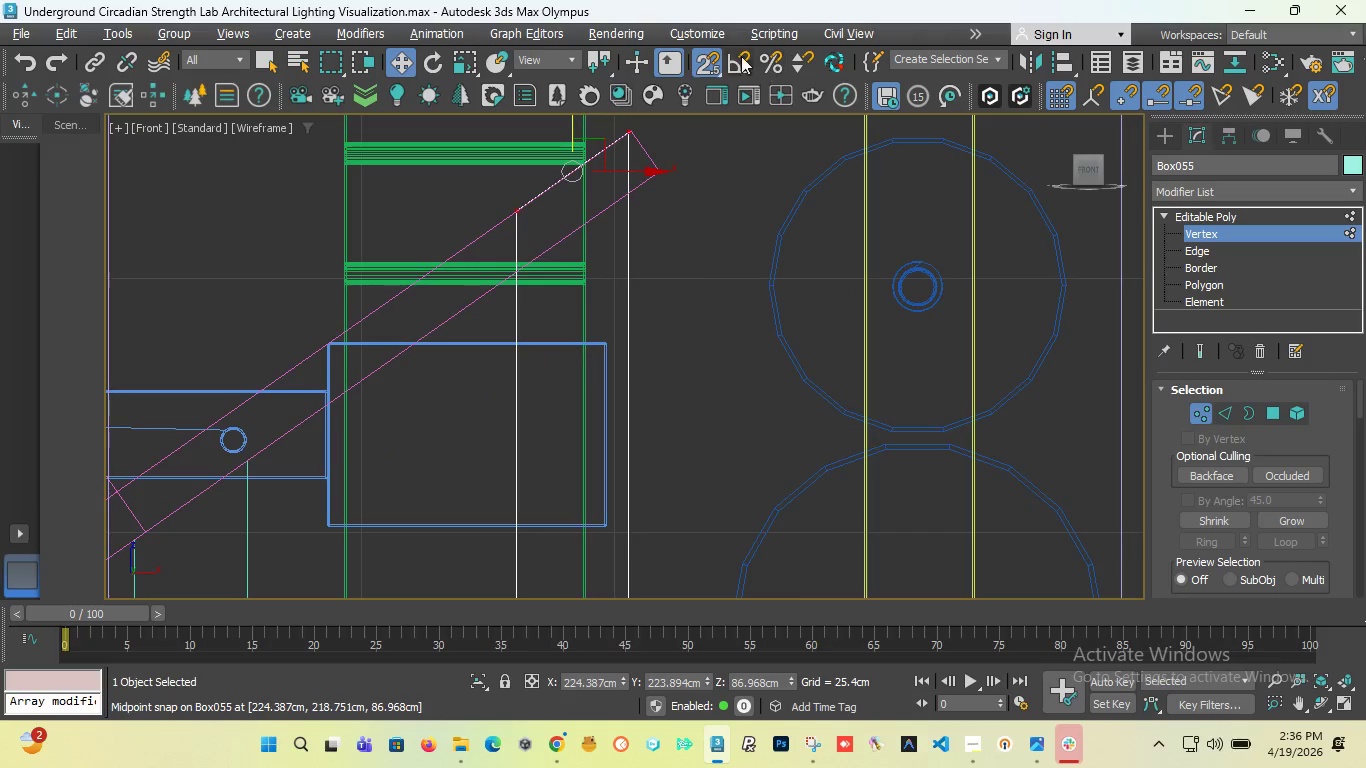 
left_click([701, 56])
 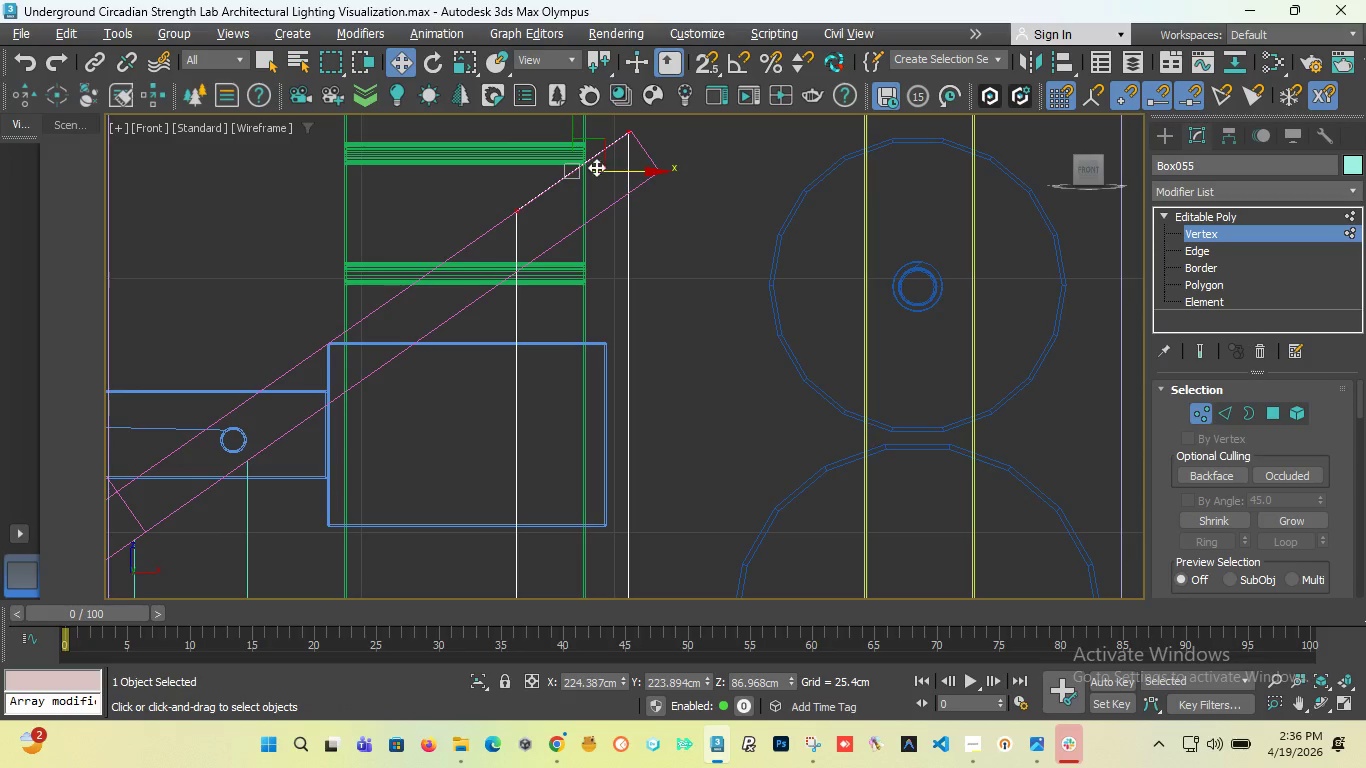 
scroll: coordinate [566, 193], scroll_direction: down, amount: 1.0
 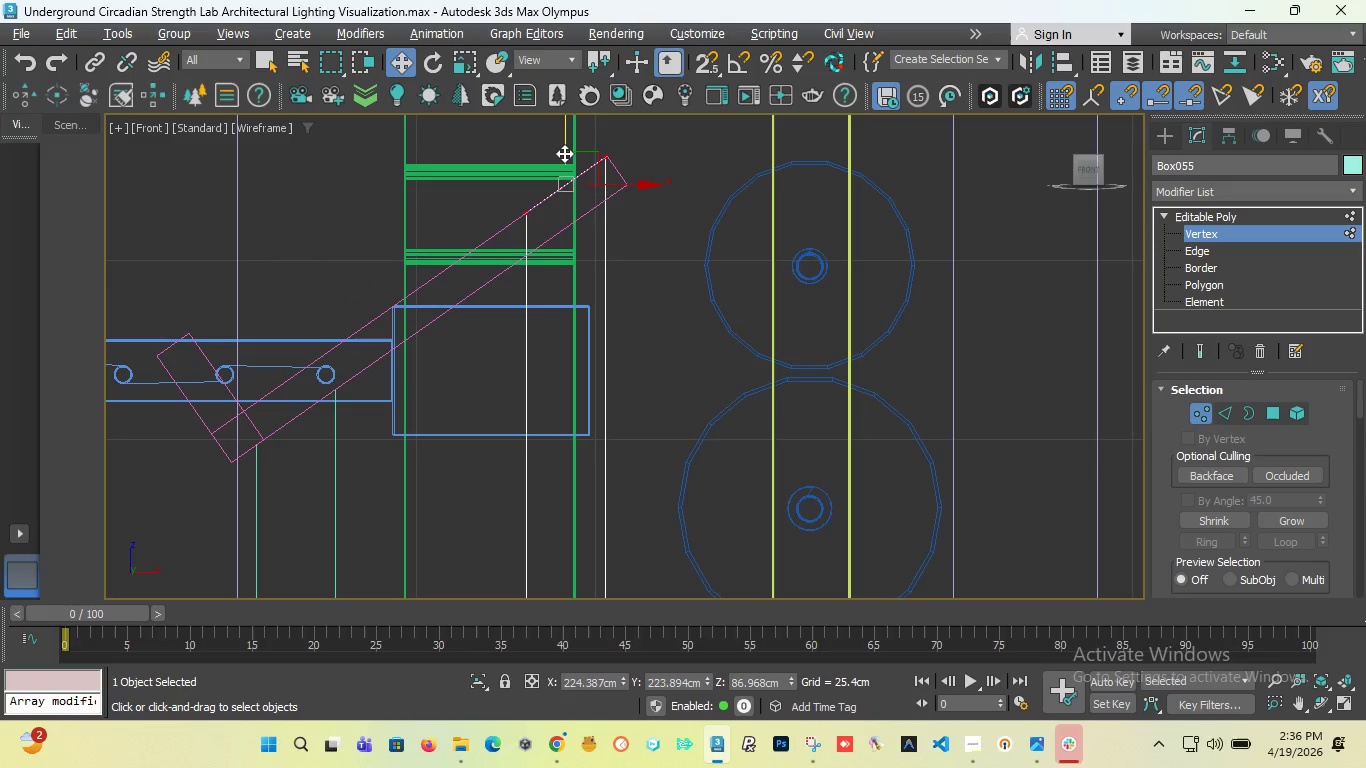 
left_click_drag(start_coordinate=[564, 153], to_coordinate=[570, 201])
 